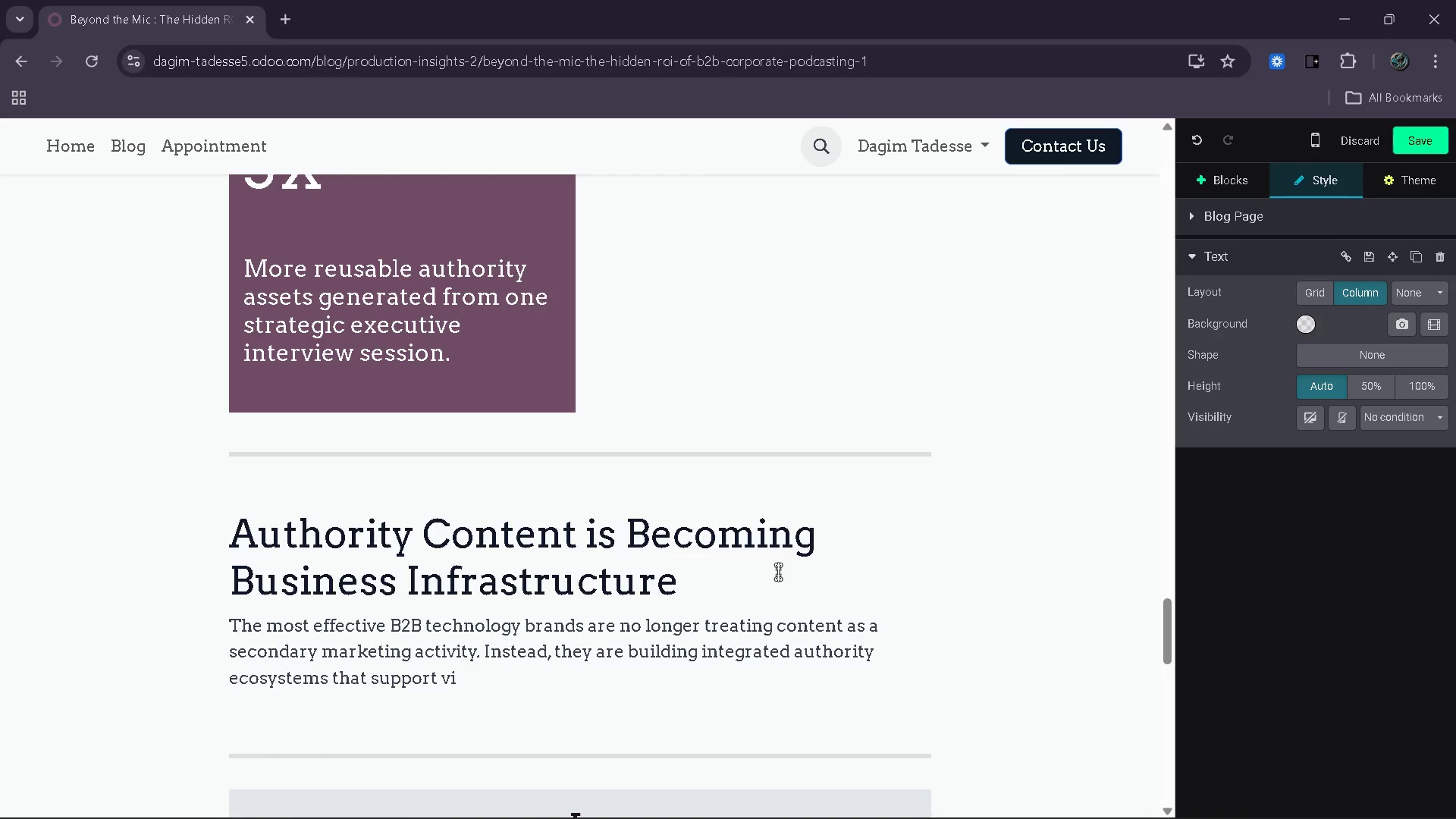 
wait(17.52)
 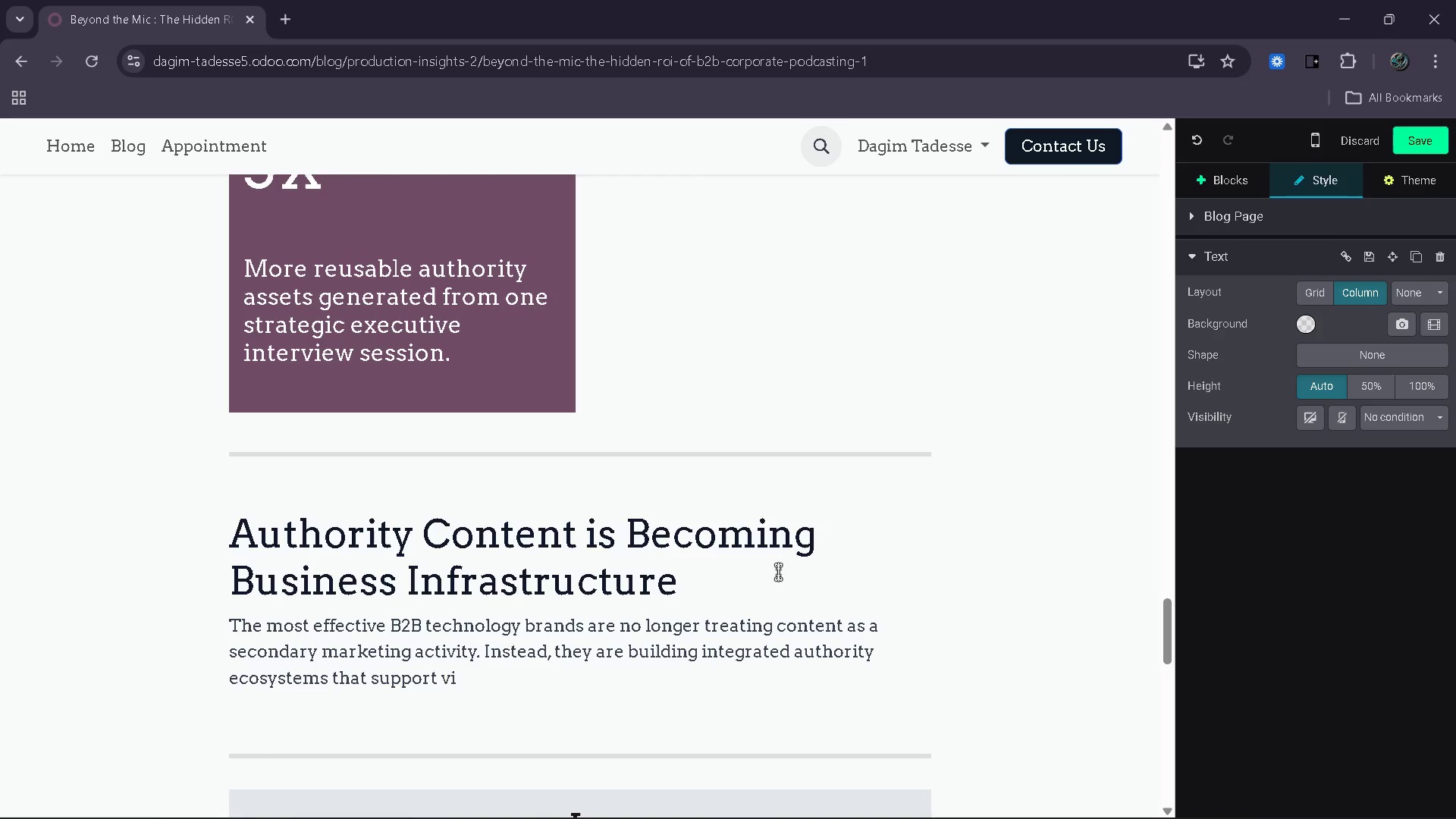 
type(sibility, lead generation)
 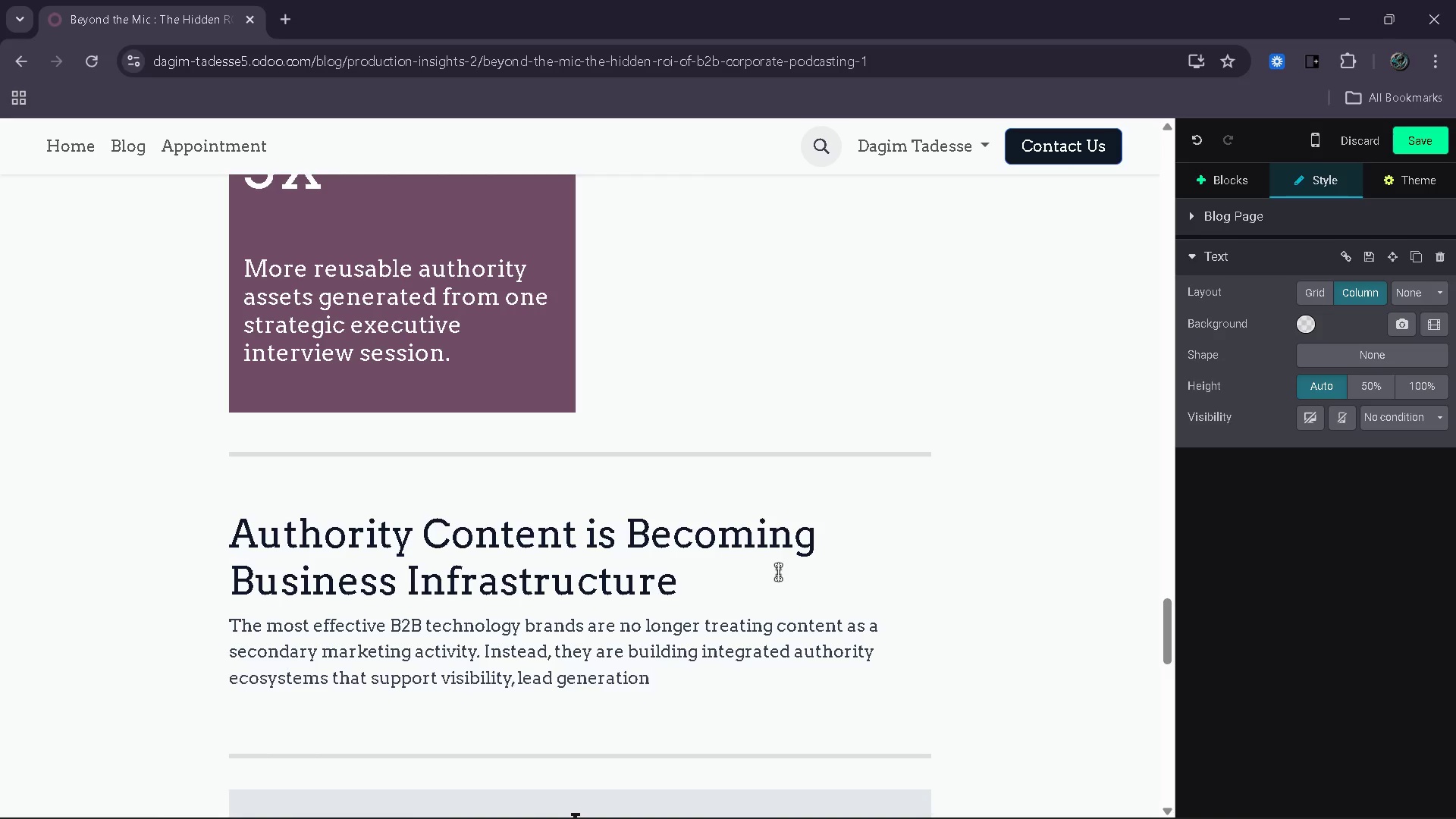 
wait(9.8)
 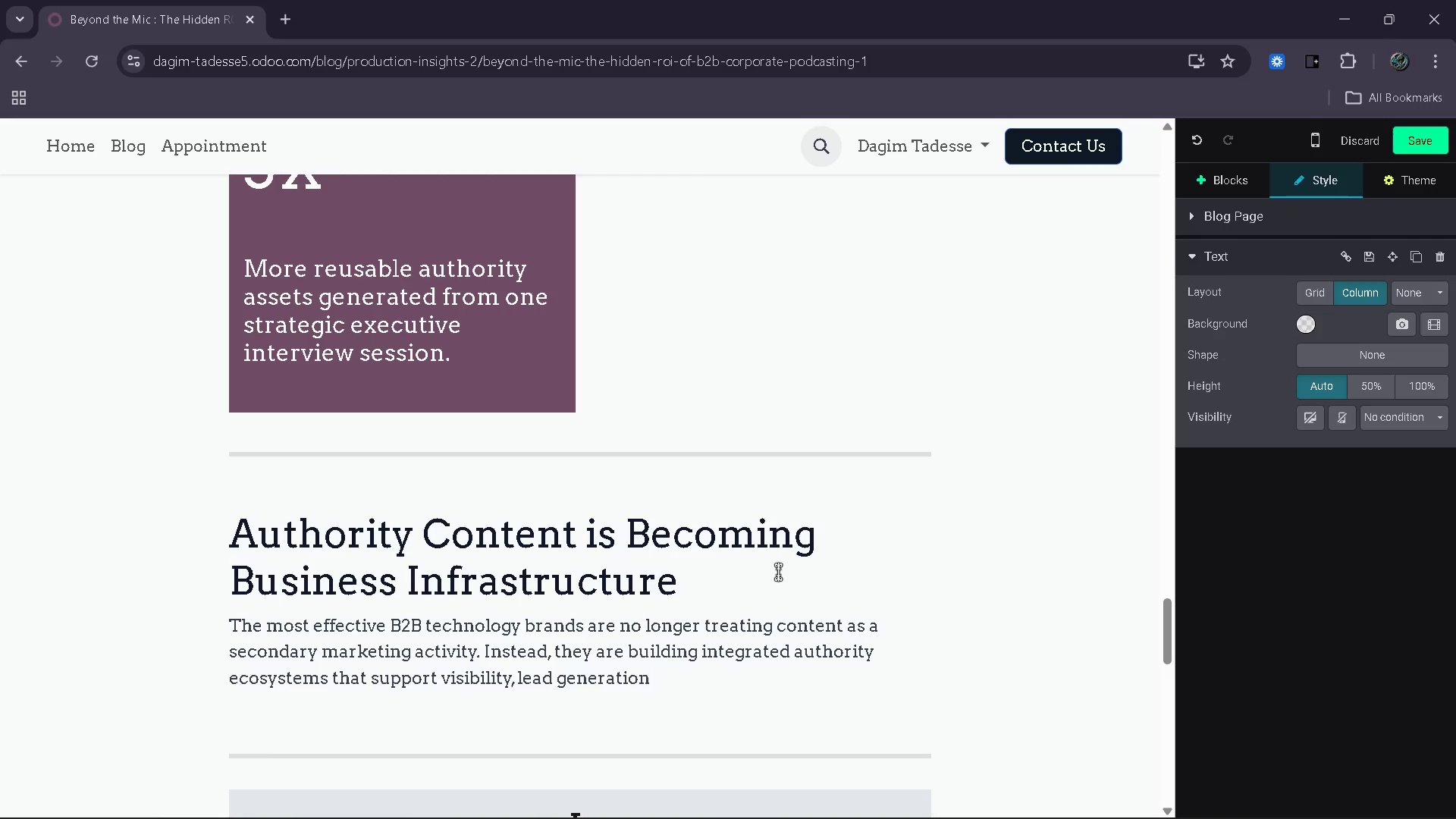 
type(, execute)
 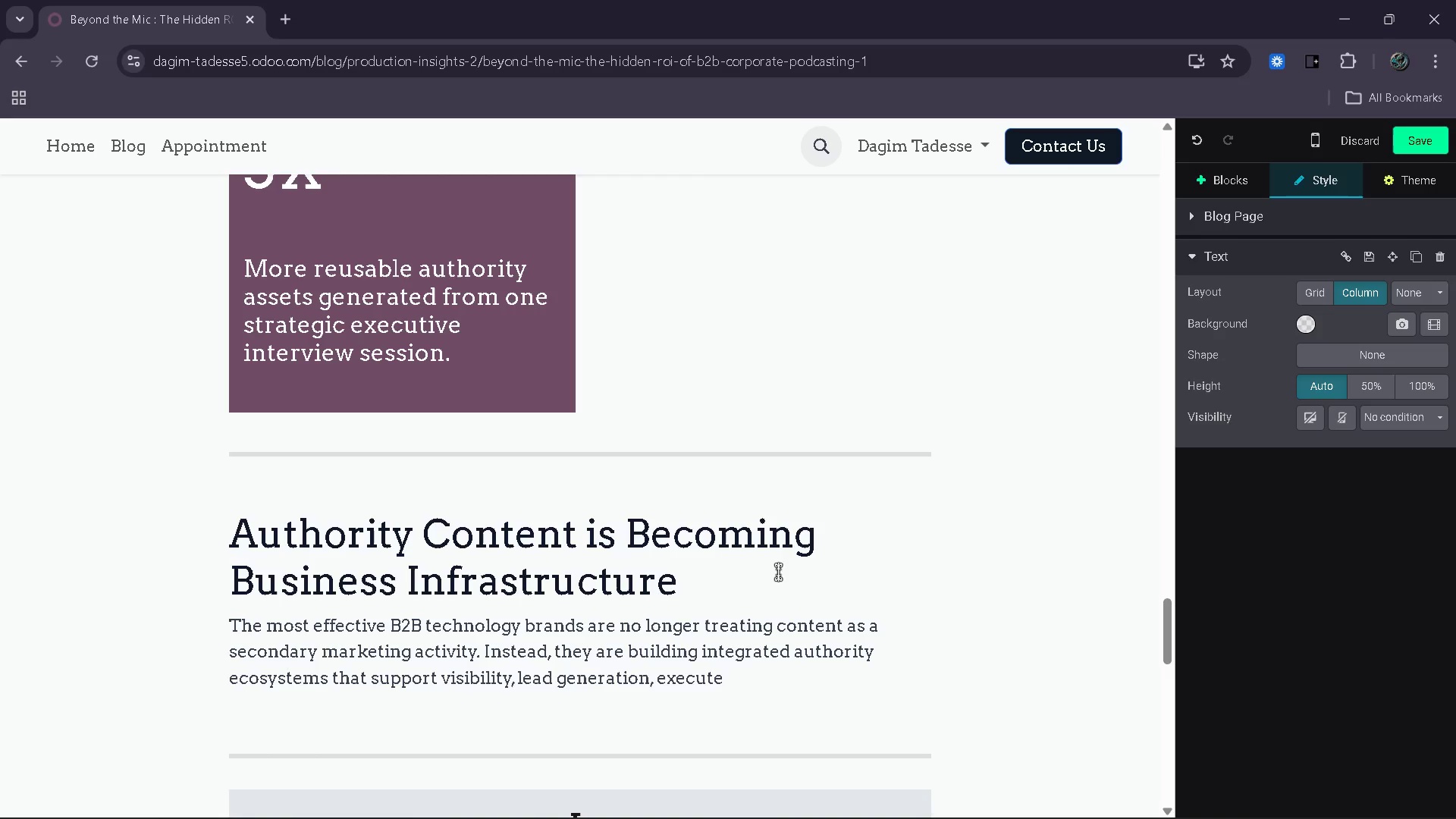 
wait(10.16)
 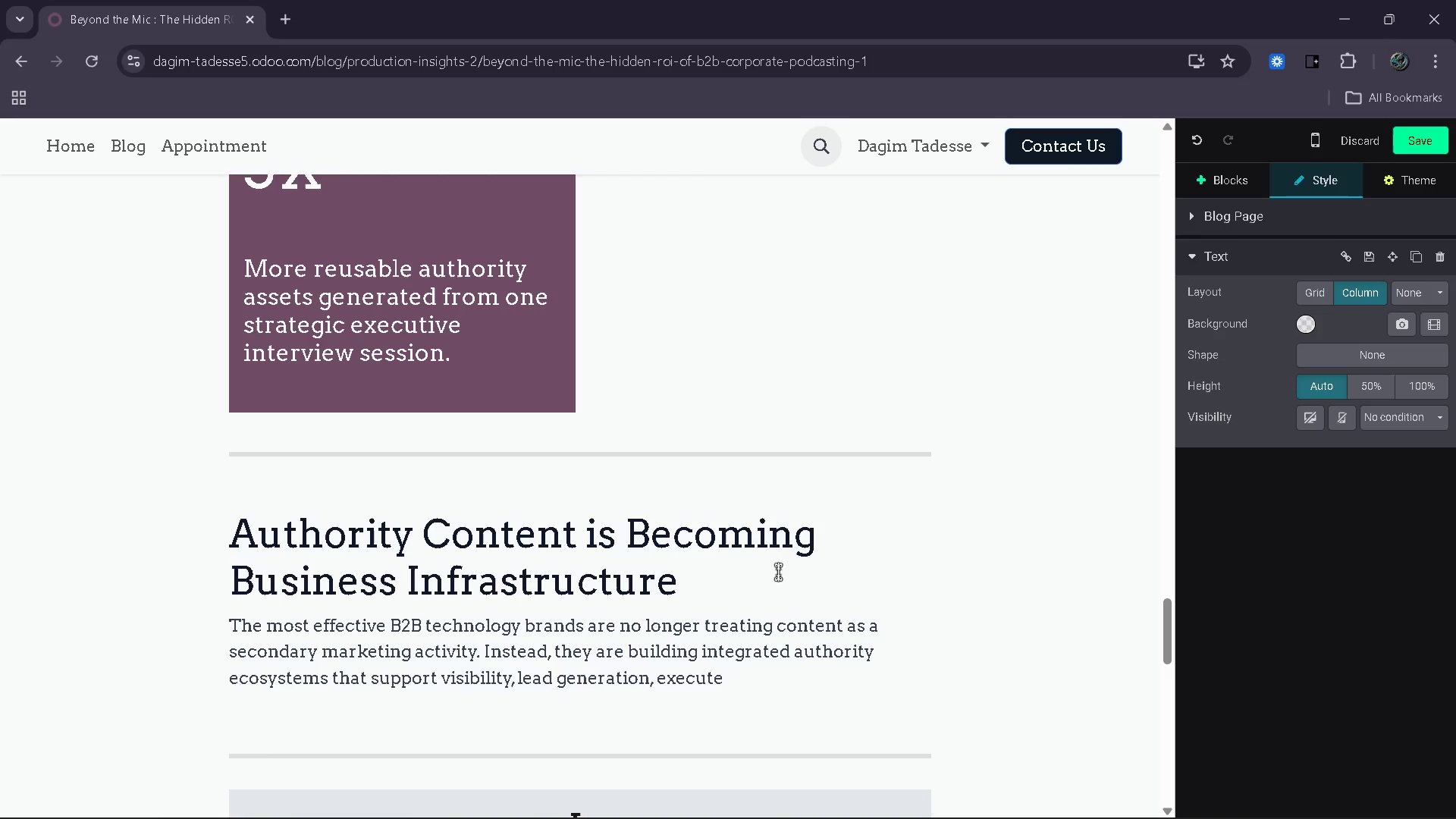 
type( positioning and long )
key(Backspace)
type(=)
key(Backspace)
type(-term turts)
key(Backspace)
key(Backspace)
key(Backspace)
key(Backspace)
type(tusrs=)
key(Backspace)
key(Backspace)
key(Backspace)
key(Backspace)
key(Backspace)
key(Backspace)
type(rust simultaneously.)
 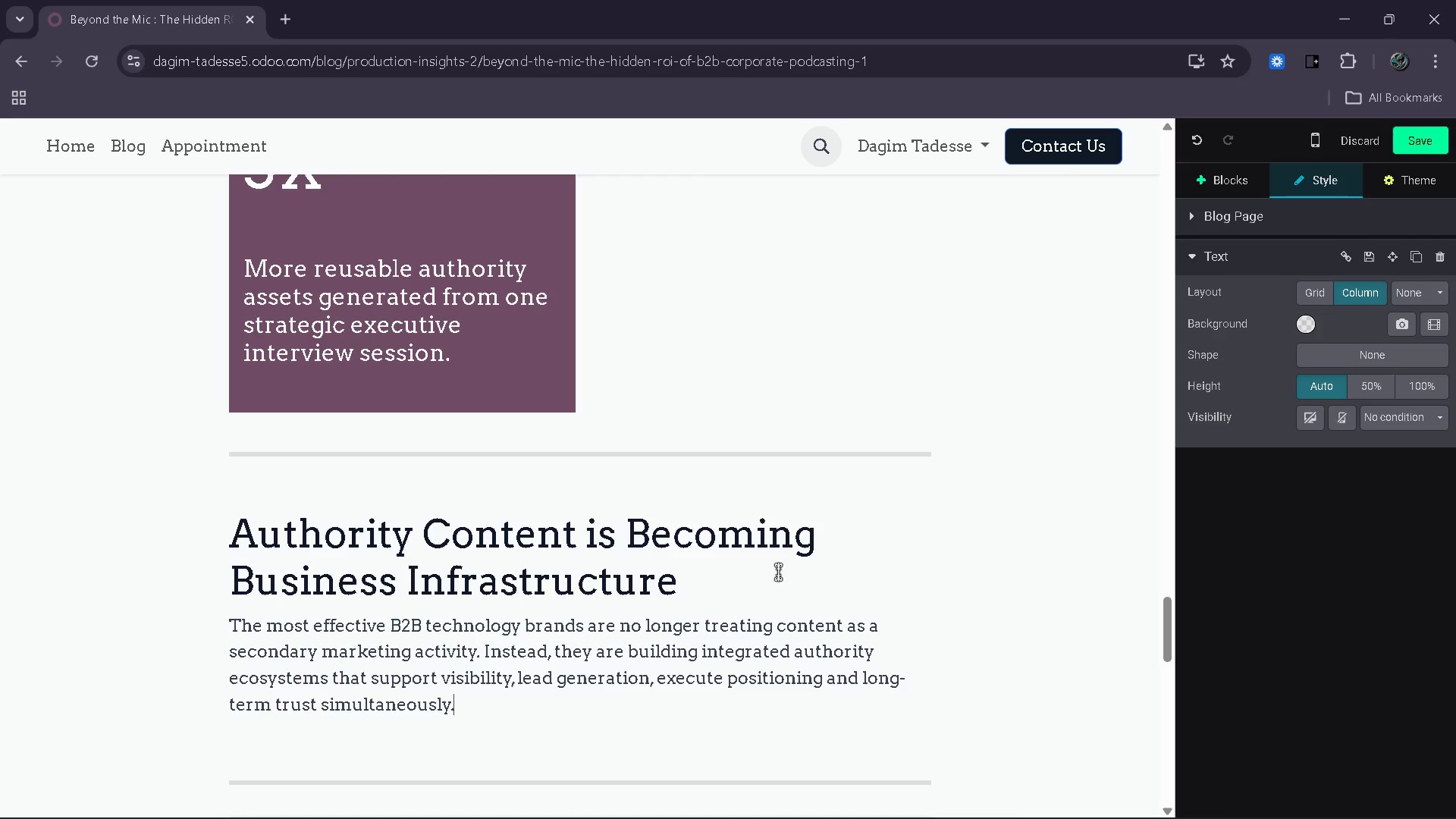 
key(Enter)
 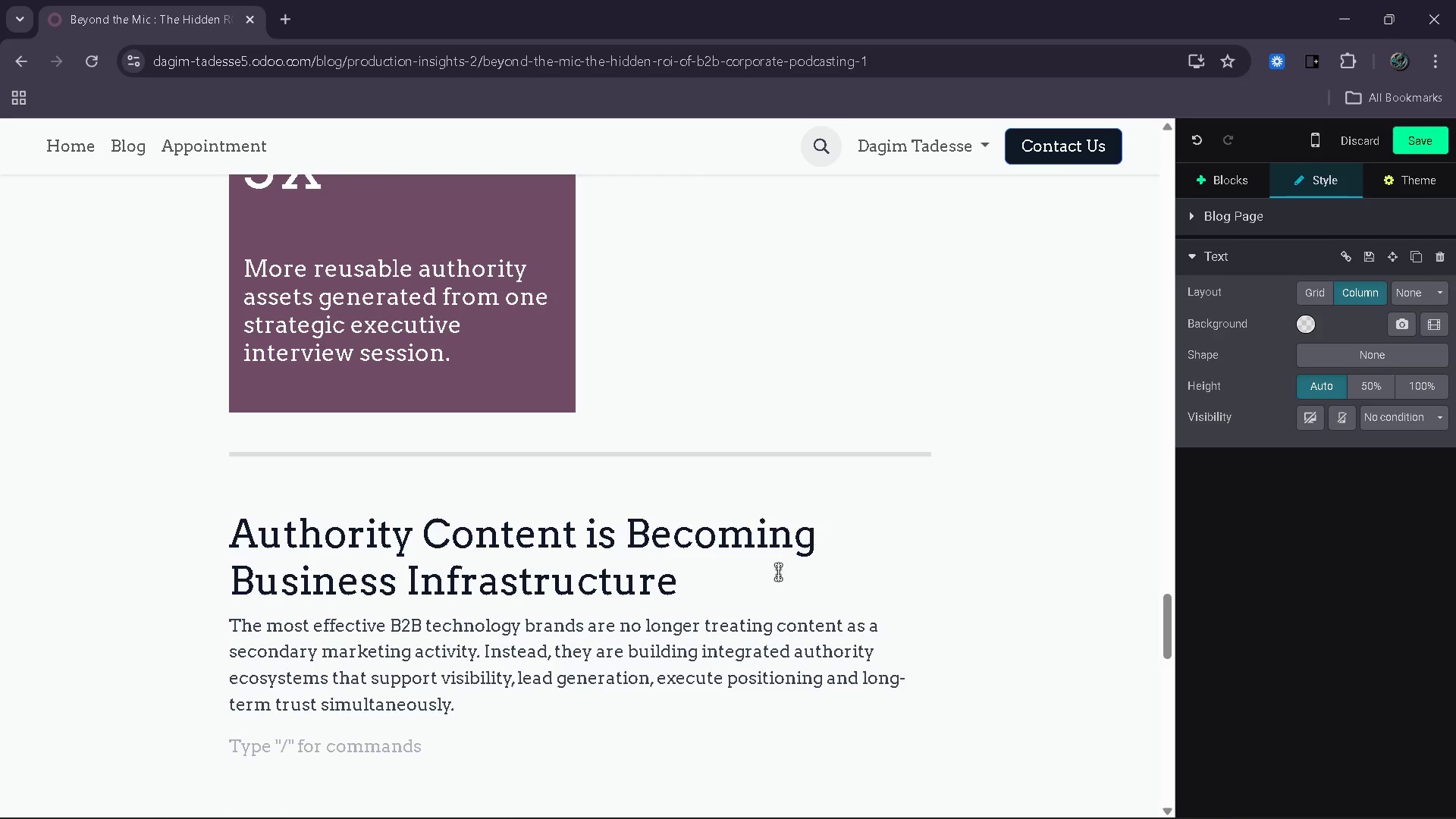 
type(Podcasting now sits ar)
key(Backspace)
type(t the center)
 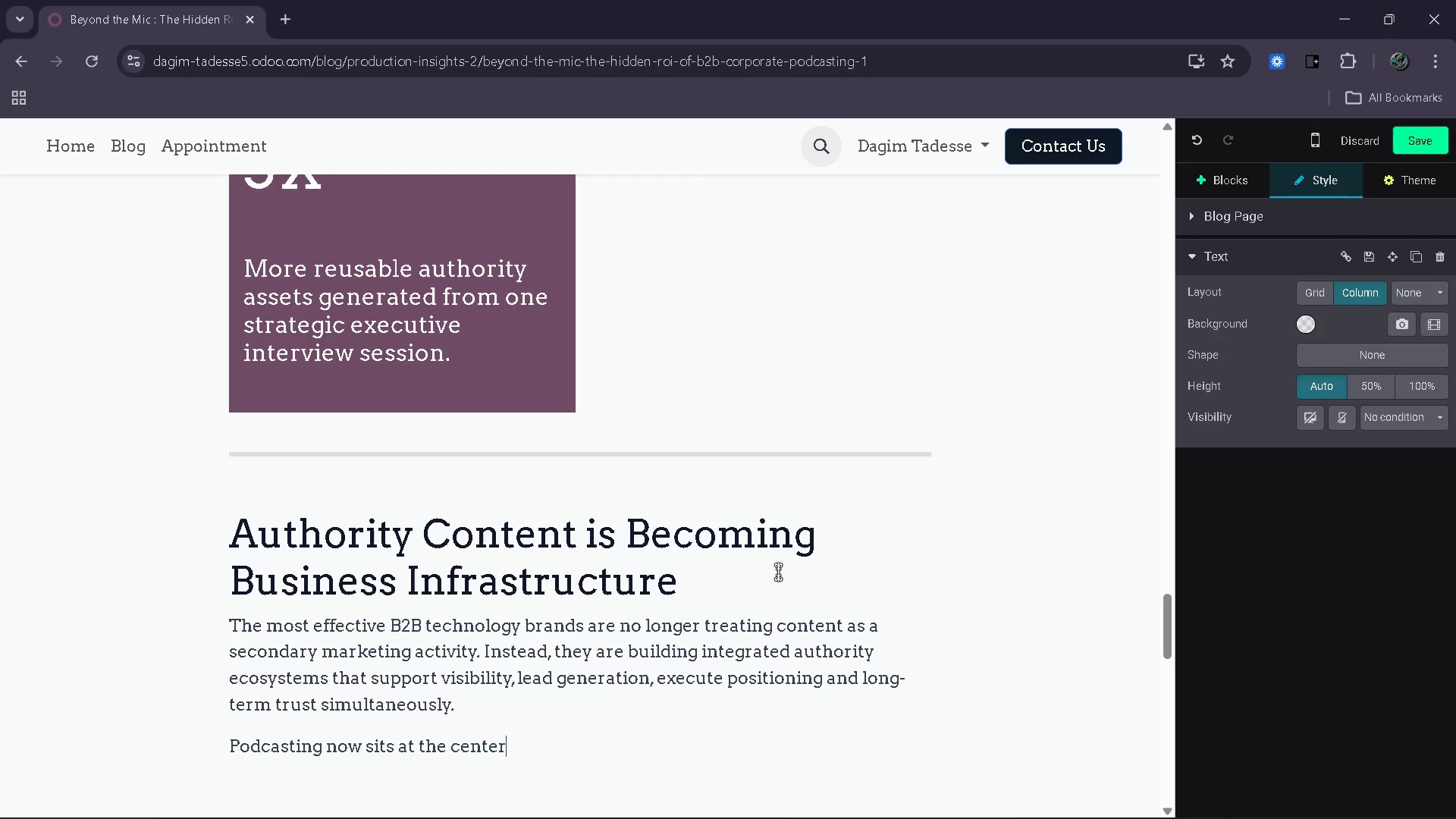 
type( of this transformation because it creates c)
 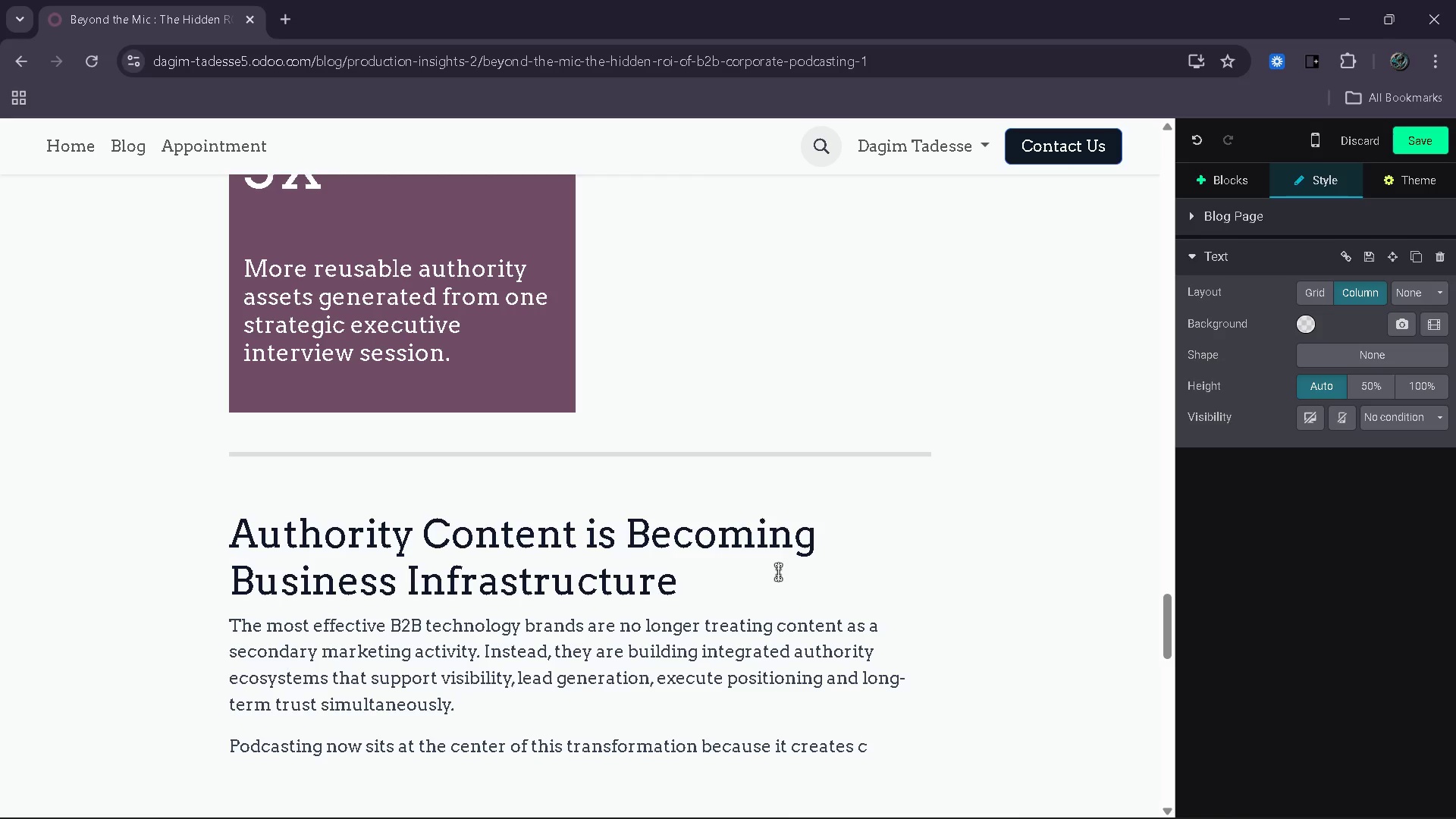 
key(Backspace)
type(scalable educational content )
 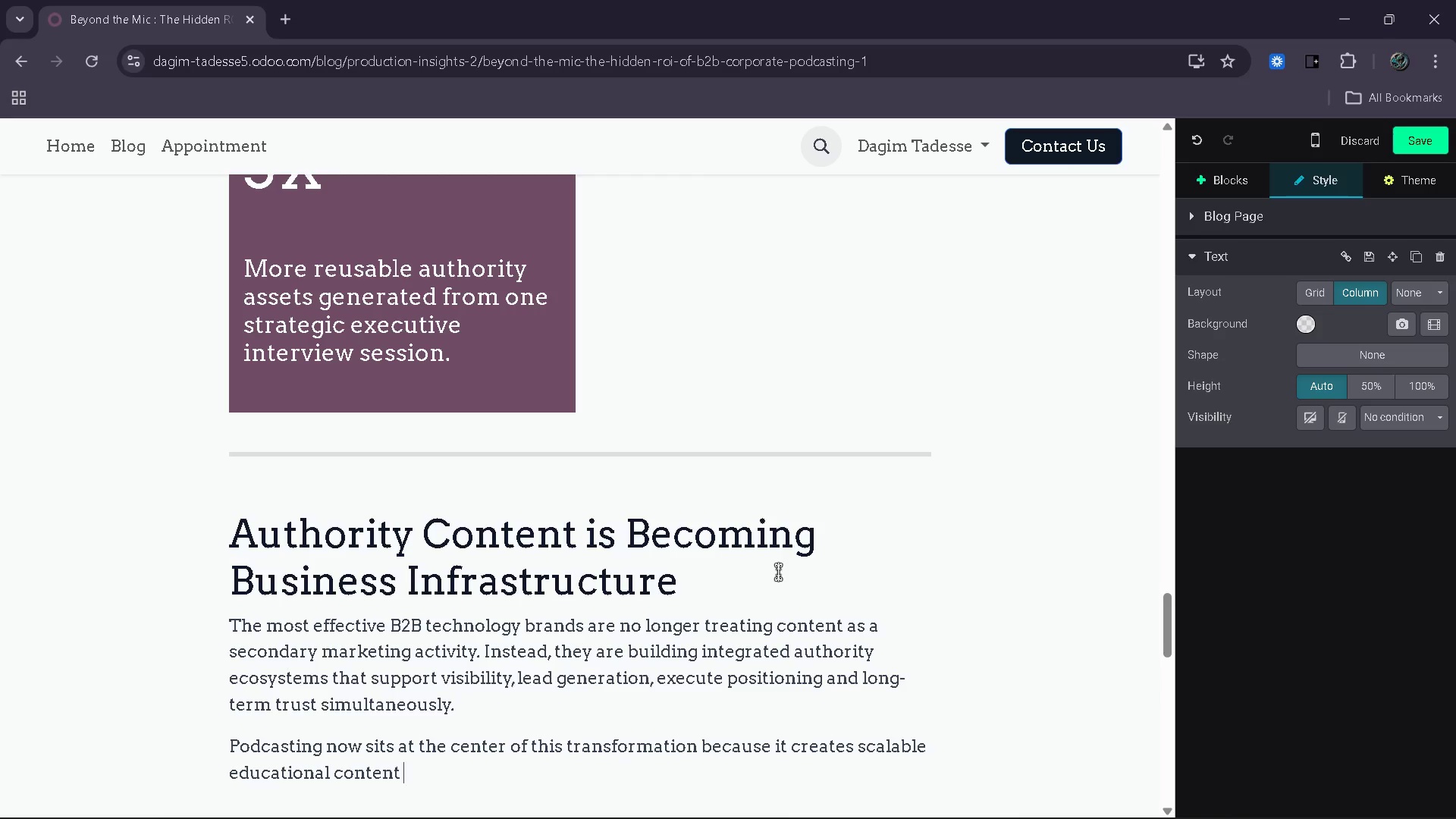 
scroll: coordinate [778, 572], scroll_direction: down, amount: 3.0
 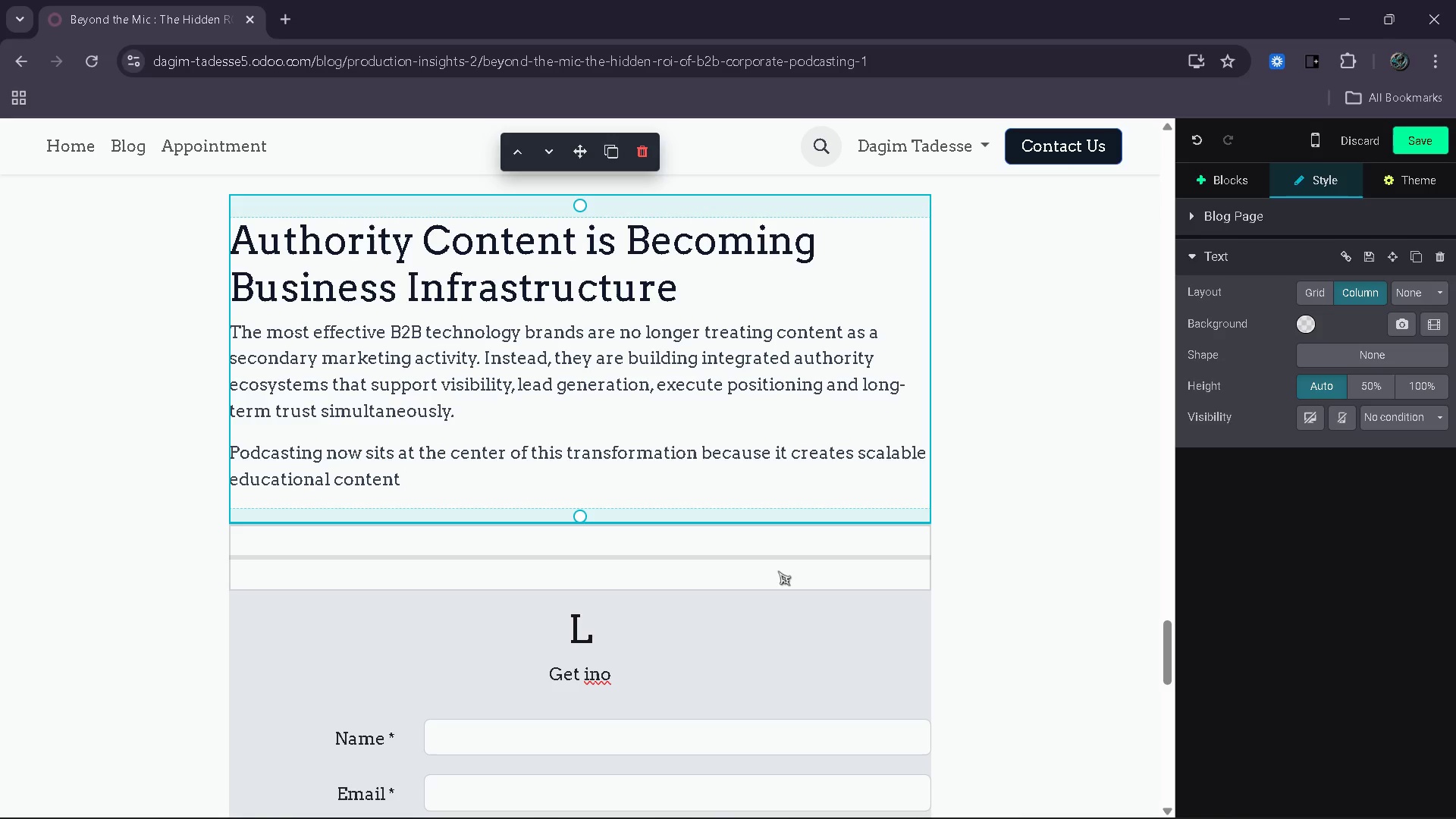 
wait(22.94)
 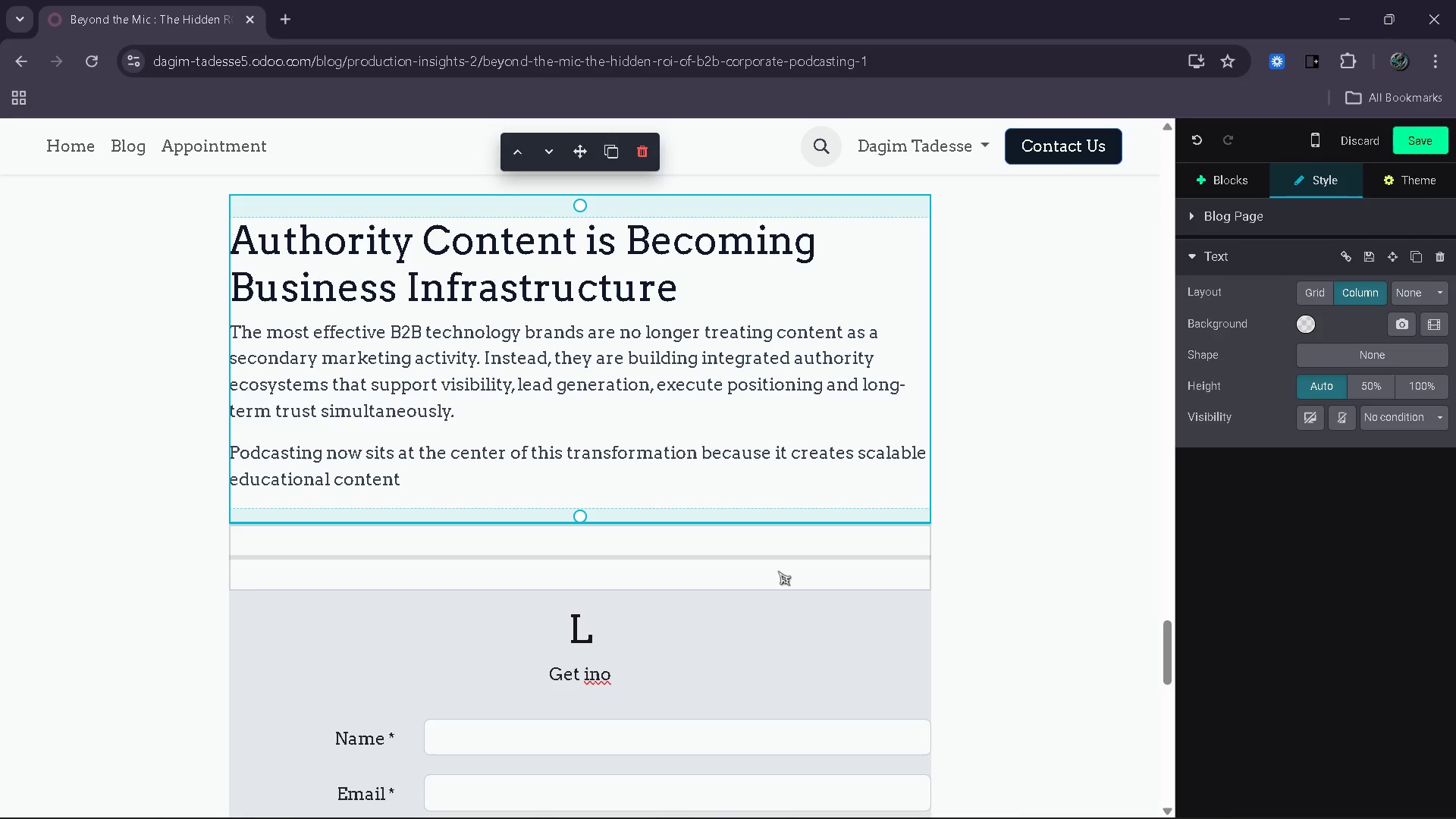 
type(that audineces activi)
key(Backspace)
type(ely chos)
key(Backspace)
type(ose to consume )
key(Backspace)
type(/)
key(Backspace)
type(.)
 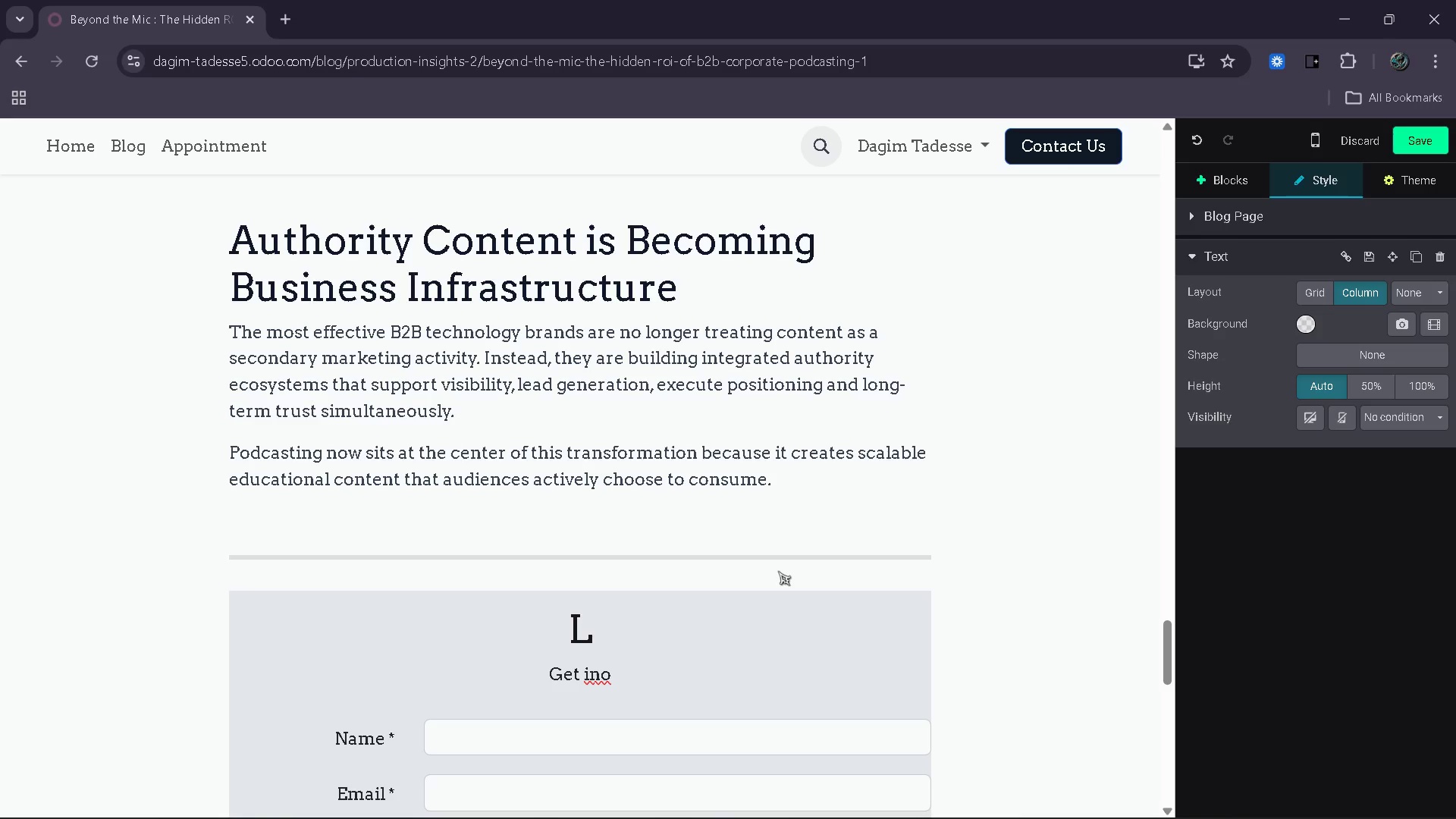 
key(Enter)
 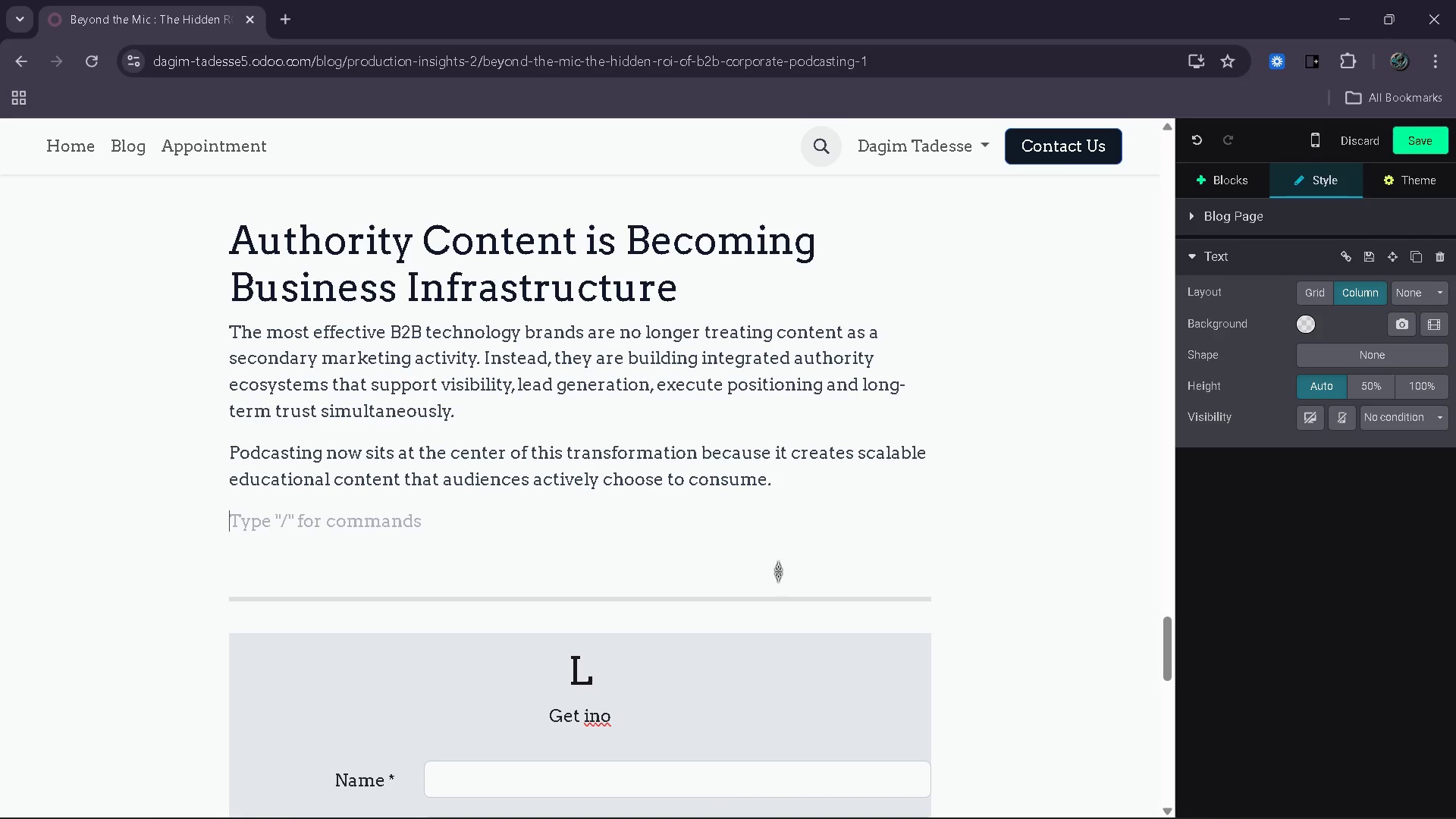 
type(As Comp)
 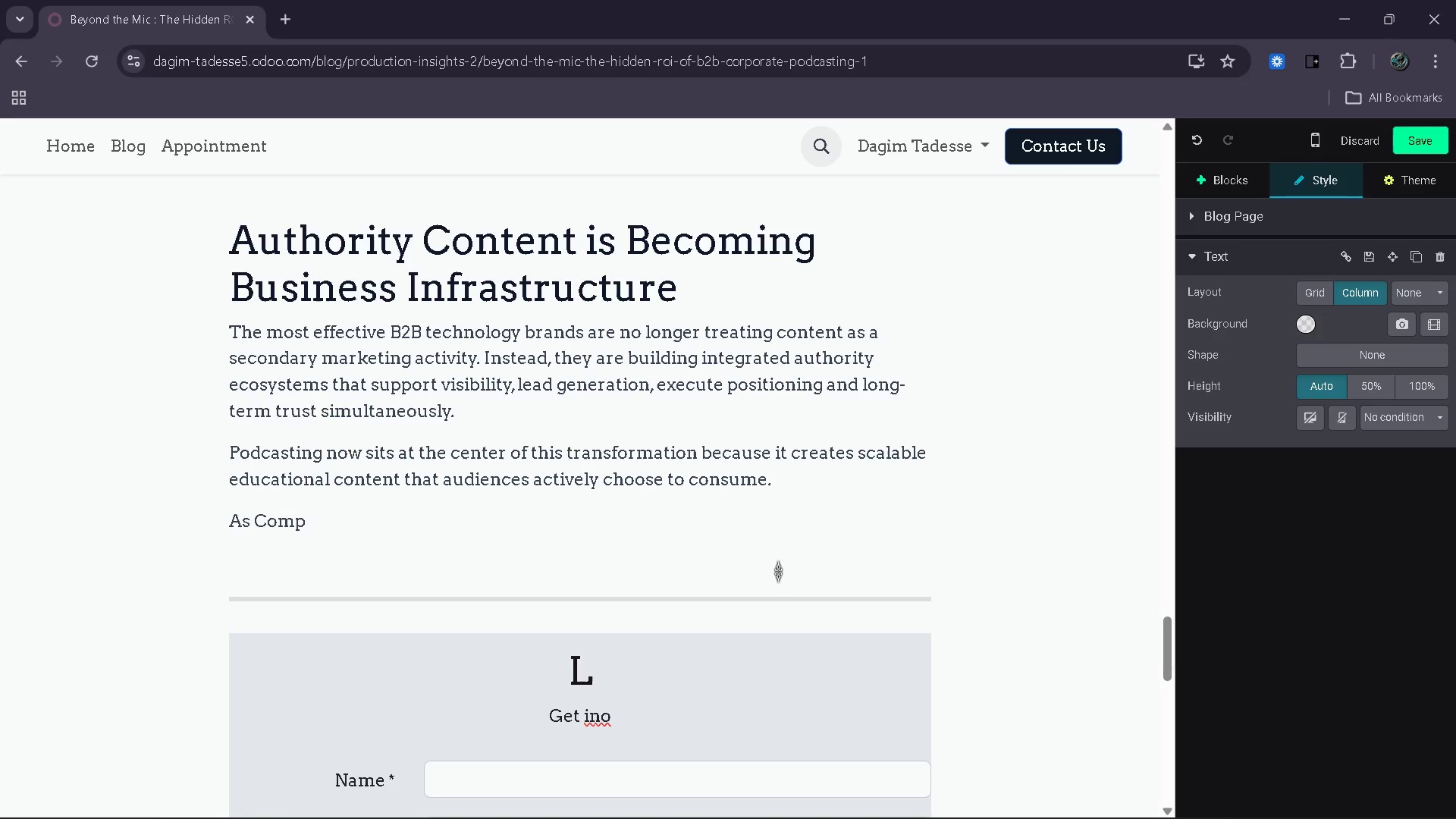 
wait(20.42)
 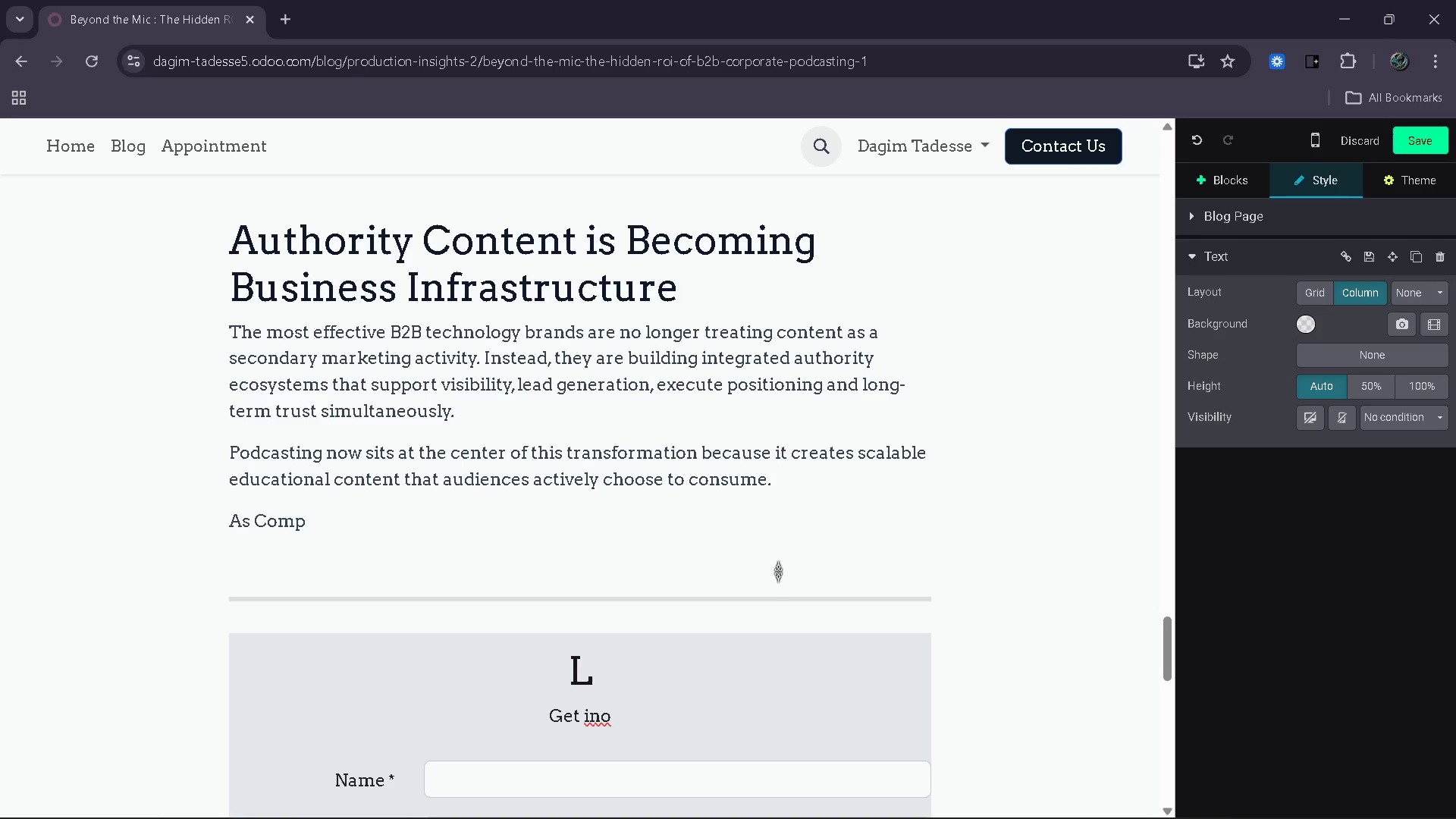 
type(etition increases across Sas)
key(Backspace)
type(as )
key(Backspace)
key(Backspace)
type(S, finetech)
key(Backspace)
key(Backspace)
key(Backspace)
key(Backspace)
key(Backspace)
type(tech)
 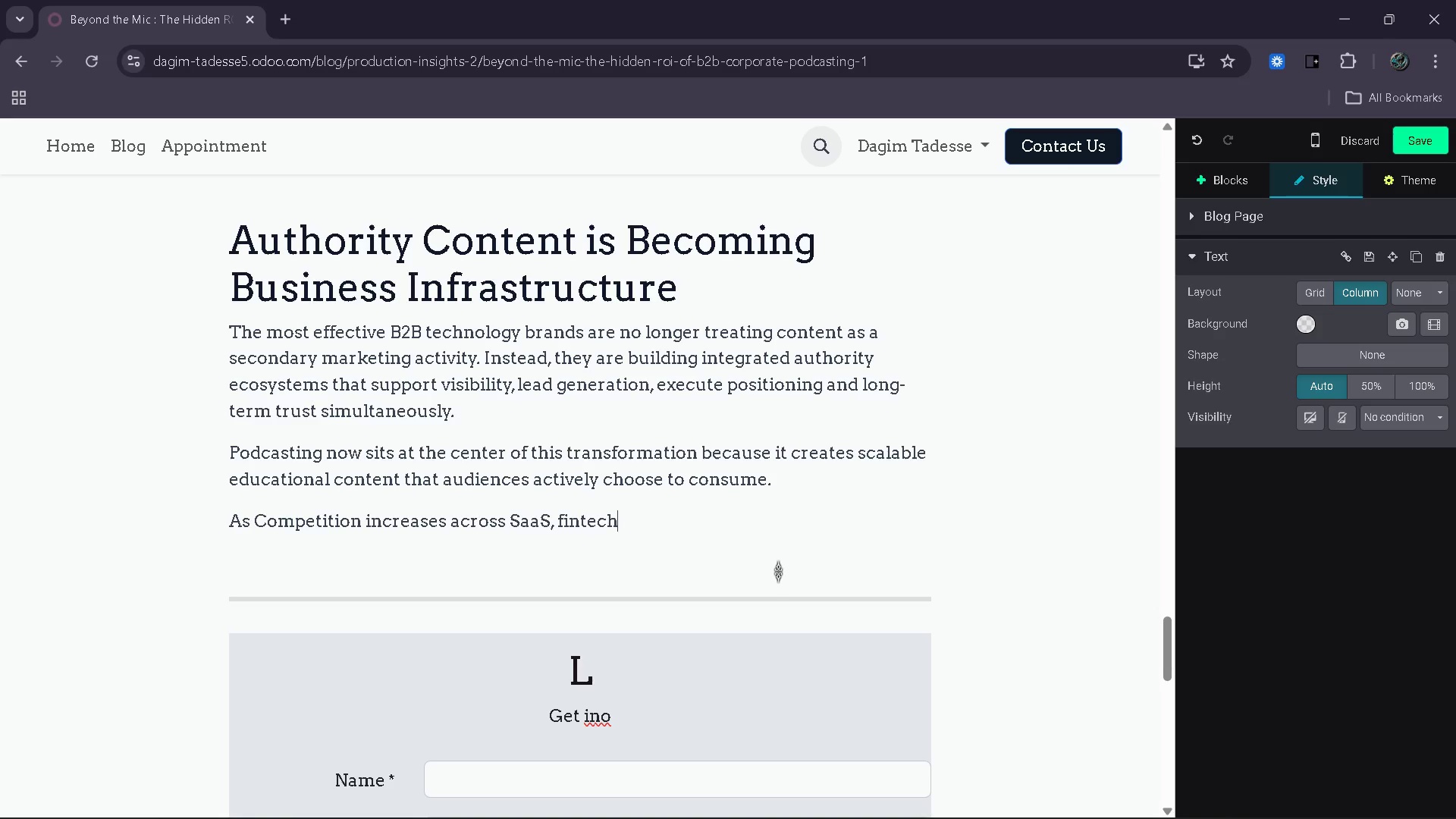 
type(, cybersecurity and enterprise )
 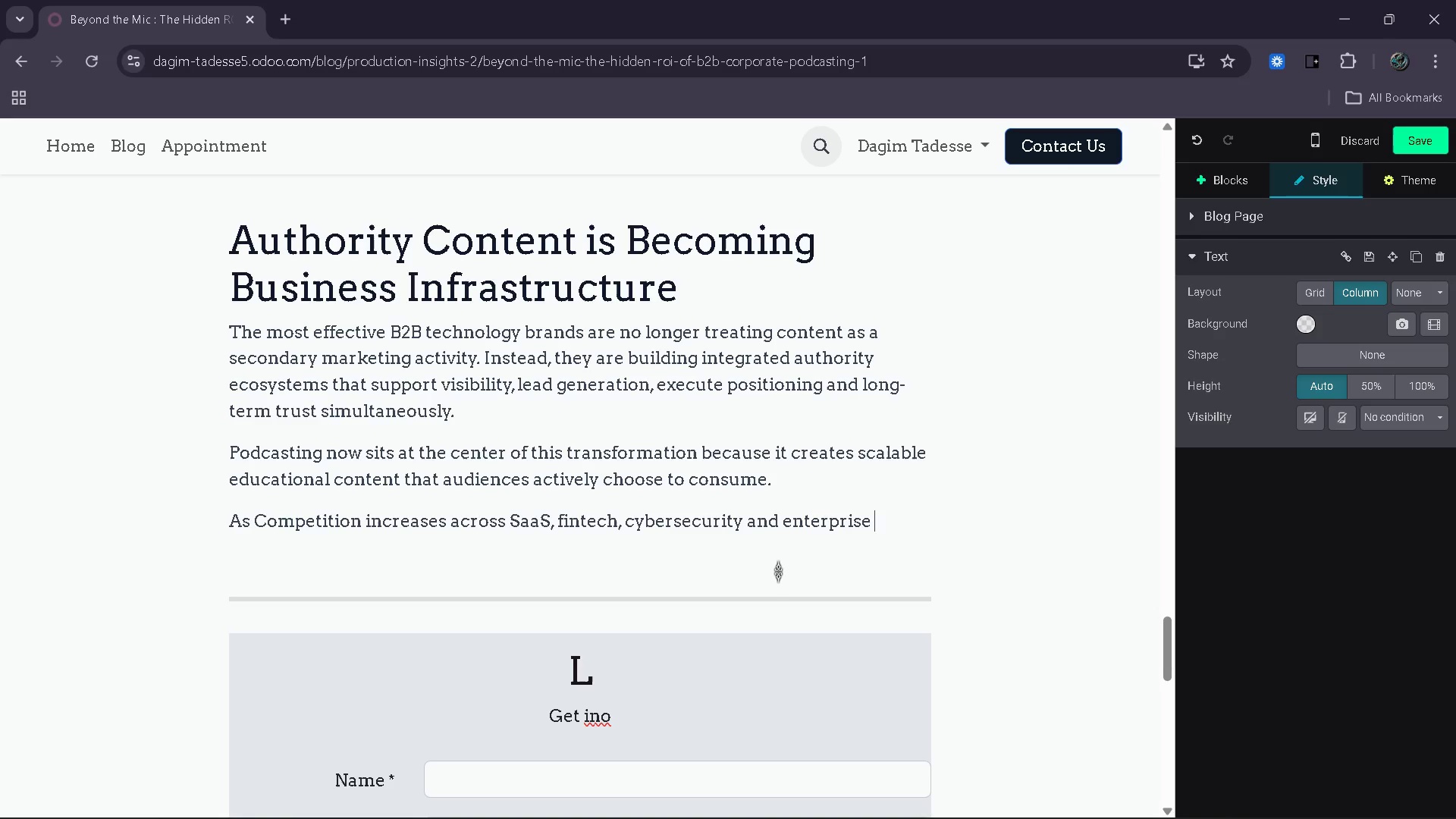 
wait(12.62)
 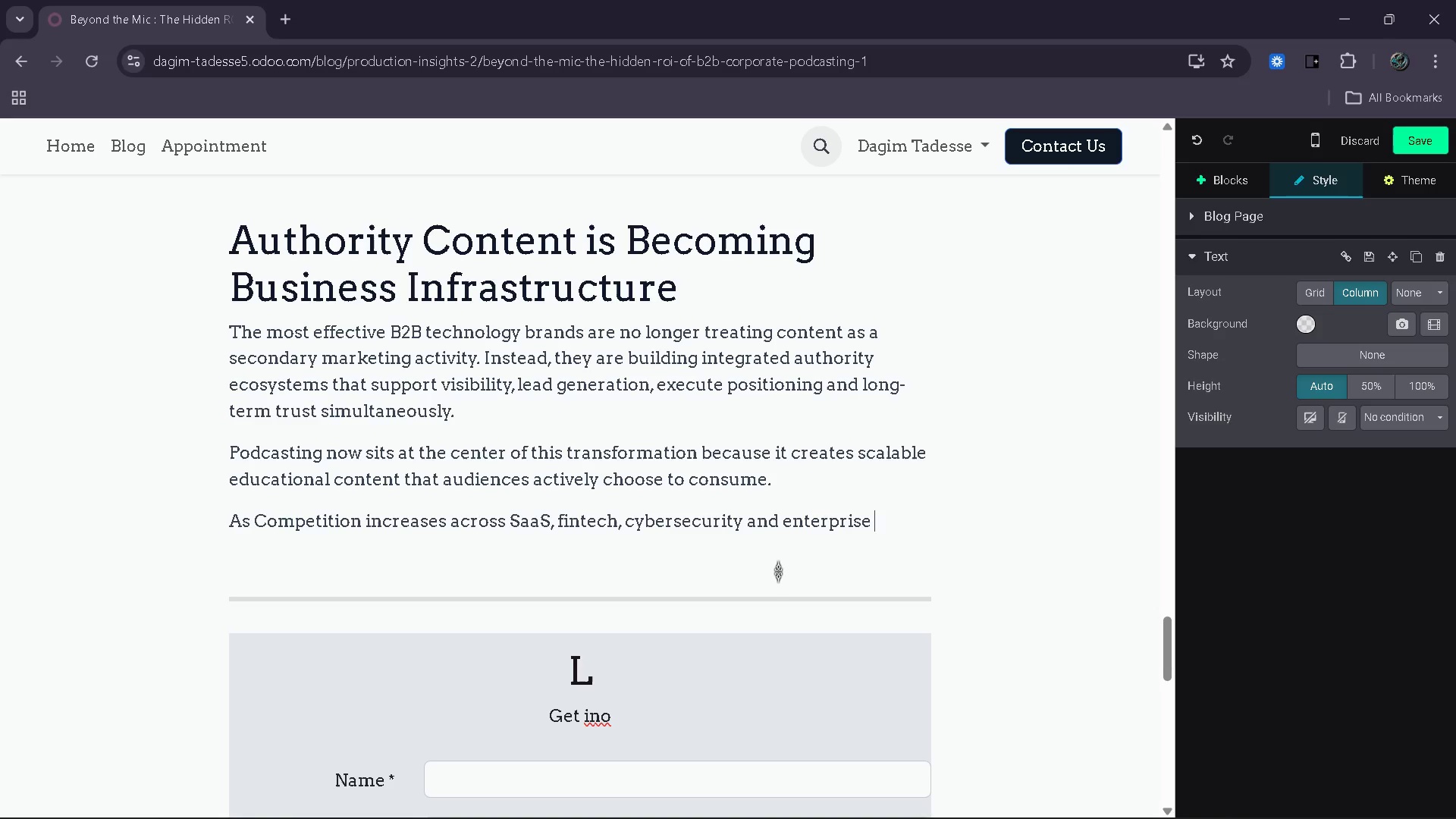 
type(tech)
 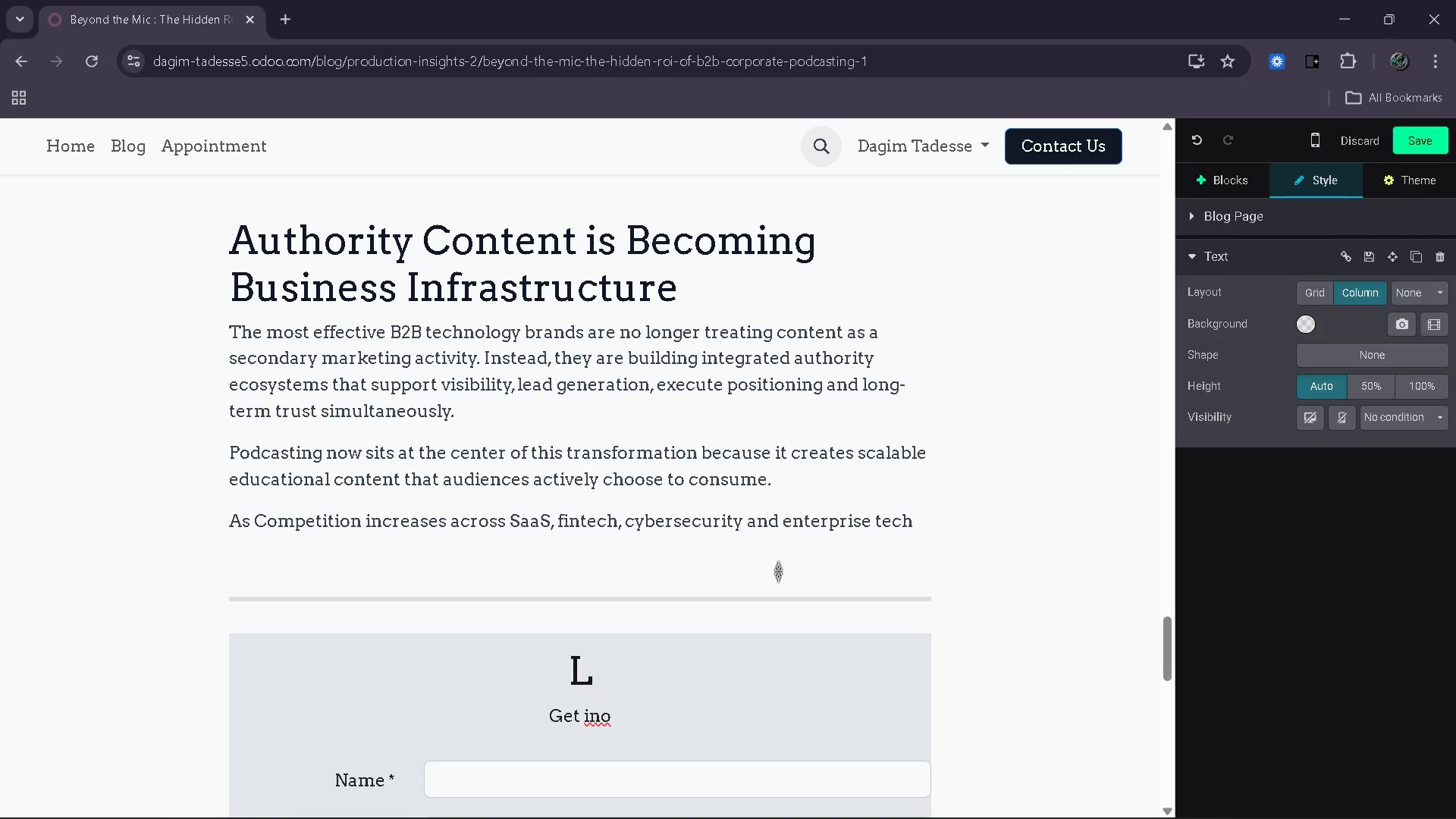 
wait(21.42)
 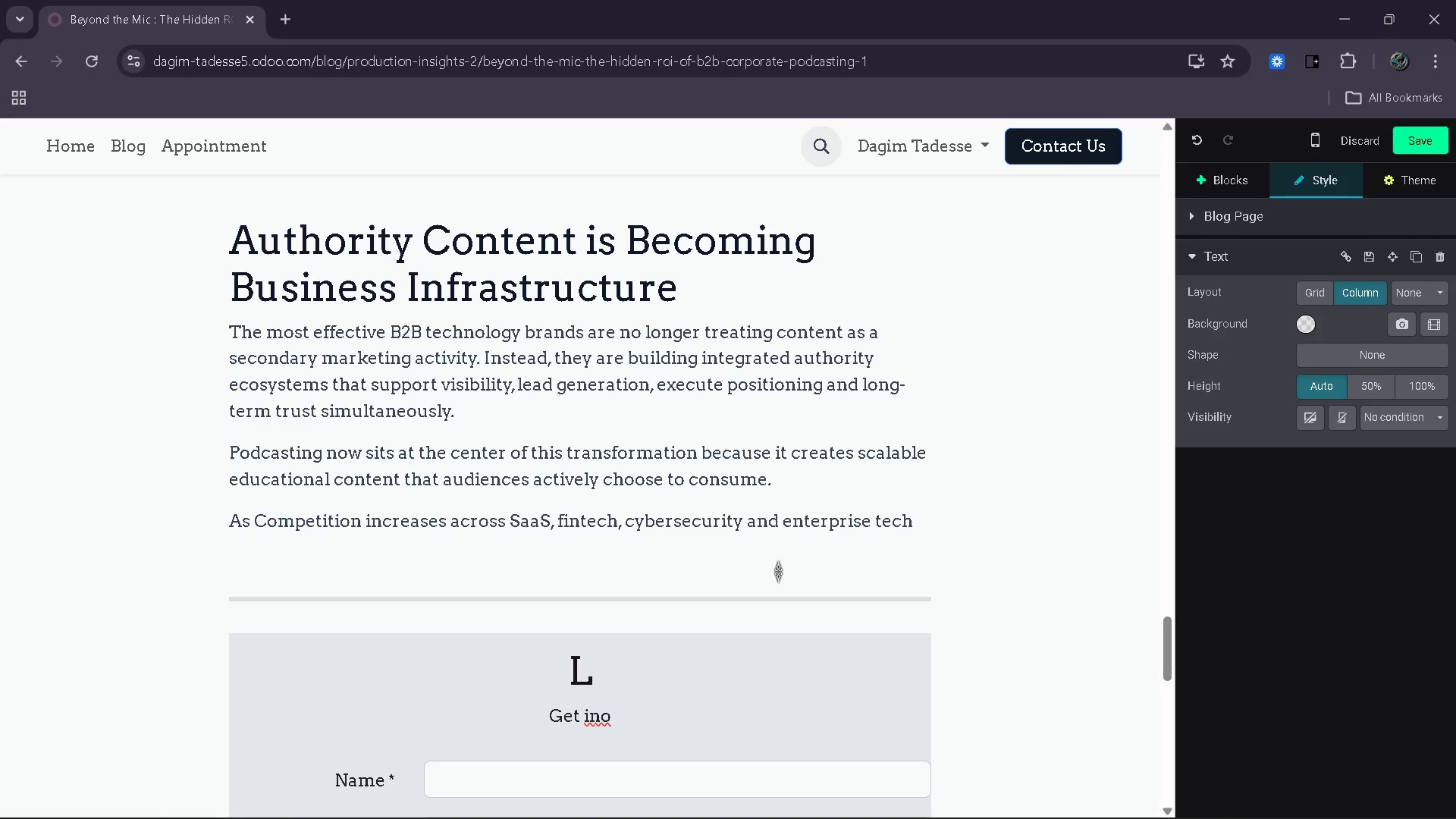 
type(nology sectore)
key(Backspace)
type(s, v)
key(Backspace)
type(companies and )
key(Backspace)
key(Backspace)
key(Backspace)
key(Backspace)
type(commui)
key(Backspace)
type(nicate )
key(Backspace)
type(ig)
key(Backspace)
key(Backspace)
type(ing )
key(Backspace)
key(Backspace)
key(Backspace)
key(Backspace)
key(Backspace)
type(ing )
 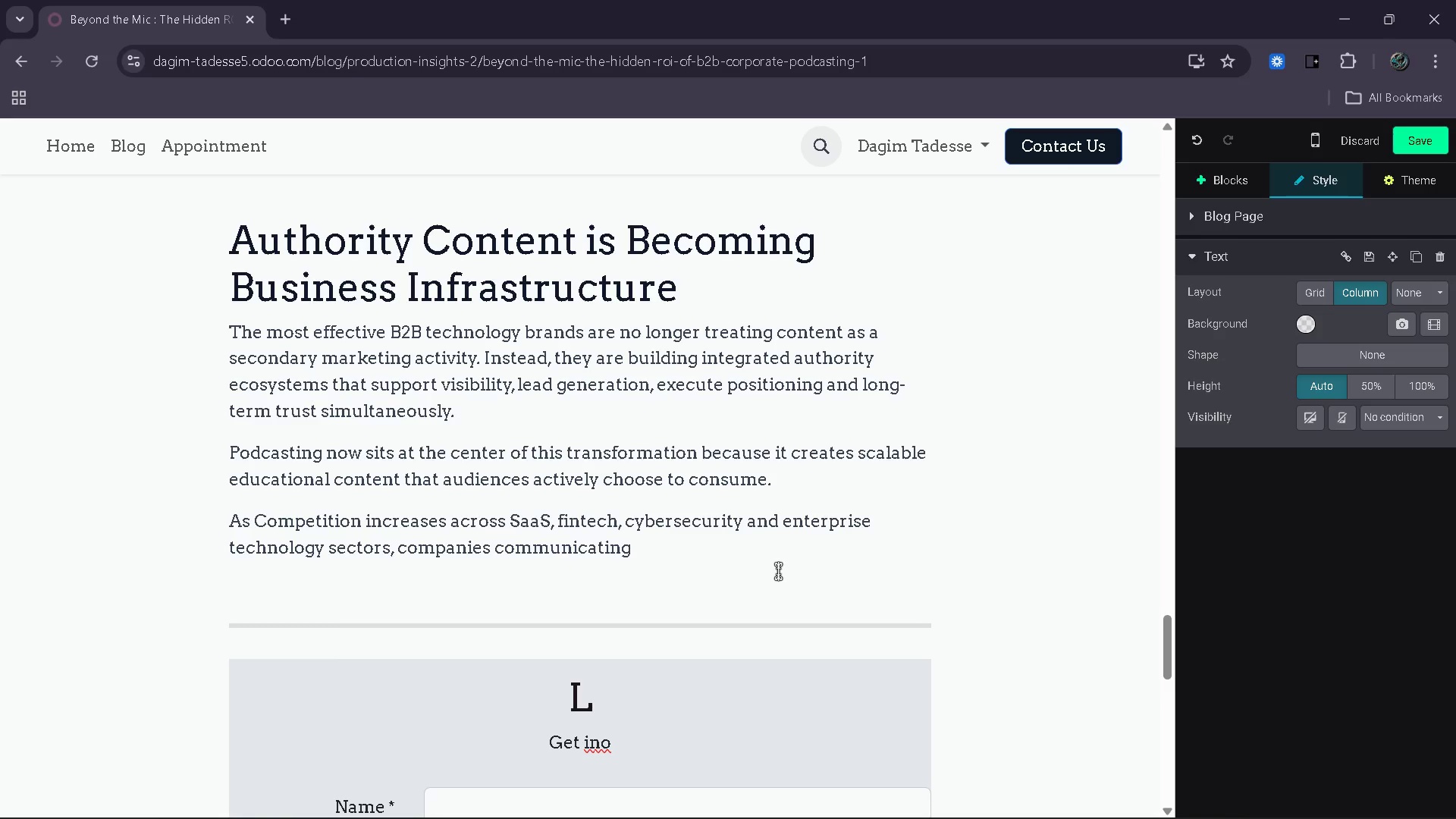 
wait(12.12)
 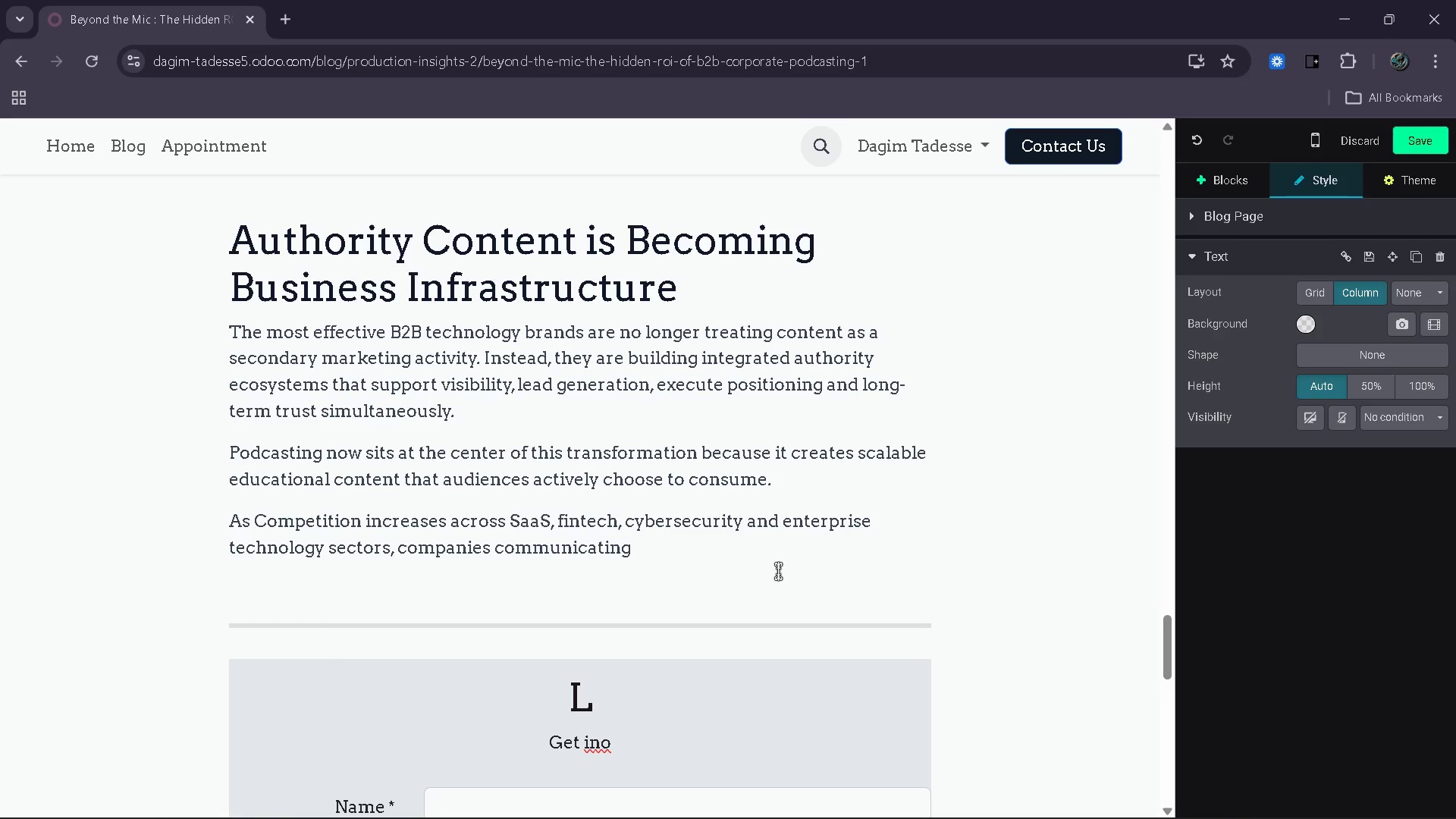 
type(expertose comsistent)
 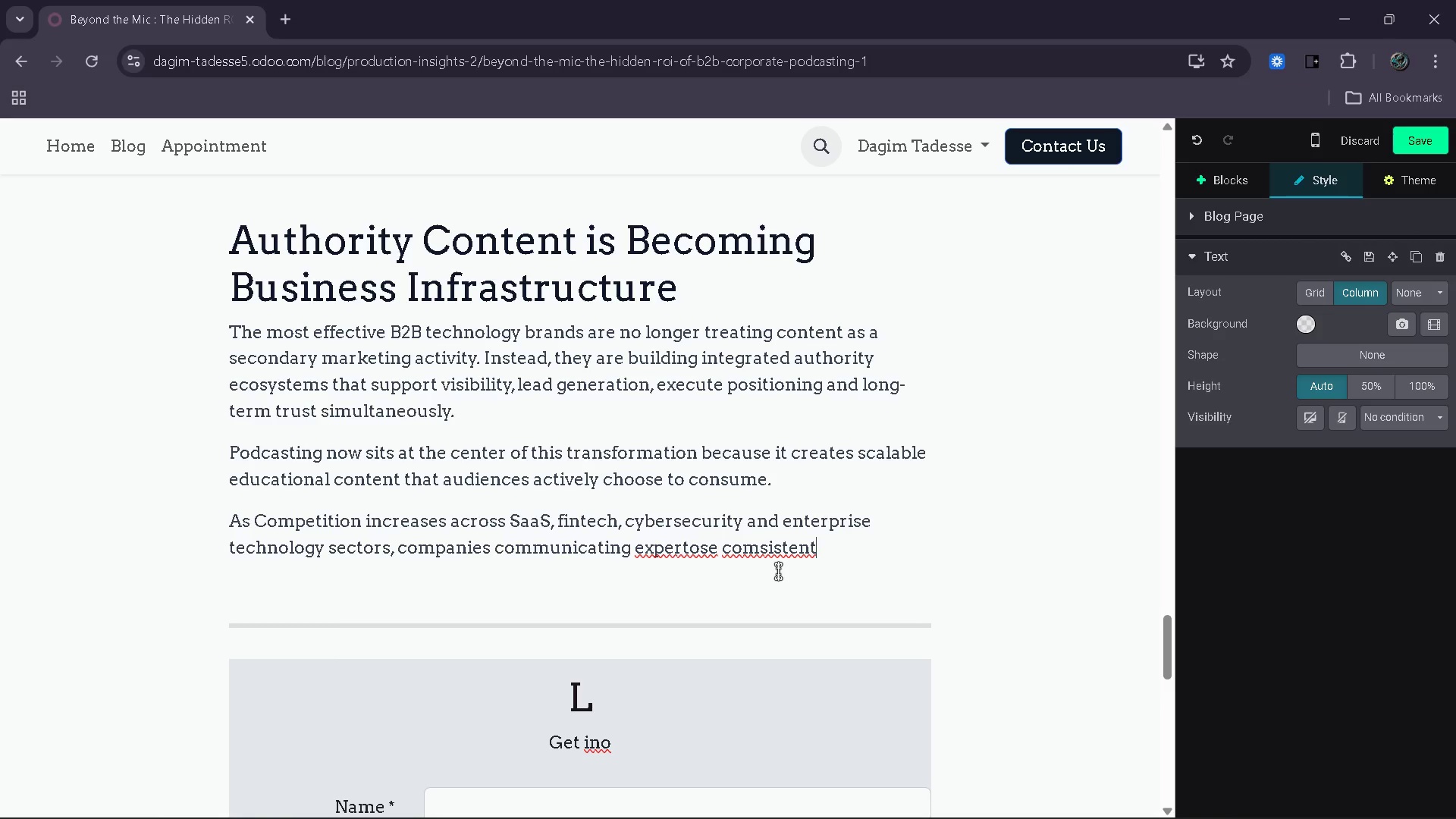 
wait(5.73)
 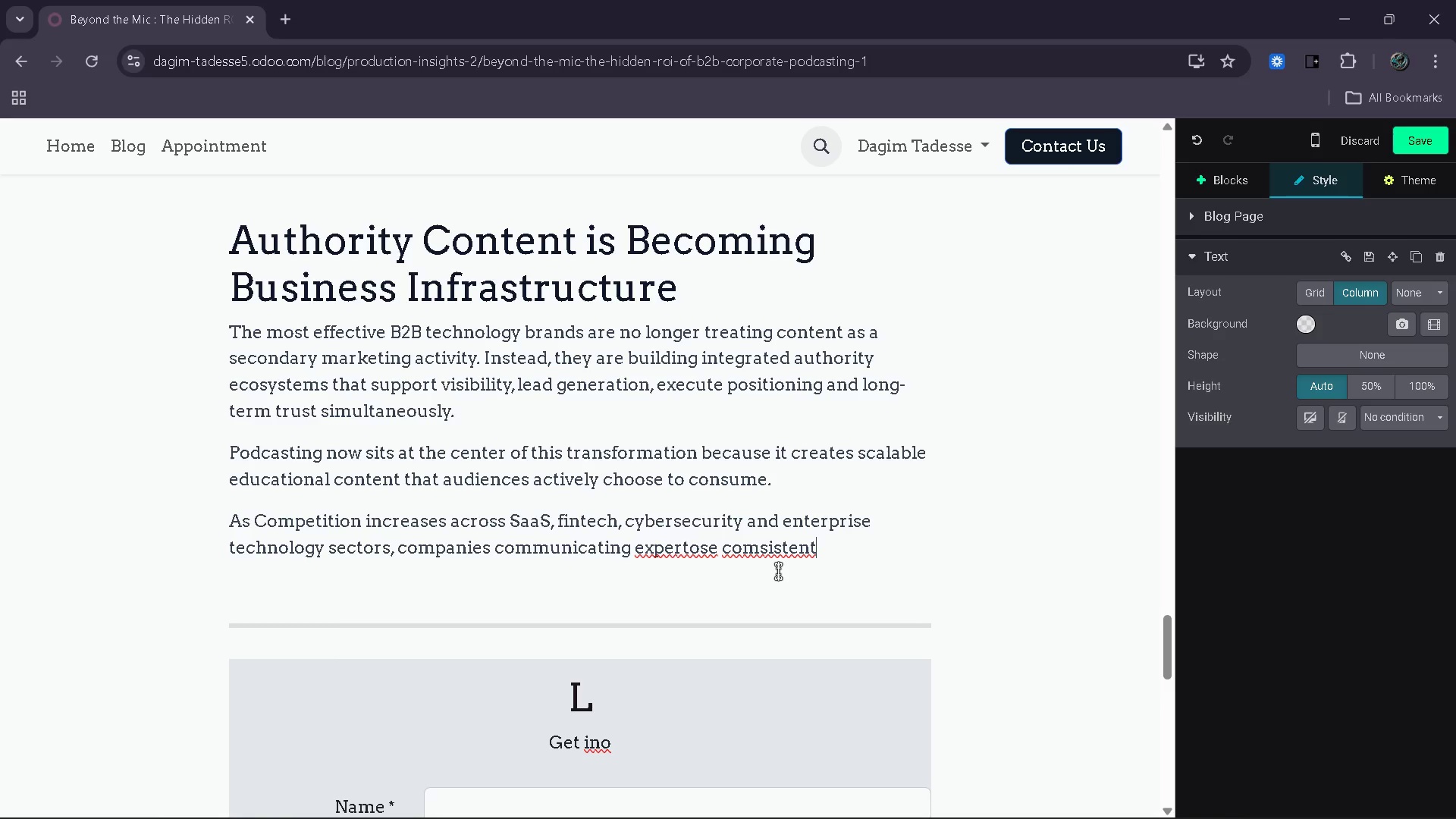 
hold_key(key=Backspace, duration=0.97)
 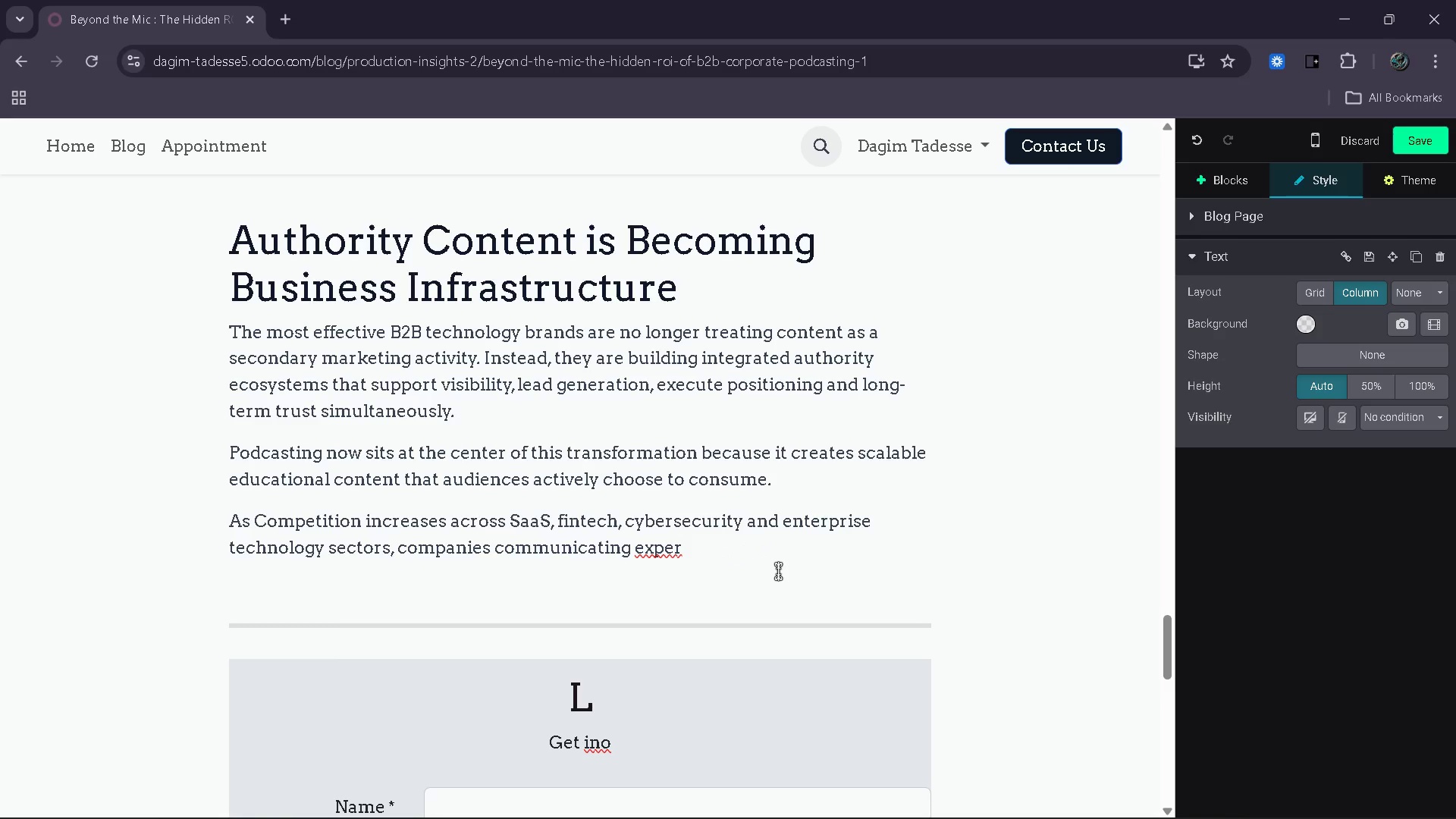 
wait(5.53)
 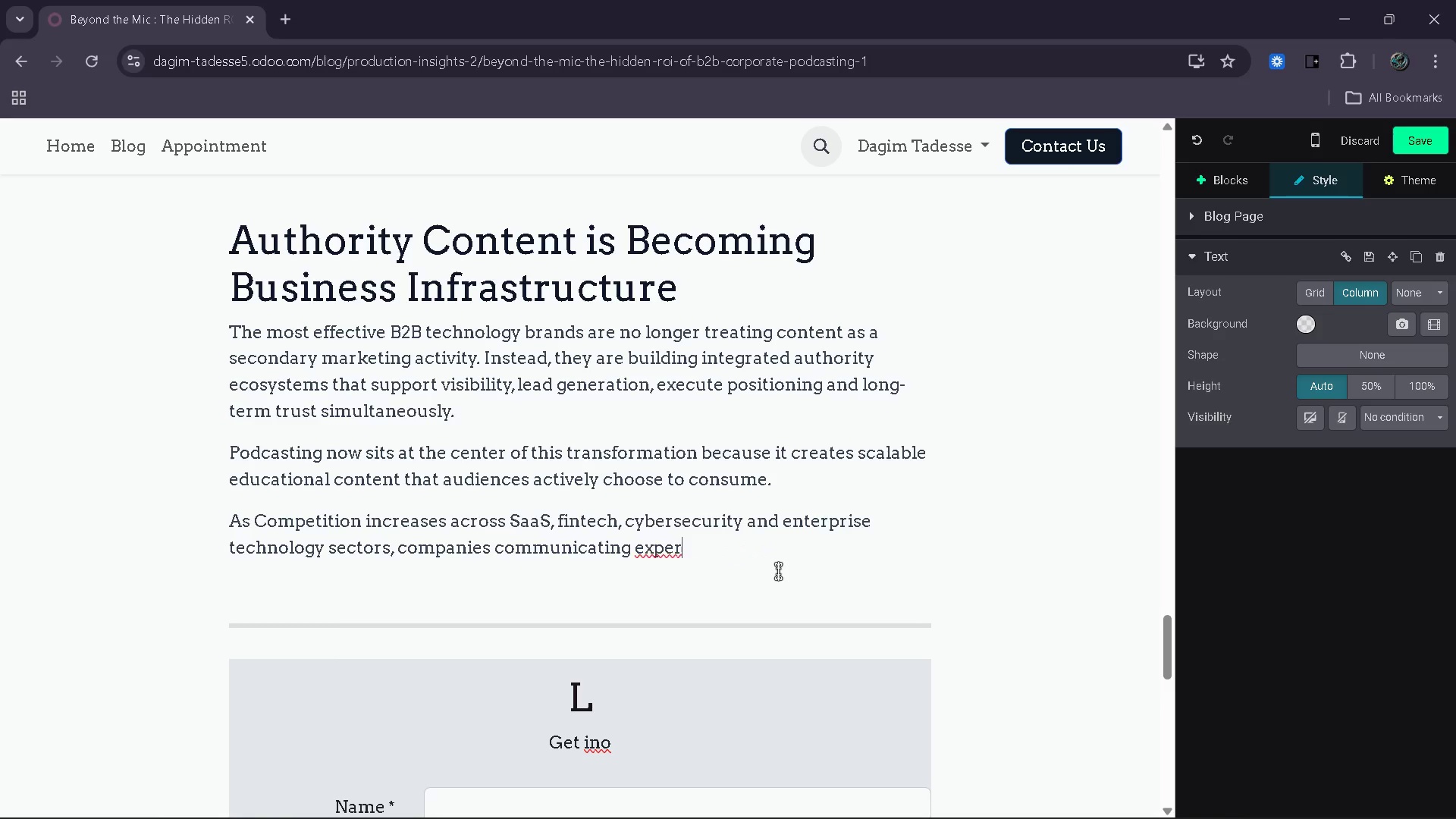 
type(ise )
key(Backspace)
key(Backspace)
key(Backspace)
key(Backspace)
type(tise )
 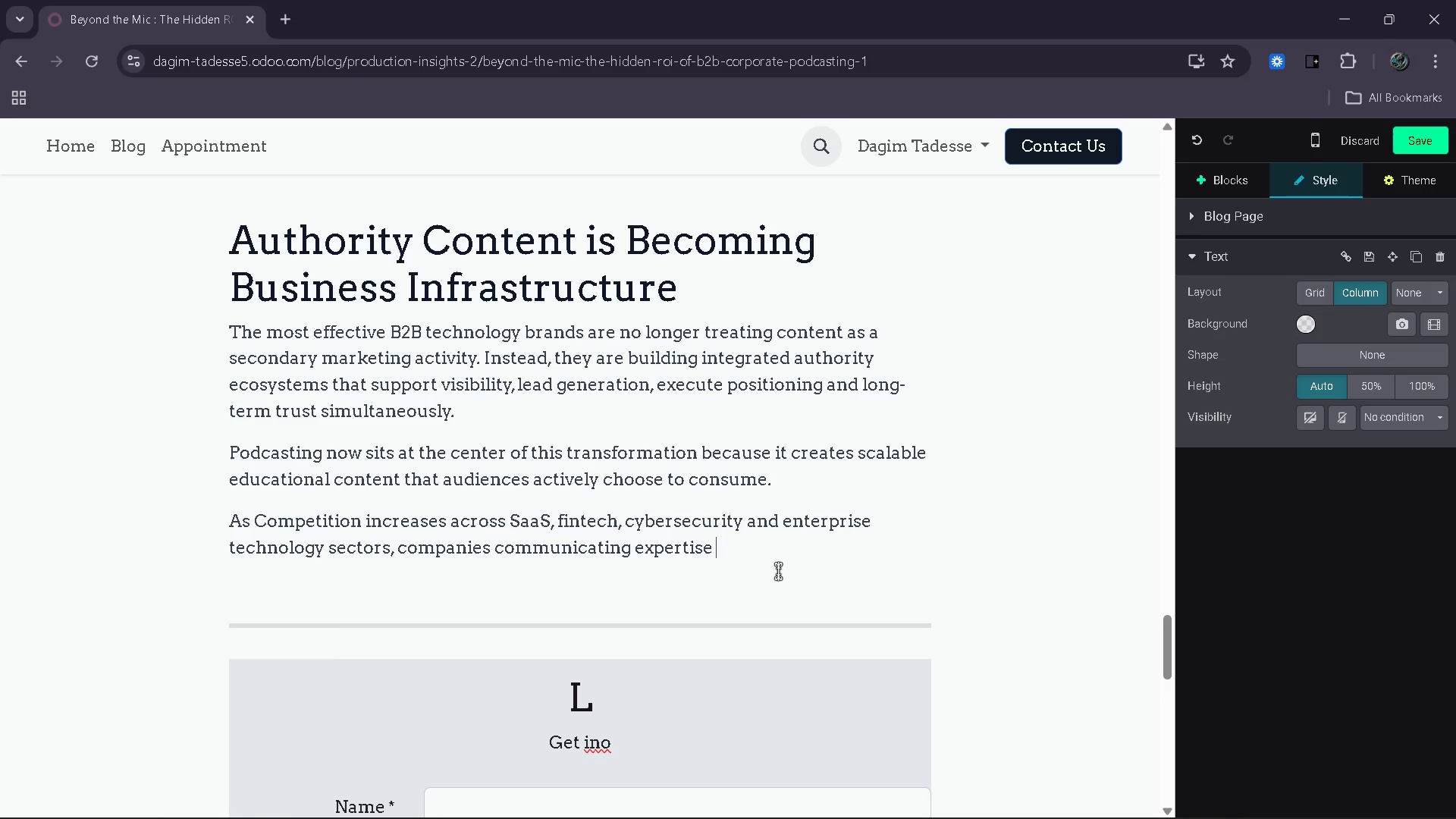 
wait(9.56)
 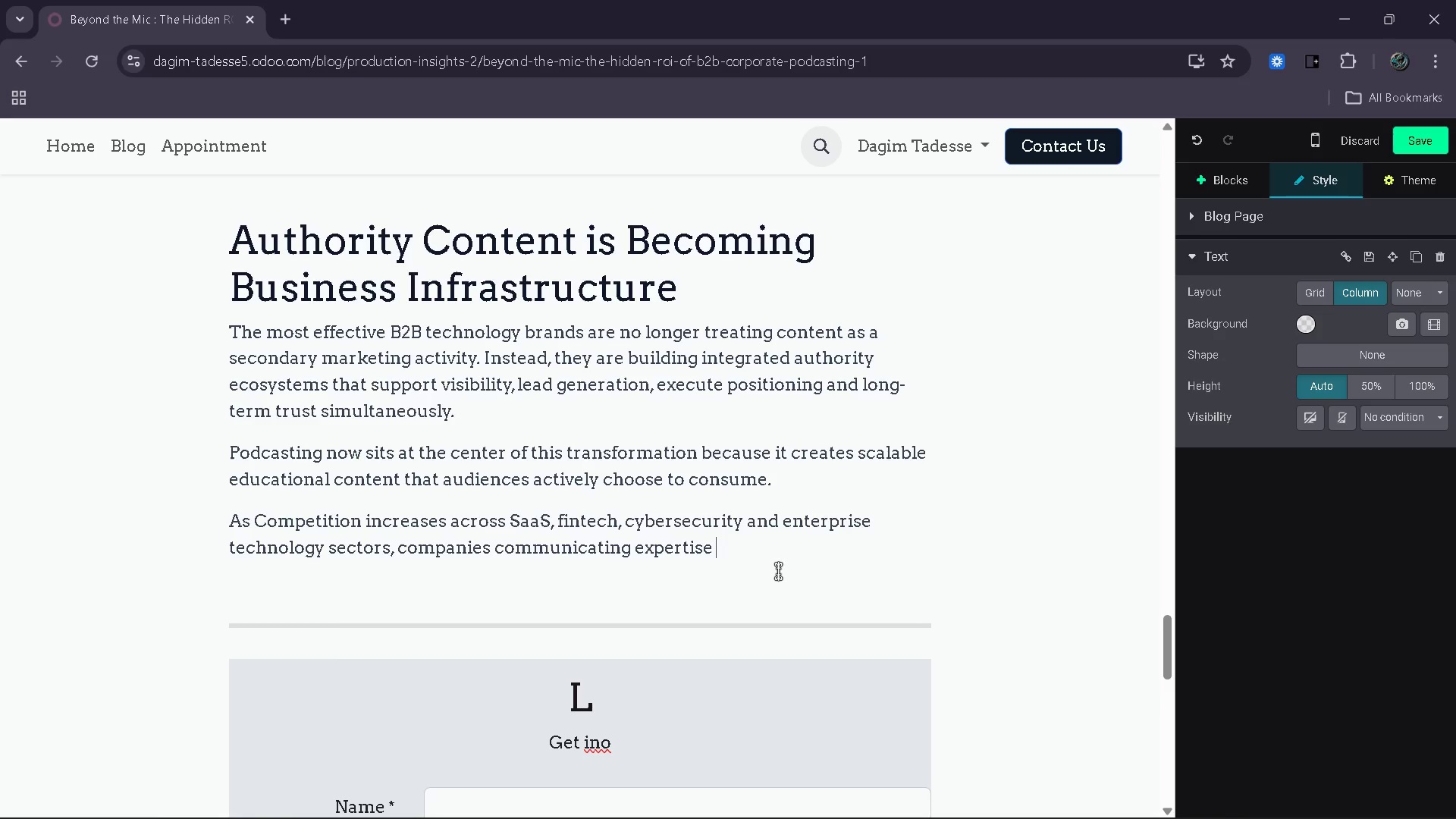 
type(cos=ns)
key(Backspace)
key(Backspace)
key(Backspace)
key(Backspace)
type(i)
key(Backspace)
type(nsist)
 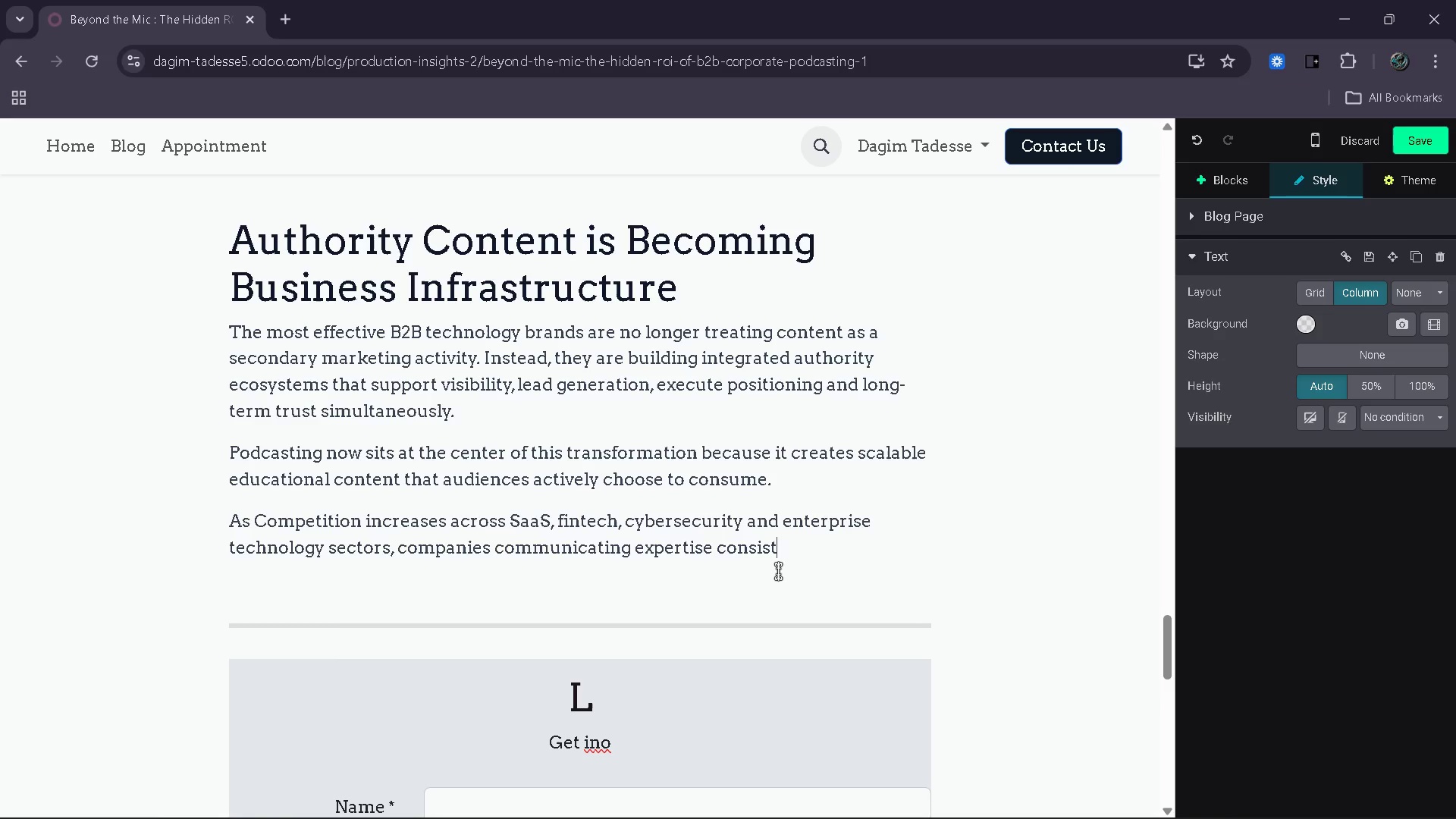 
wait(27.44)
 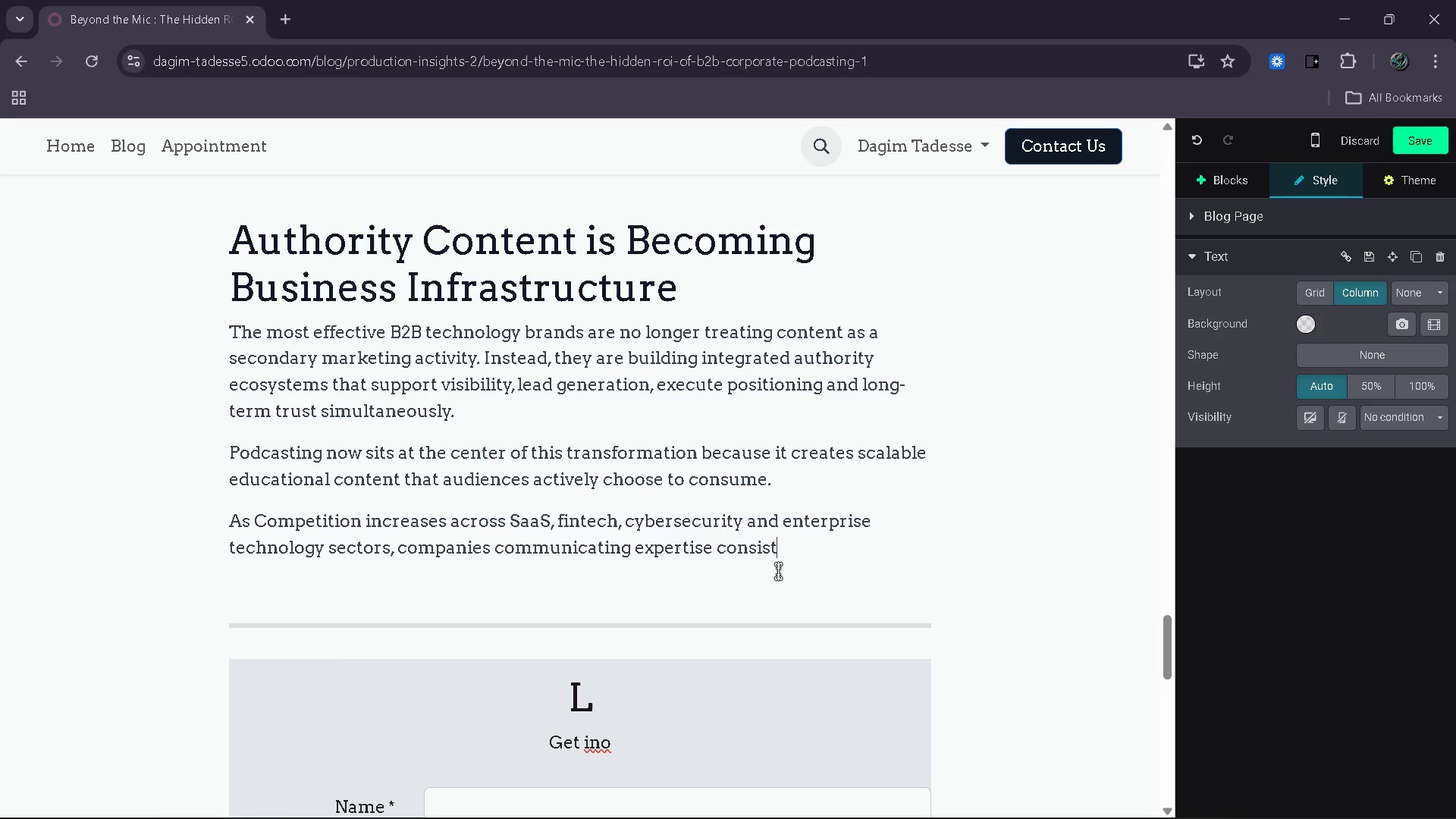 
type(ently )
 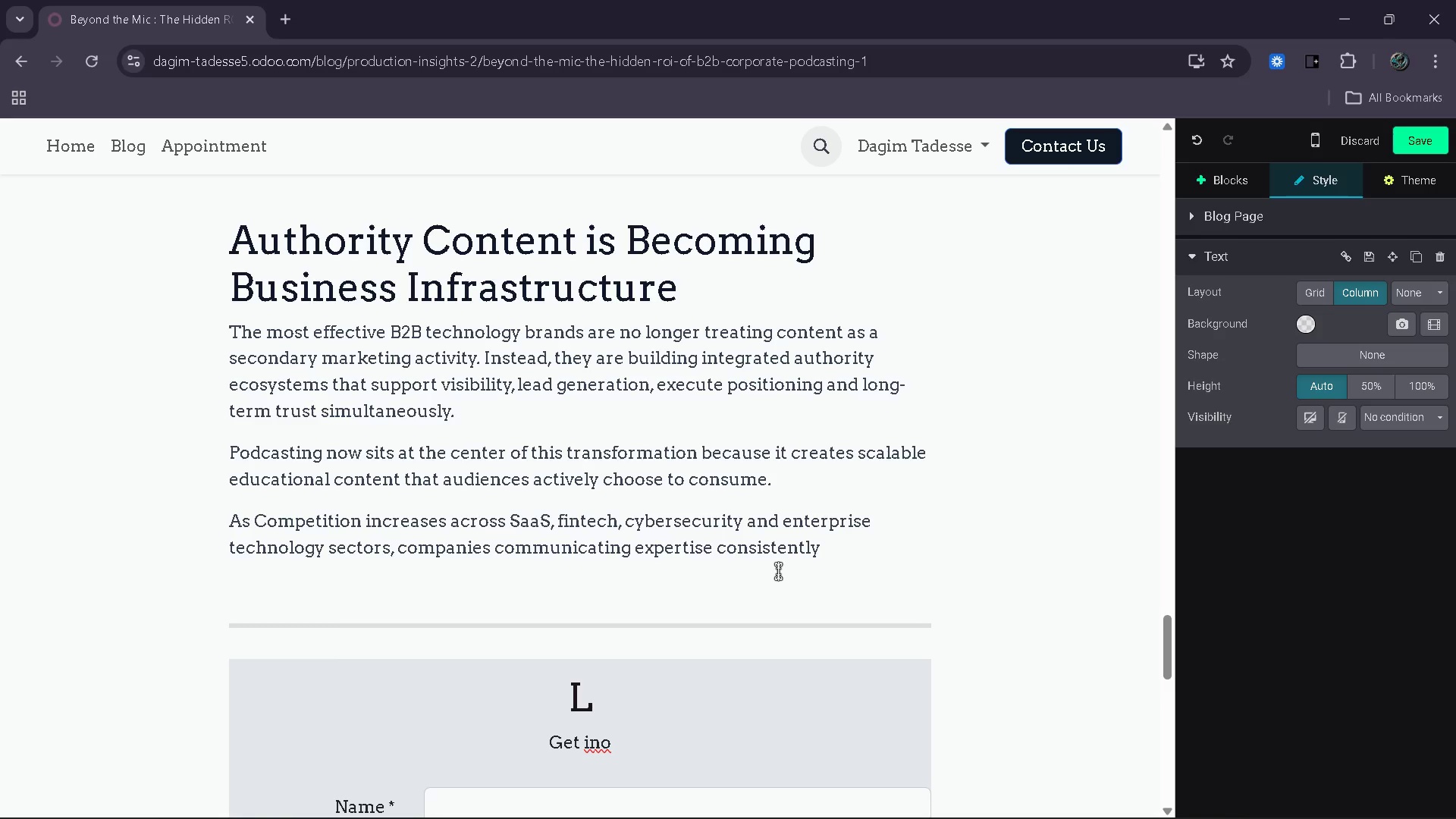 
wait(14.34)
 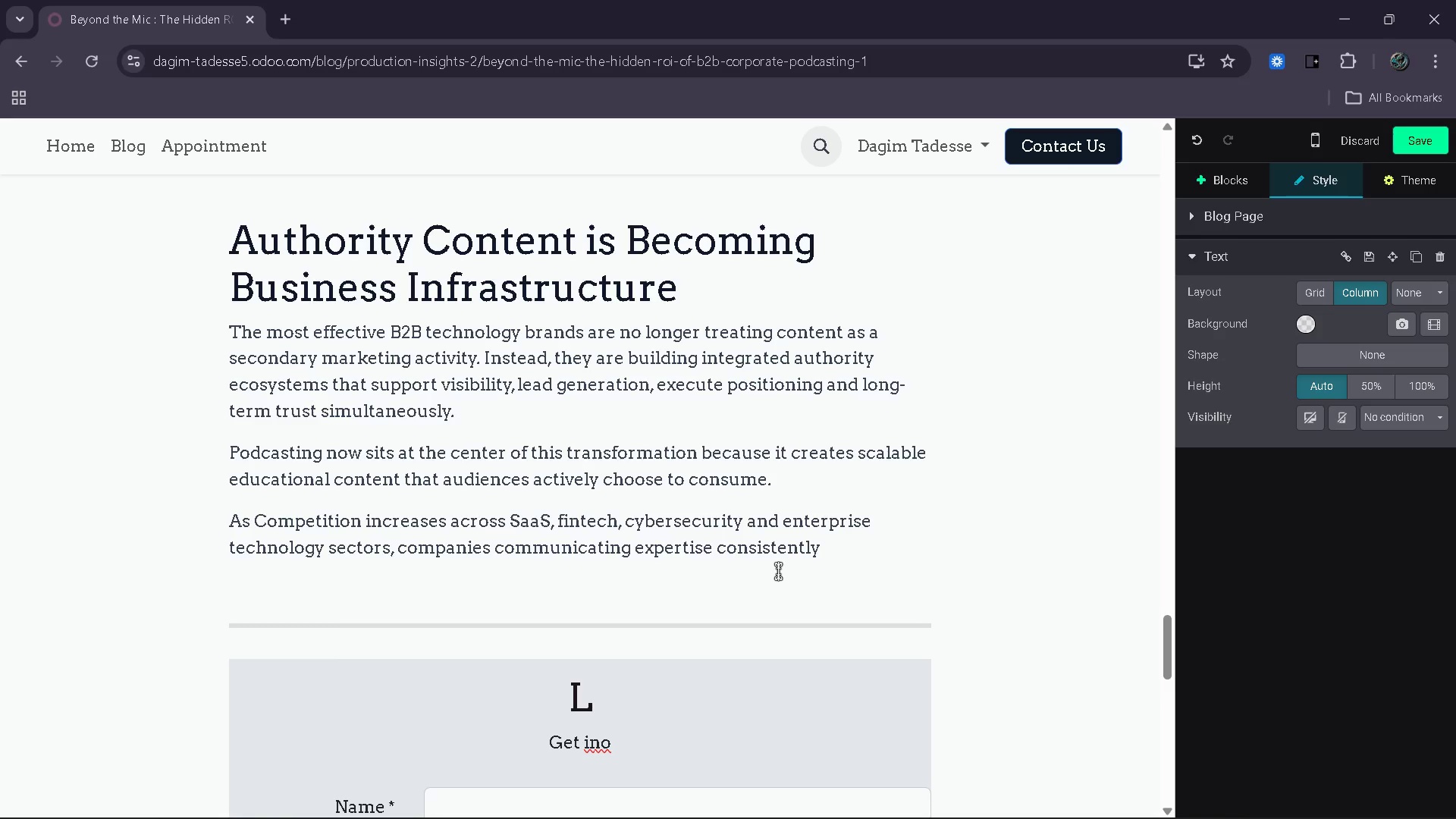 
type( will continue )
 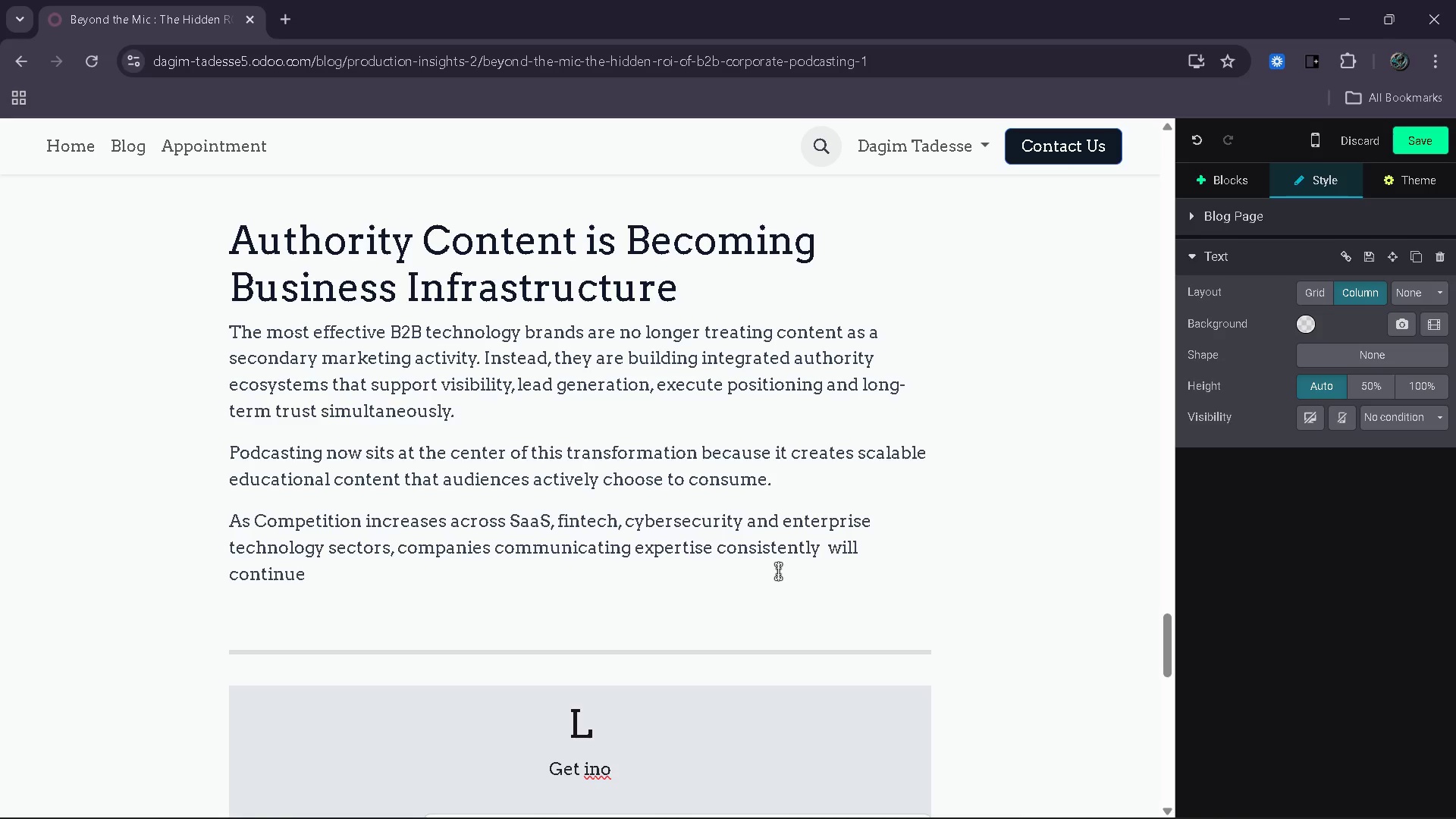 
wait(23.75)
 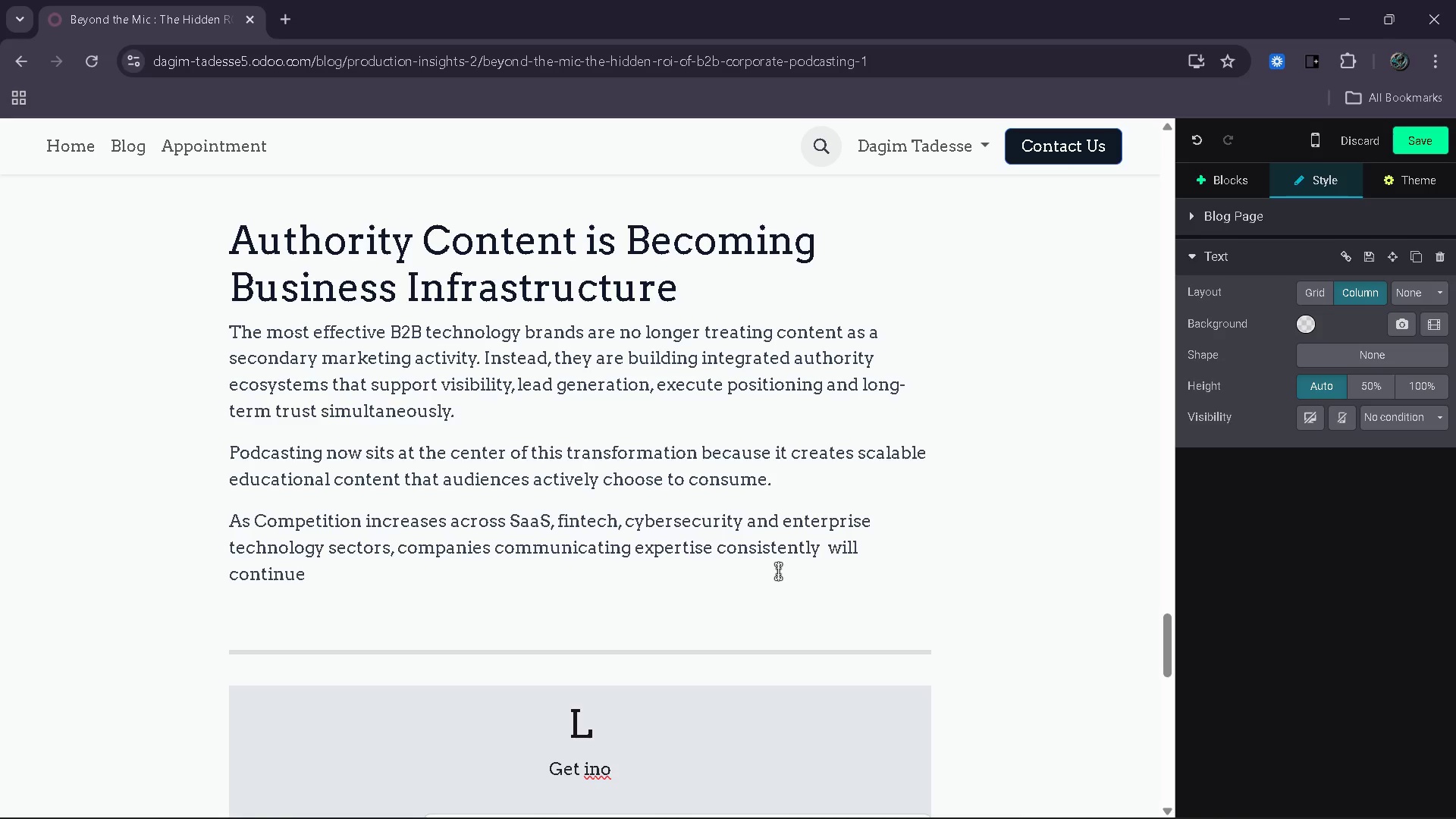 
type(outperforming )
key(Backspace)
key(Backspace)
key(Backspace)
key(Backspace)
key(Backspace)
type(m them )
 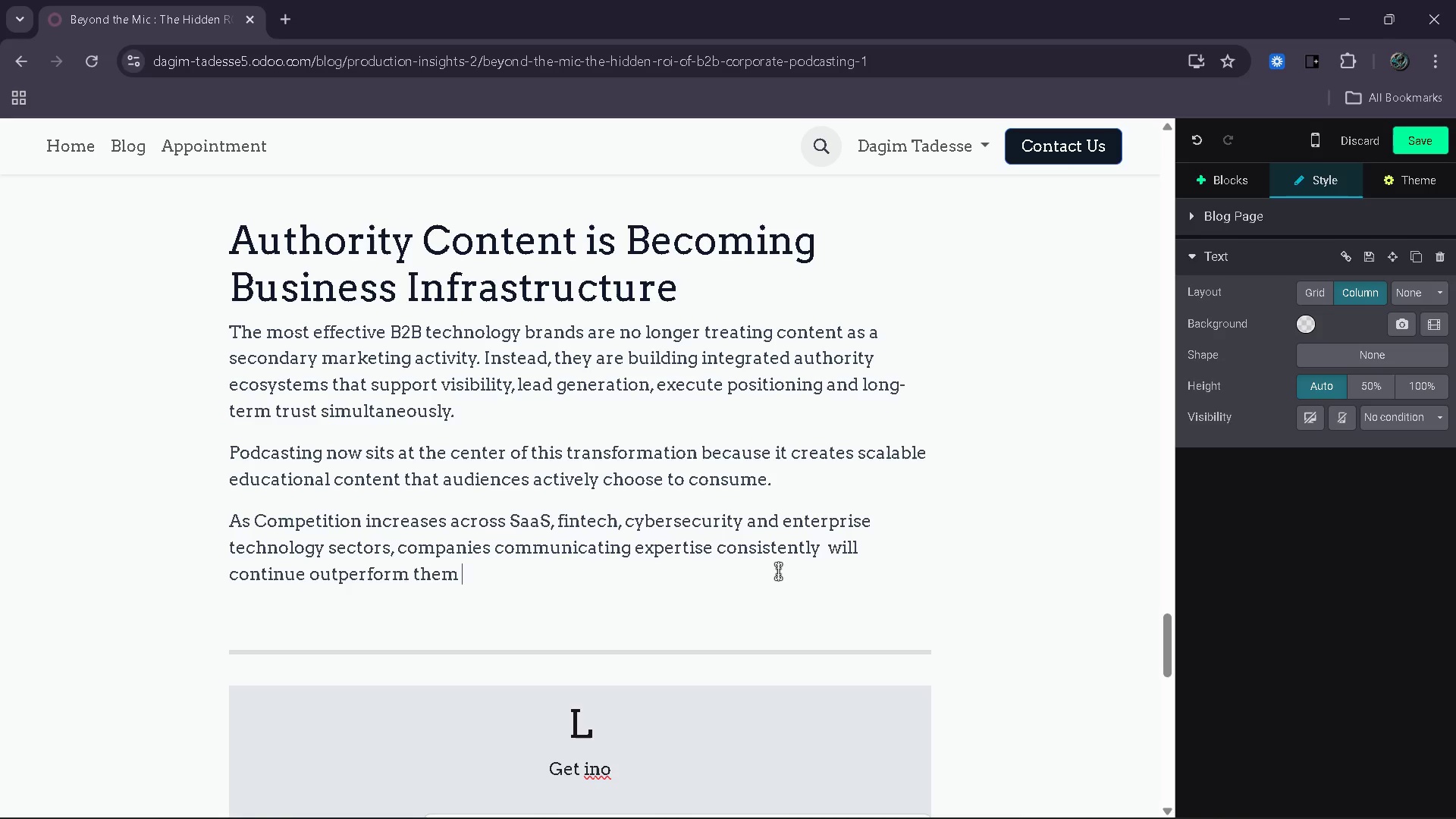 
wait(33.72)
 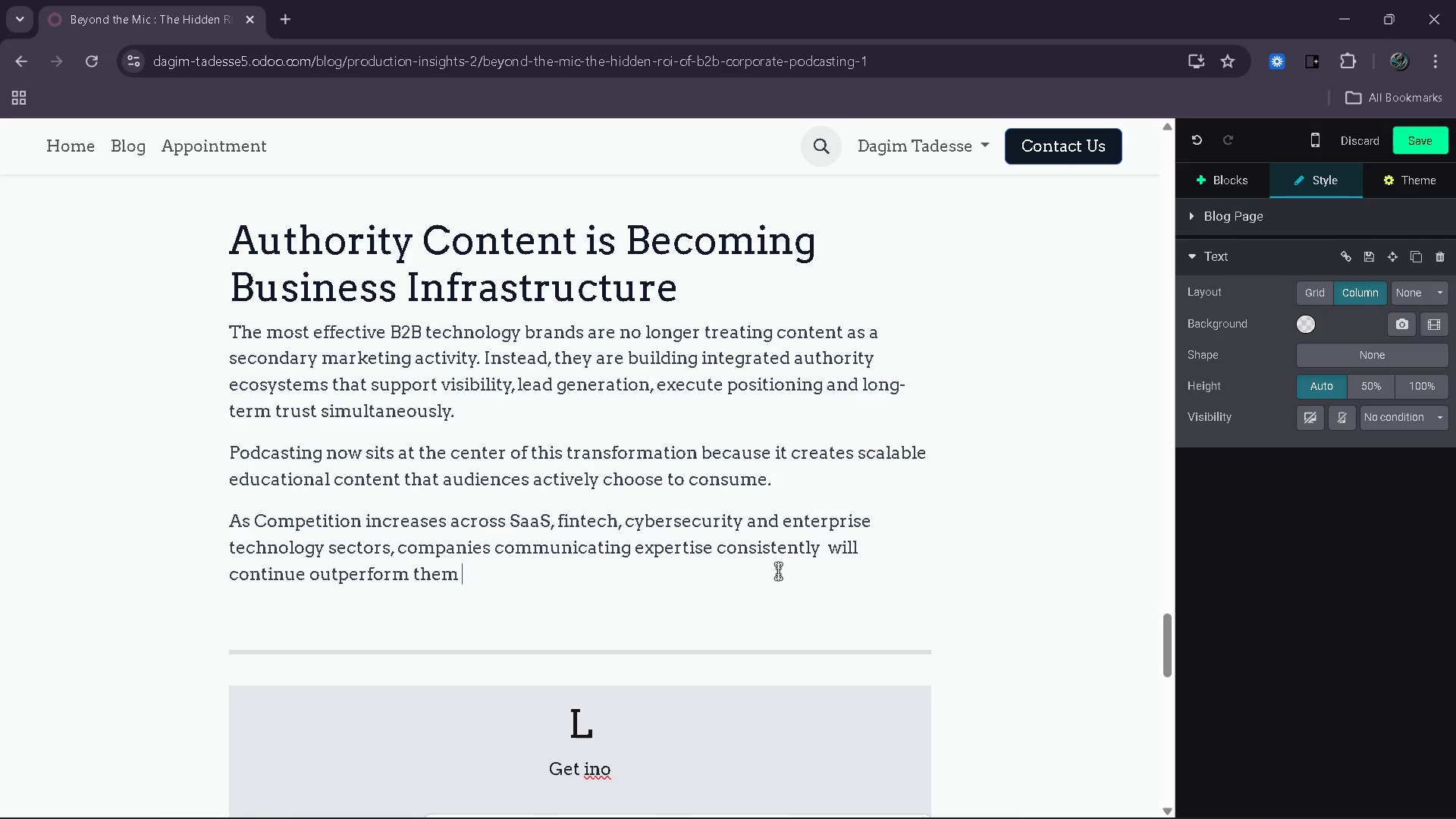 
key(Backspace)
key(Backspace)
key(Backspace)
key(Backspace)
key(Backspace)
key(Backspace)
type( brands relying only on outbound campaing)
key(Backspace)
key(Backspace)
type(gns o r =)
key(Backspace)
key(Backspace)
key(Backspace)
key(Backspace)
type(r )
 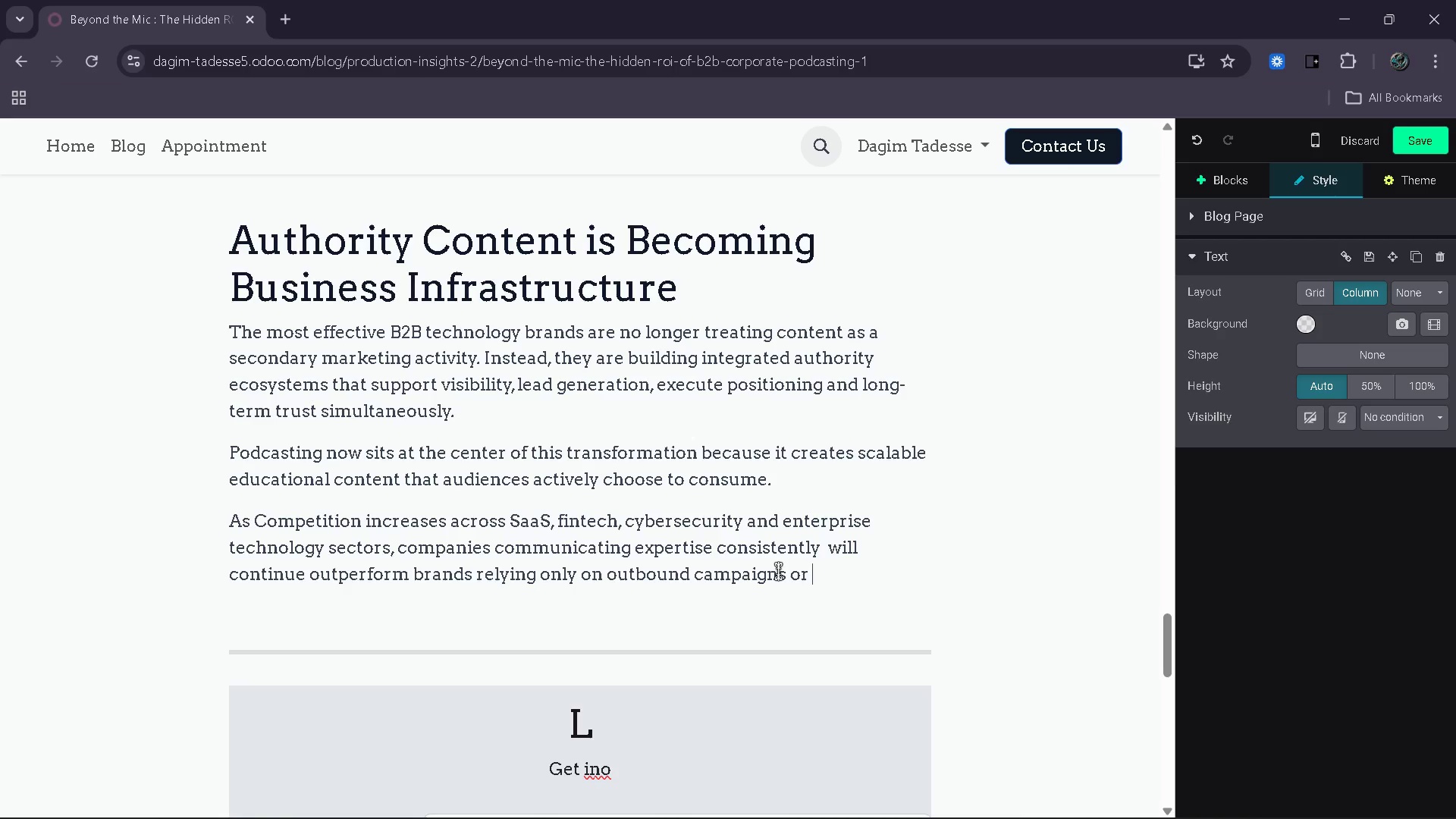 
wait(15.8)
 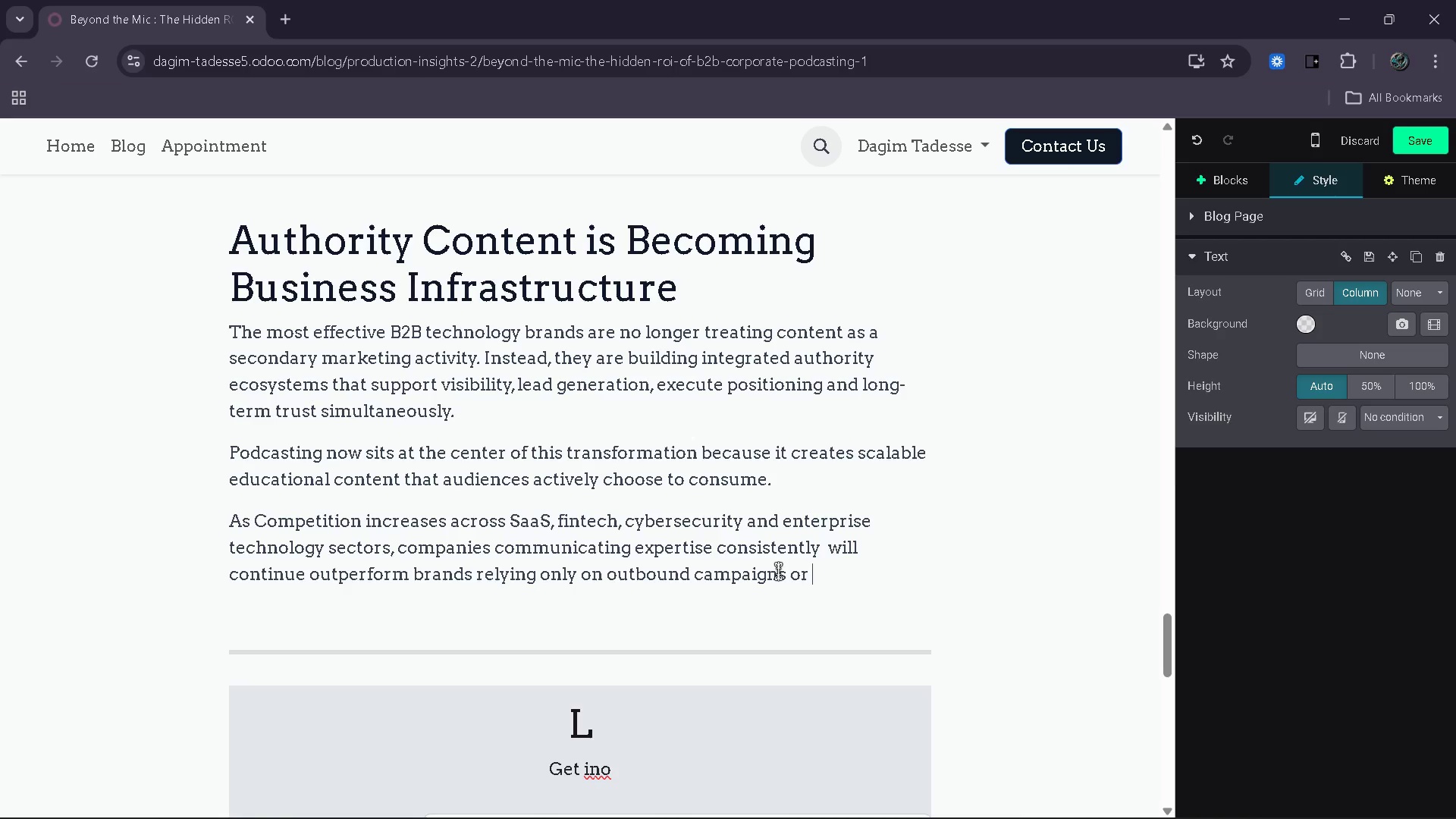 
type(disconnected content strategu=ies)
 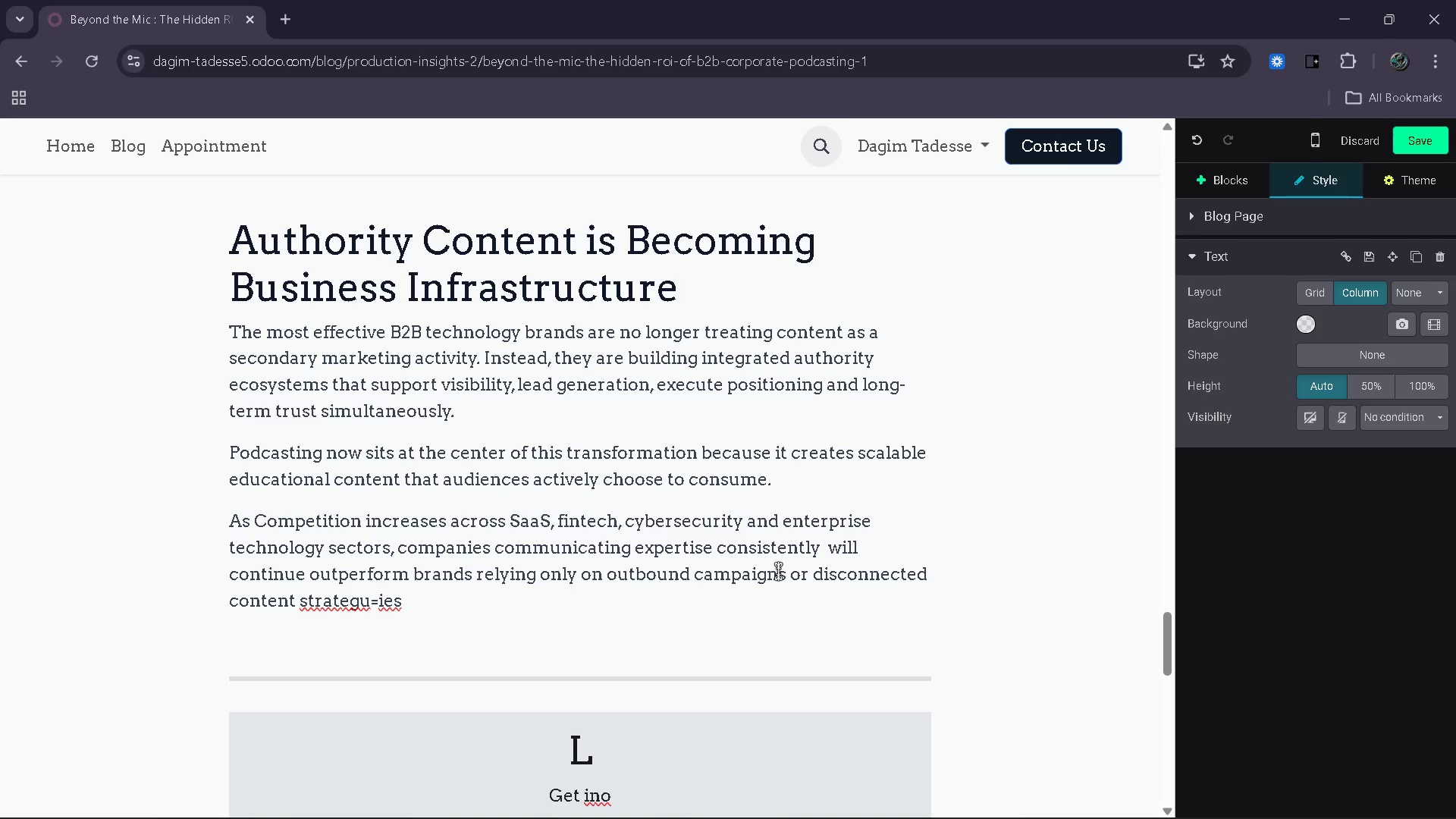 
hold_key(key=ArrowLeft, duration=0.41)
 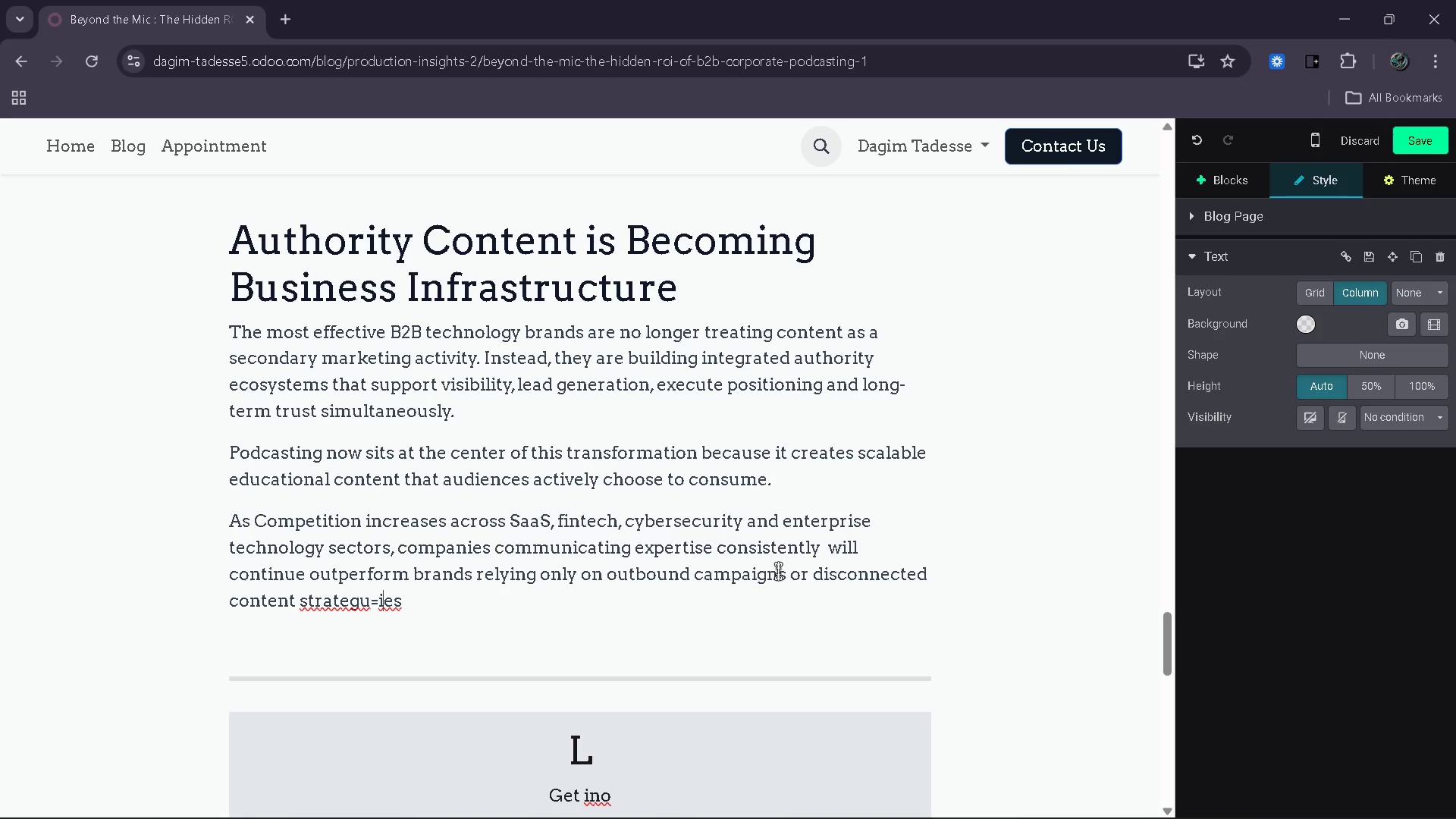 
key(ArrowLeft)
 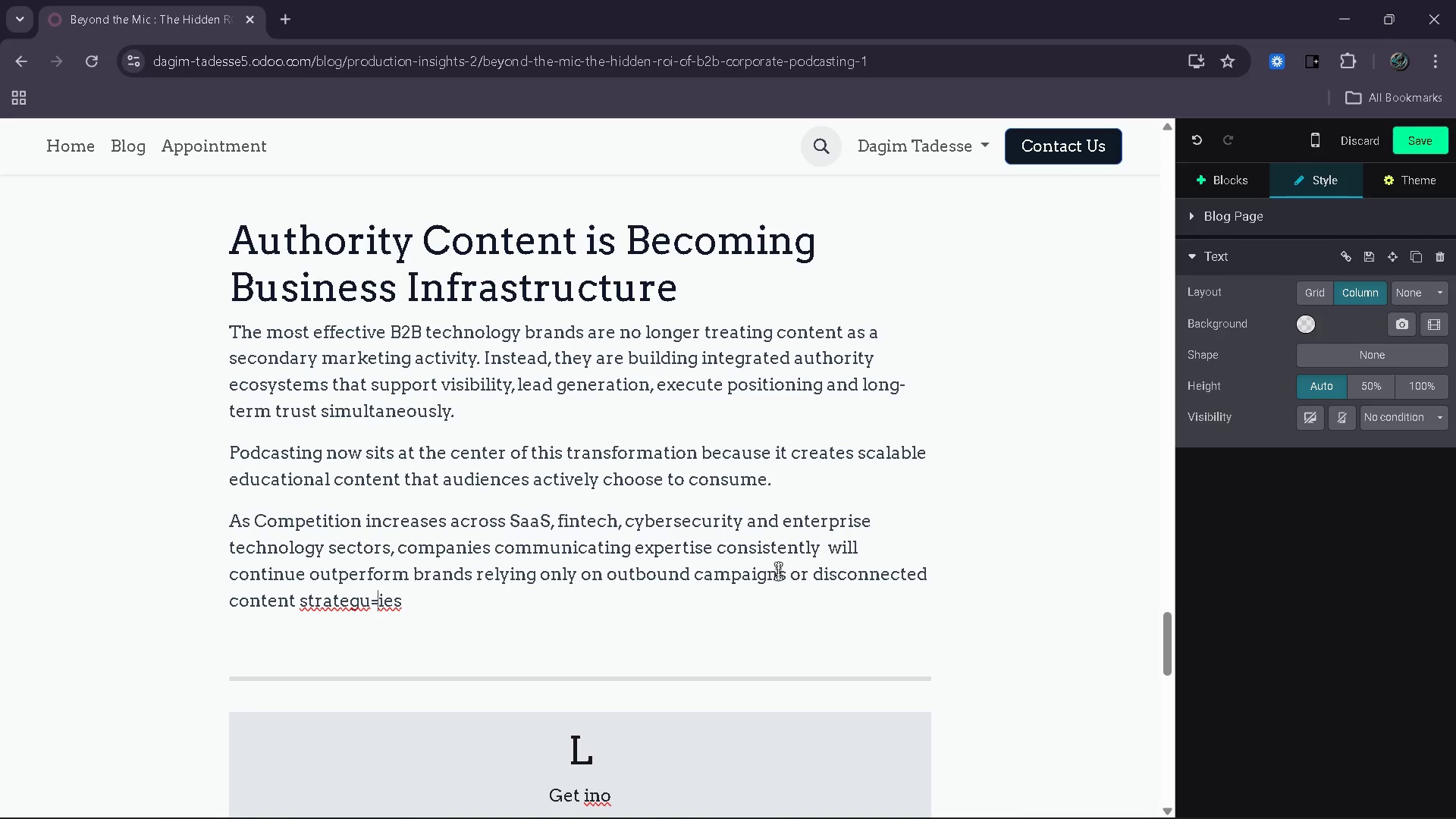 
key(ArrowLeft)
 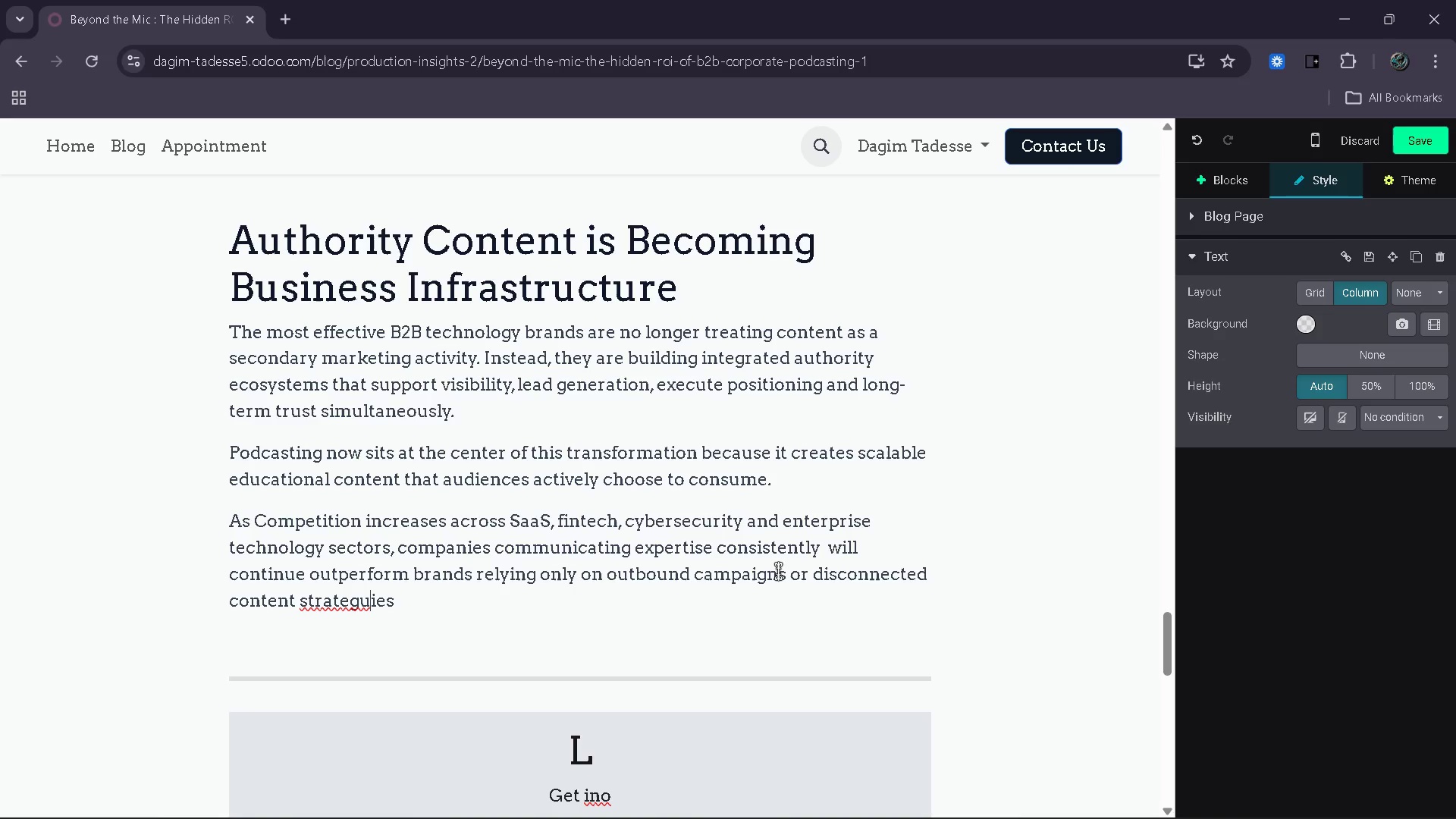 
key(Backspace)
 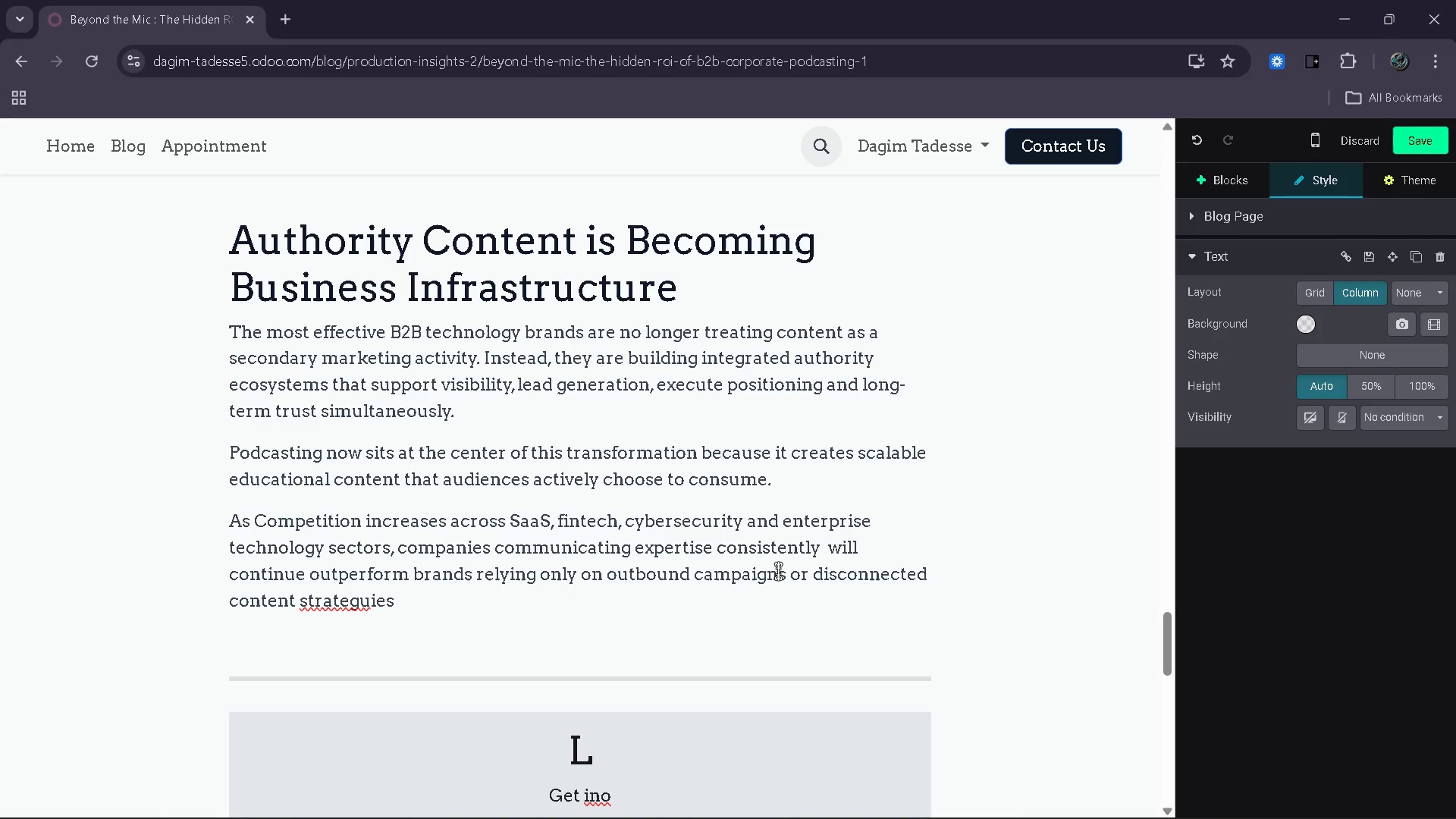 
key(ArrowLeft)
 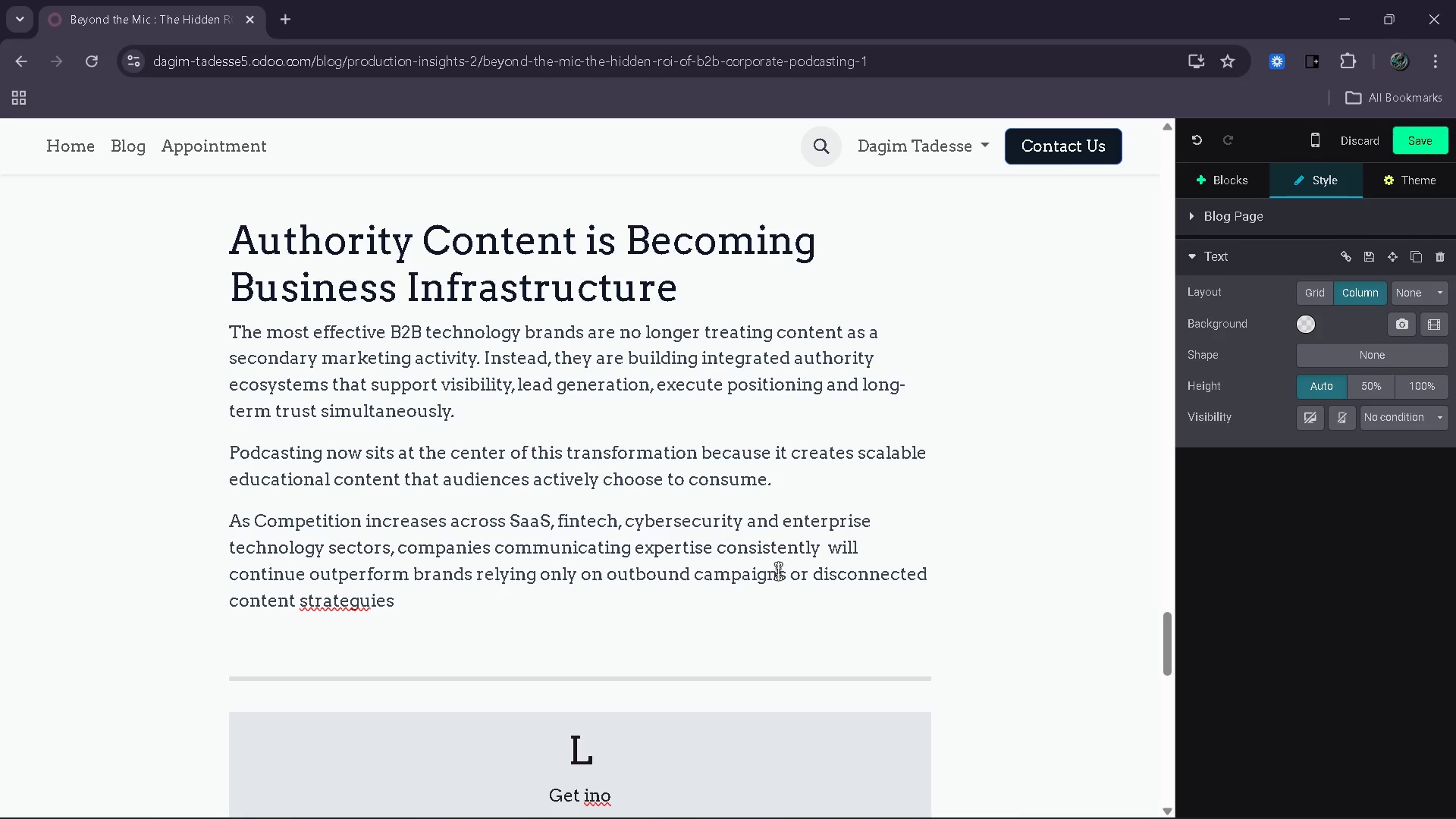 
key(ArrowRight)
 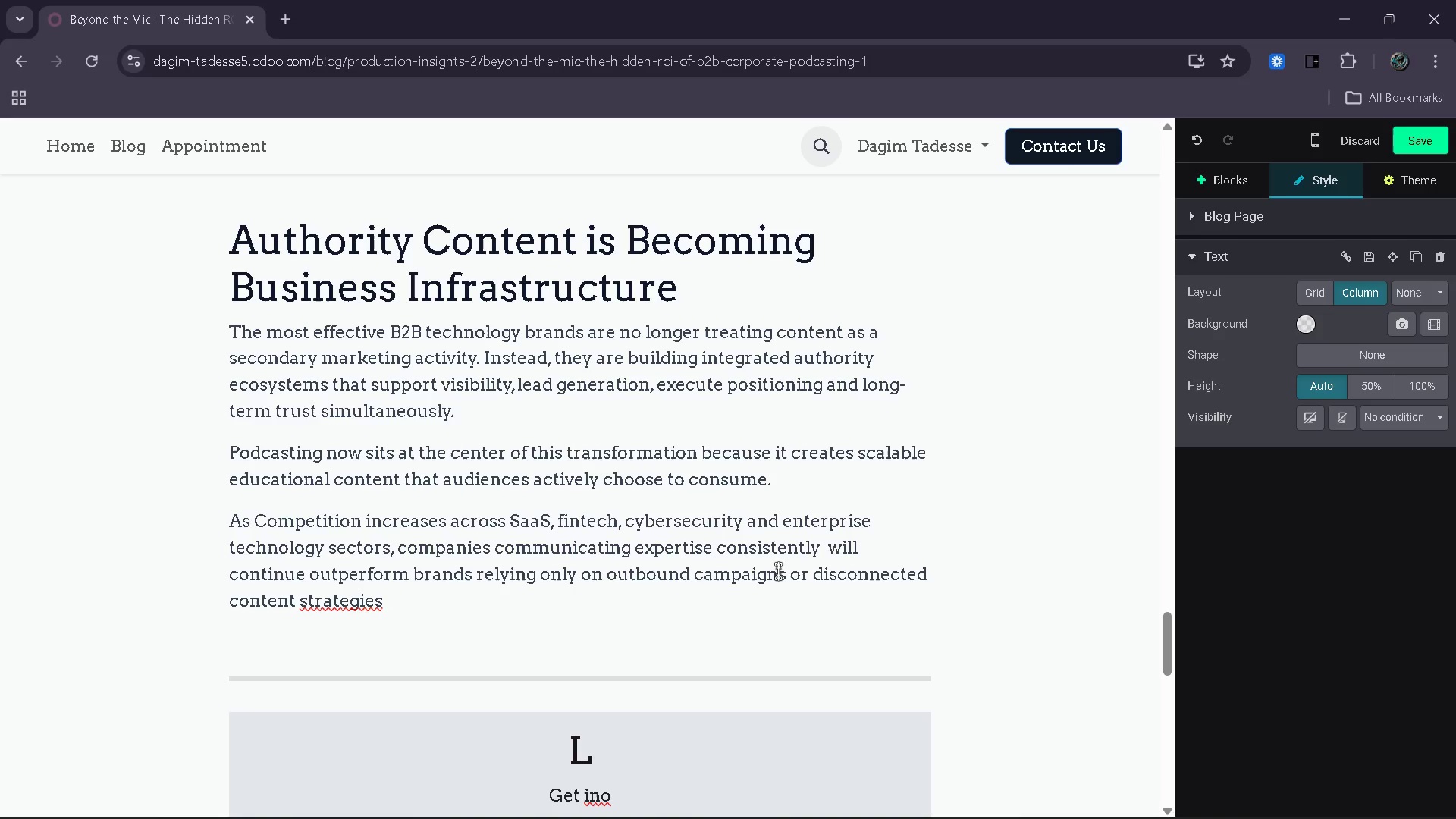 
key(Backspace)
 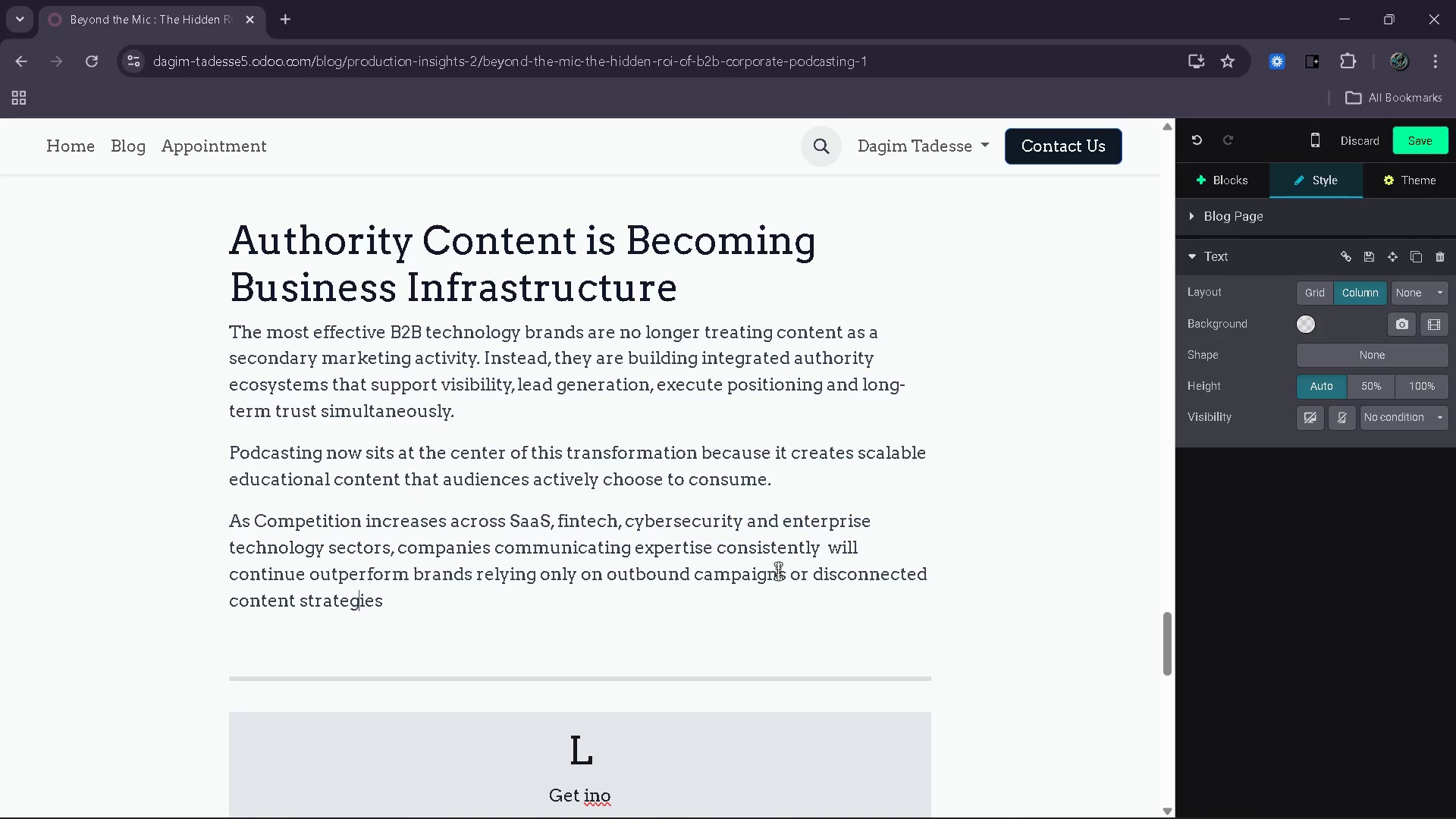 
key(ArrowRight)
 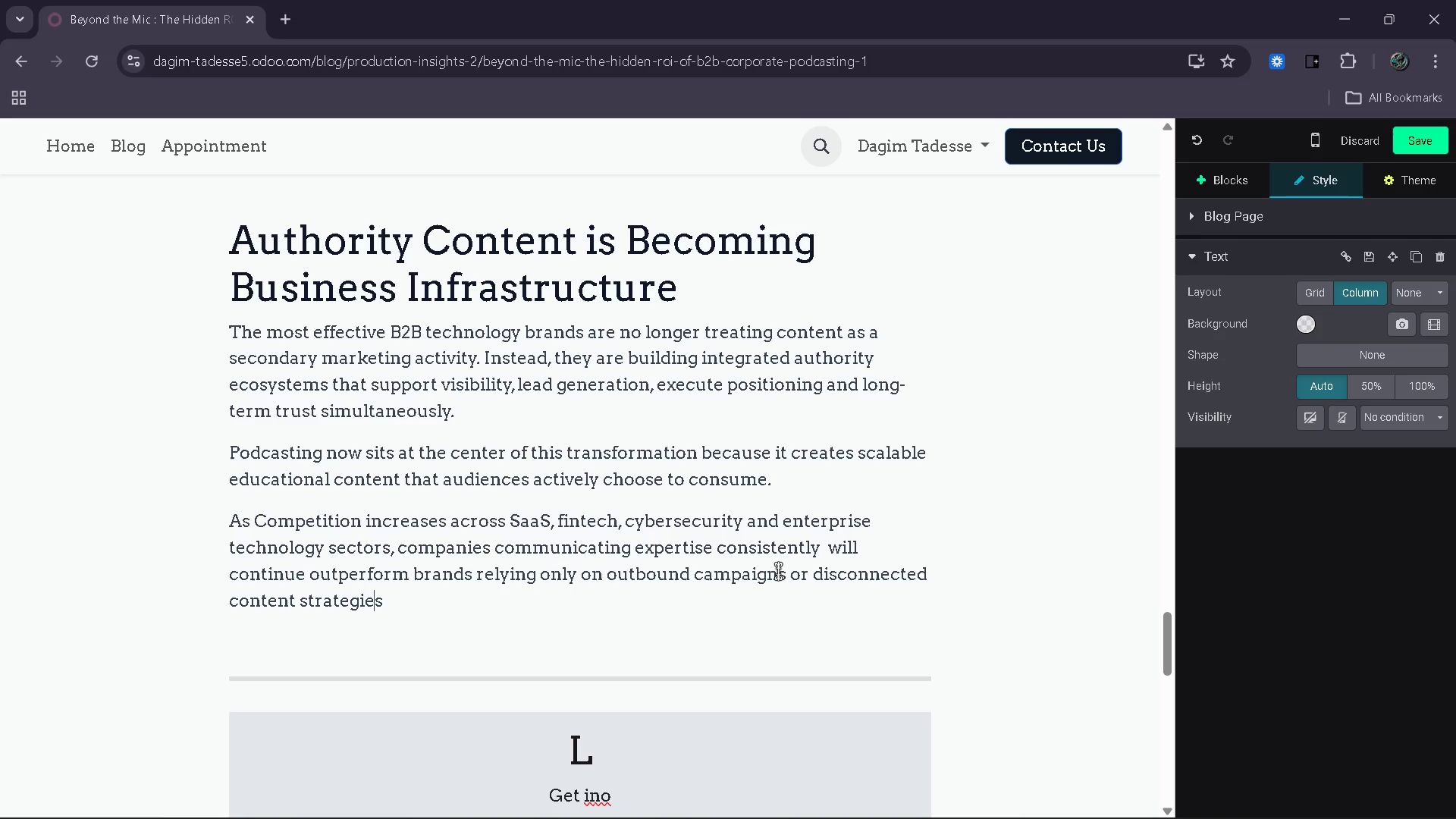 
key(ArrowRight)
 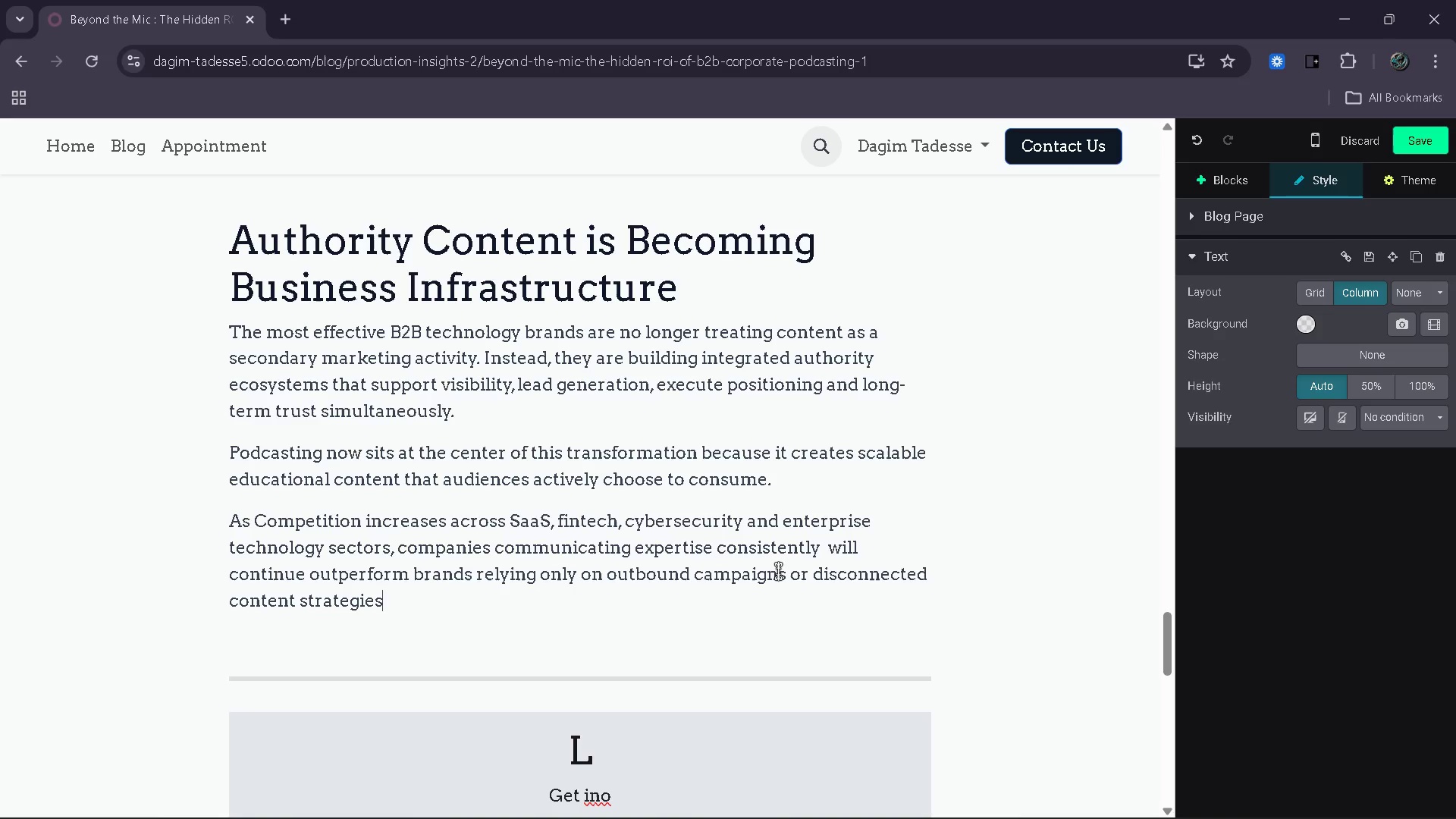 
key(ArrowRight)
 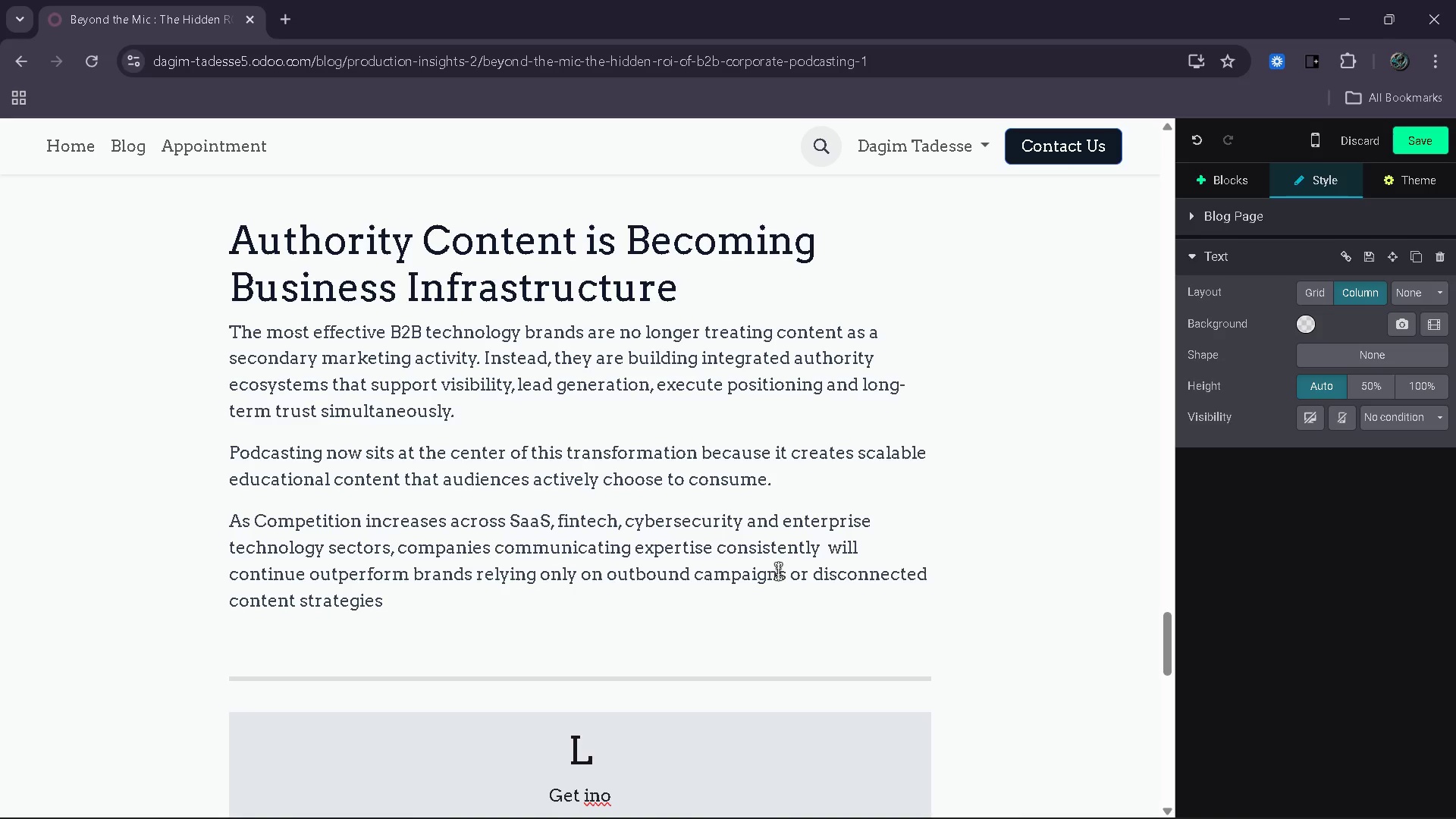 
key(Period)
 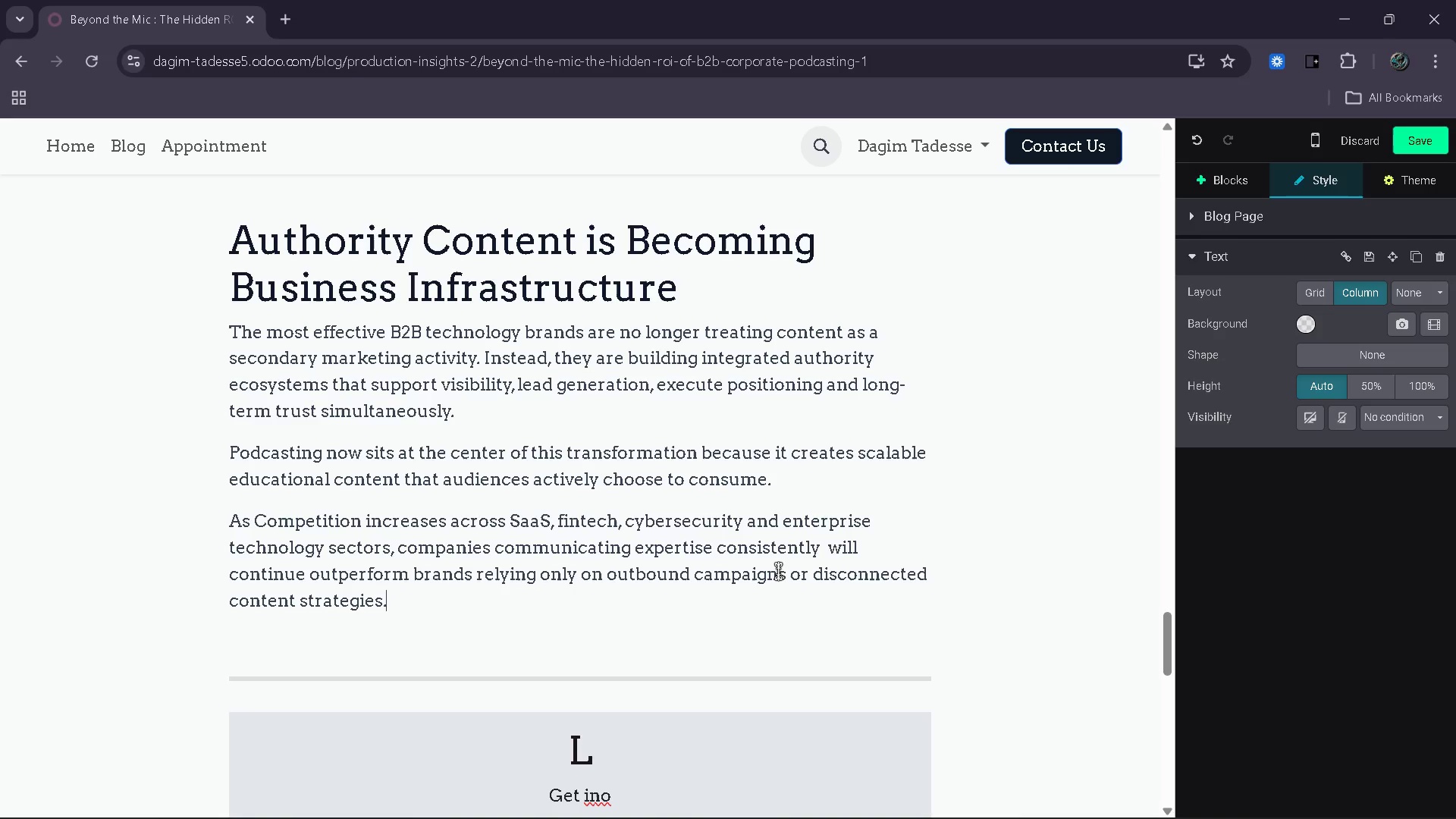 
key(Enter)
 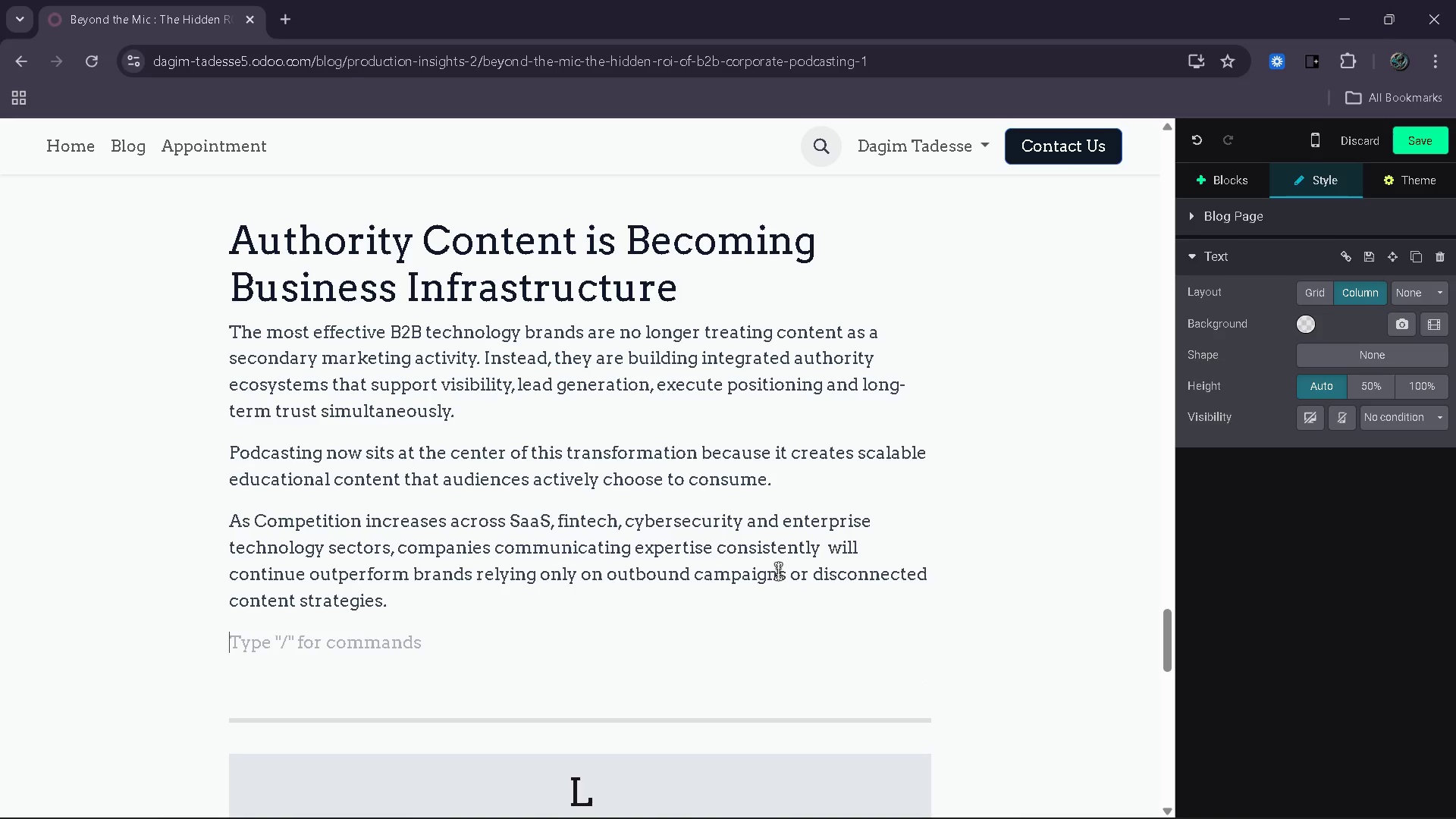 
type(The objective is no longer )
 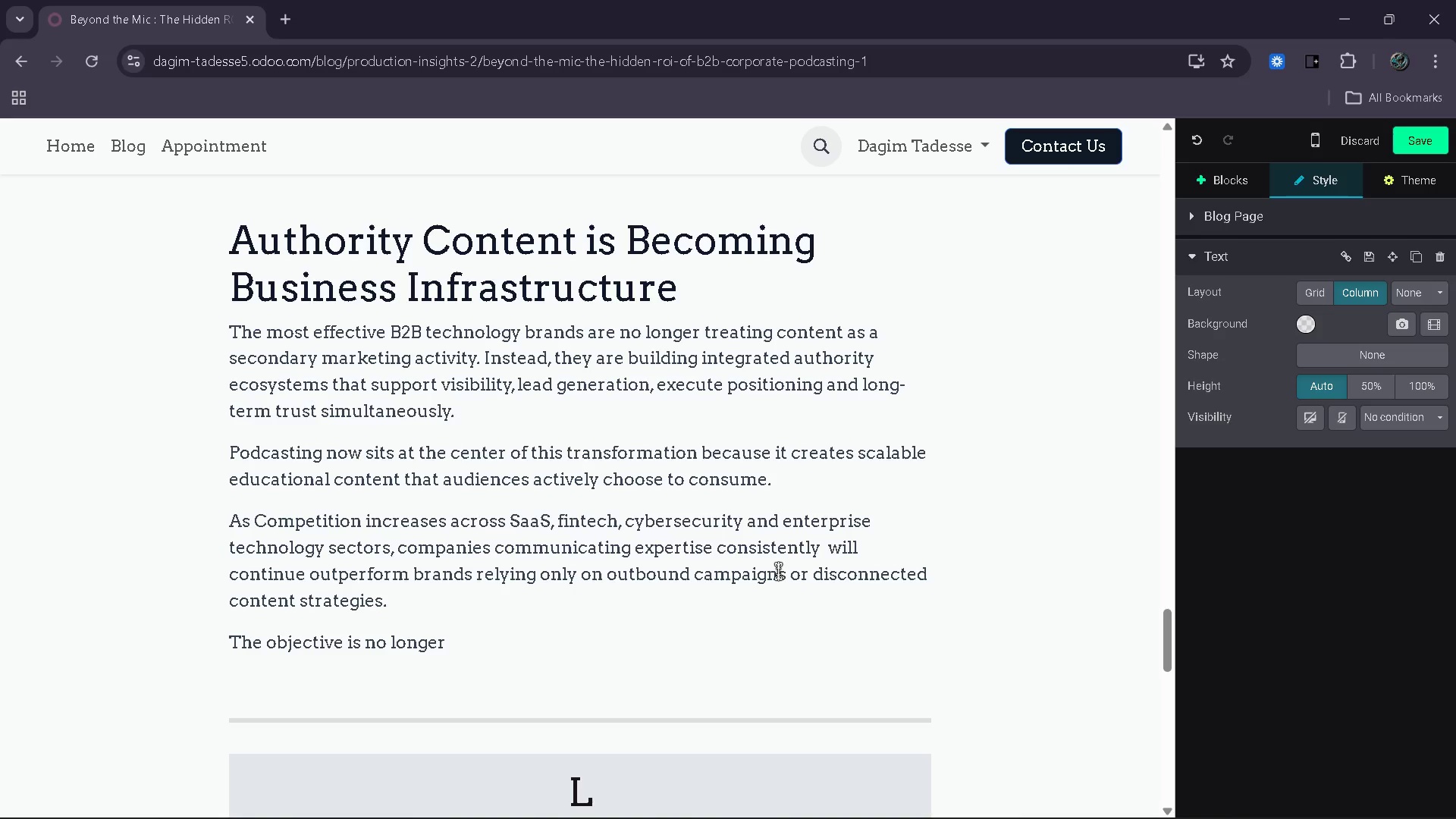 
wait(5.28)
 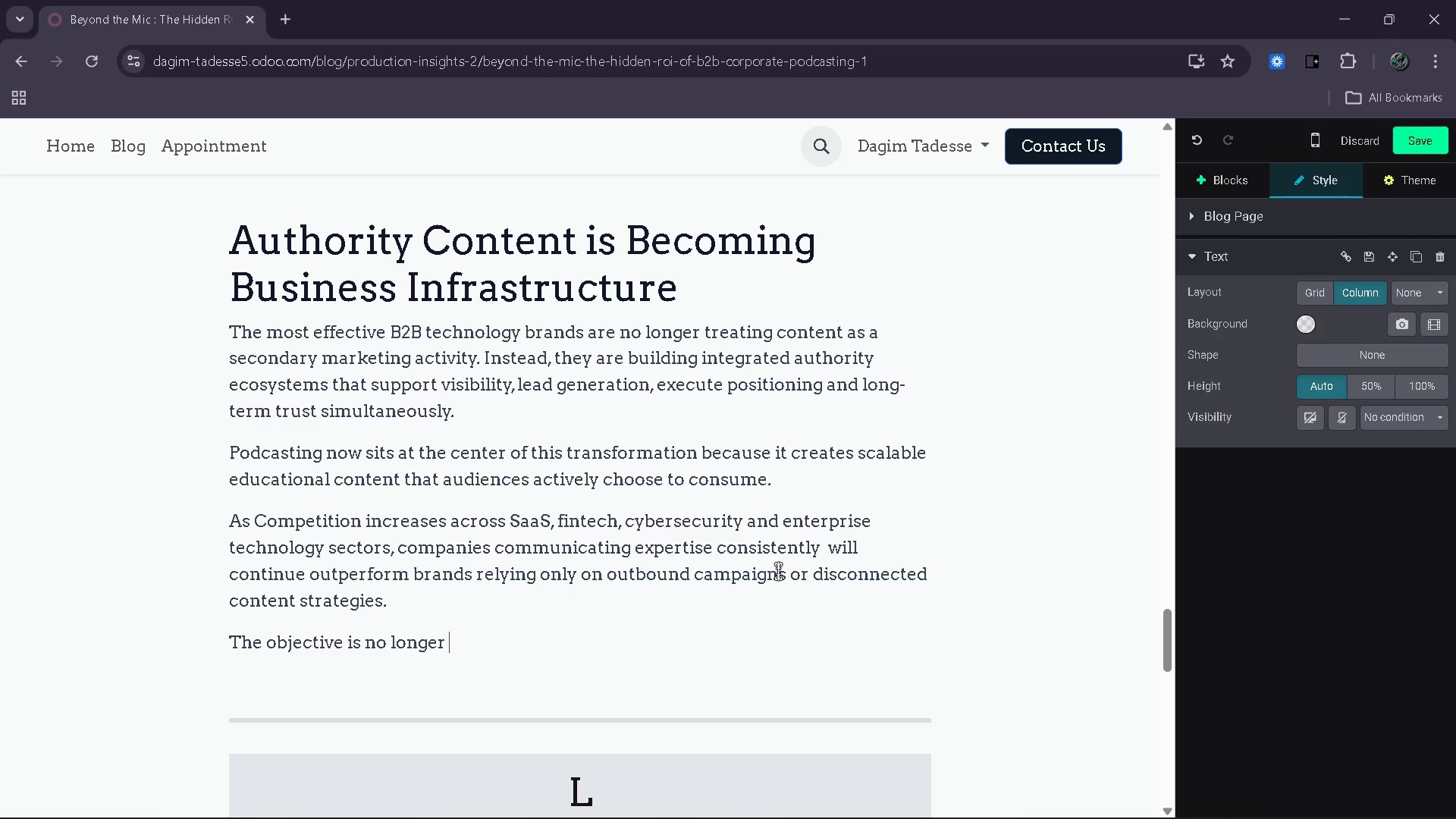 
type(simple)
key(Backspace)
type(y publishing more media. The object )
key(Backspace)
type(iv eis becomeing =)
key(Backspace)
key(Backspace)
key(Backspace)
key(Backspace)
key(Backspace)
key(Backspace)
type(ing)
 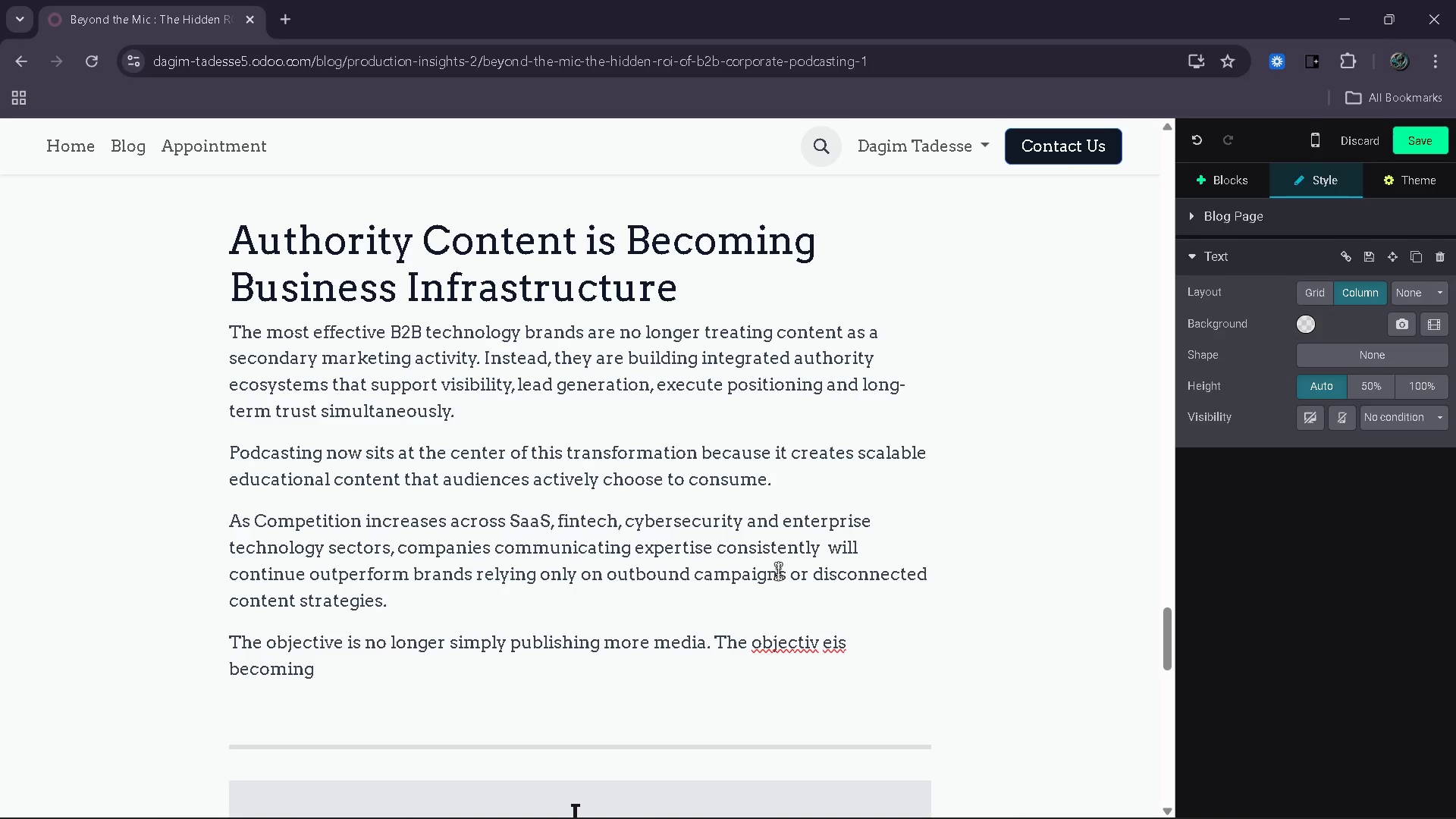 
key(Control+ArrowLeft)
 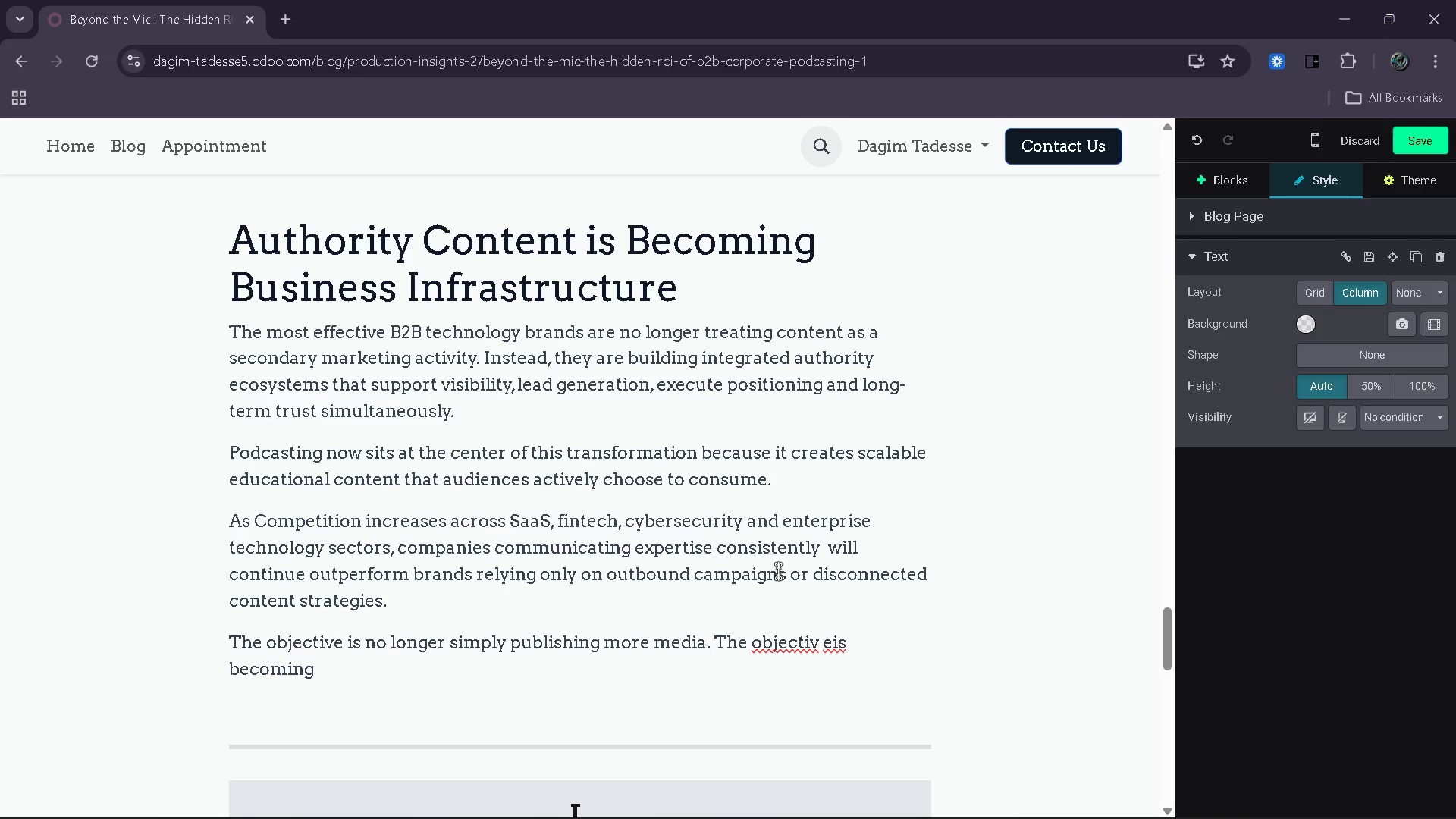 
key(Control+ArrowLeft)
 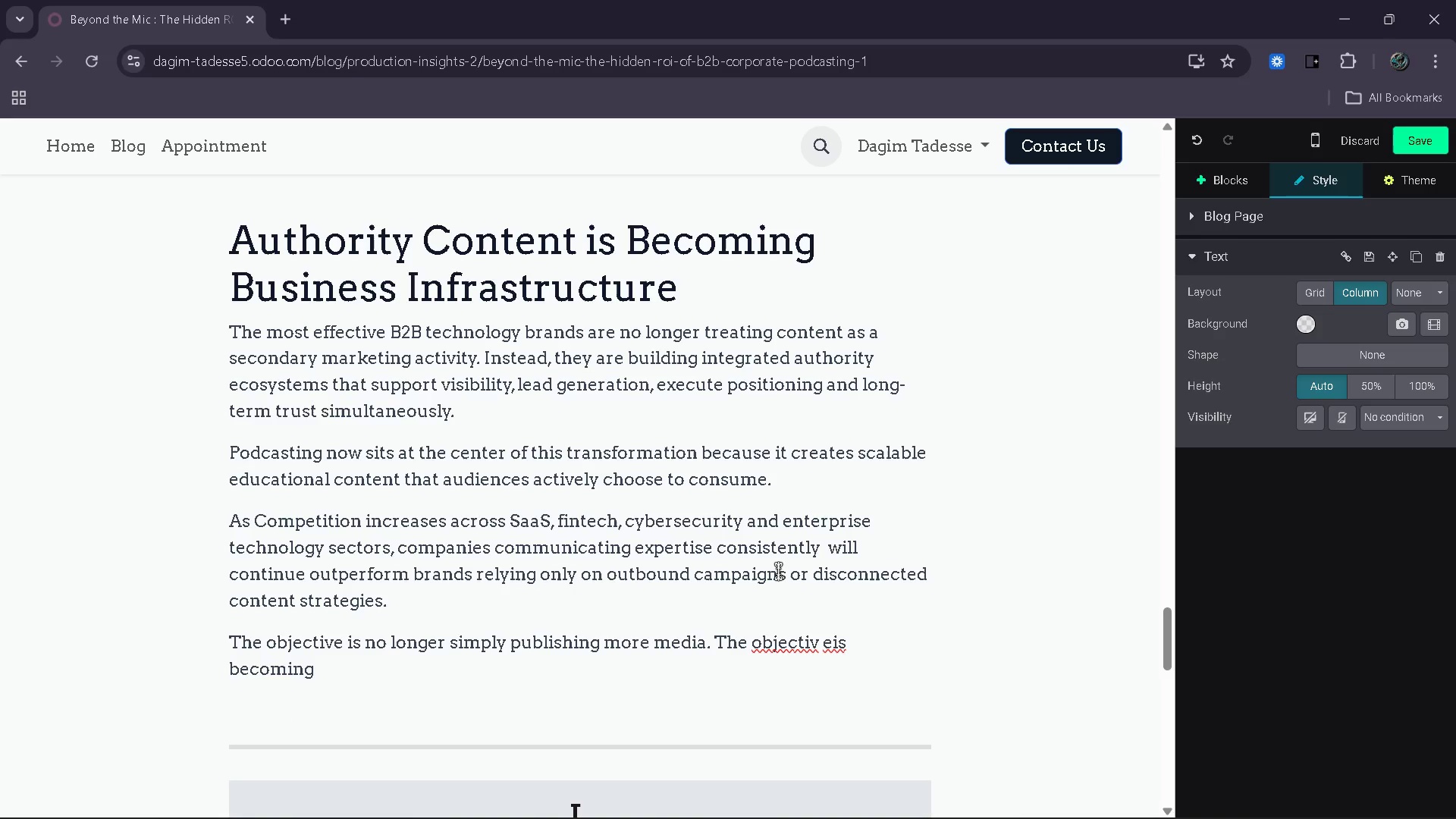 
key(ArrowRight)
 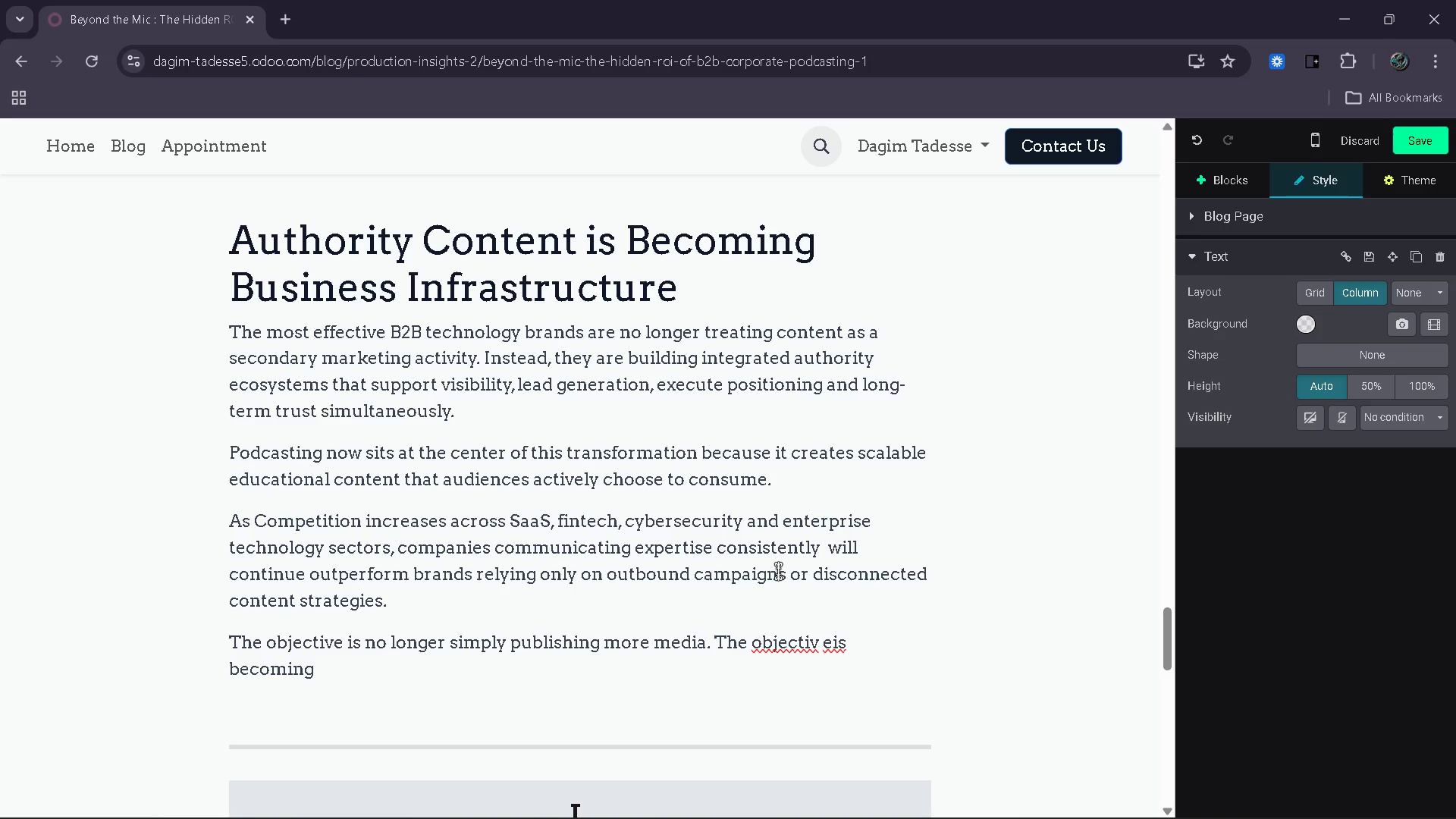 
key(Backspace)
 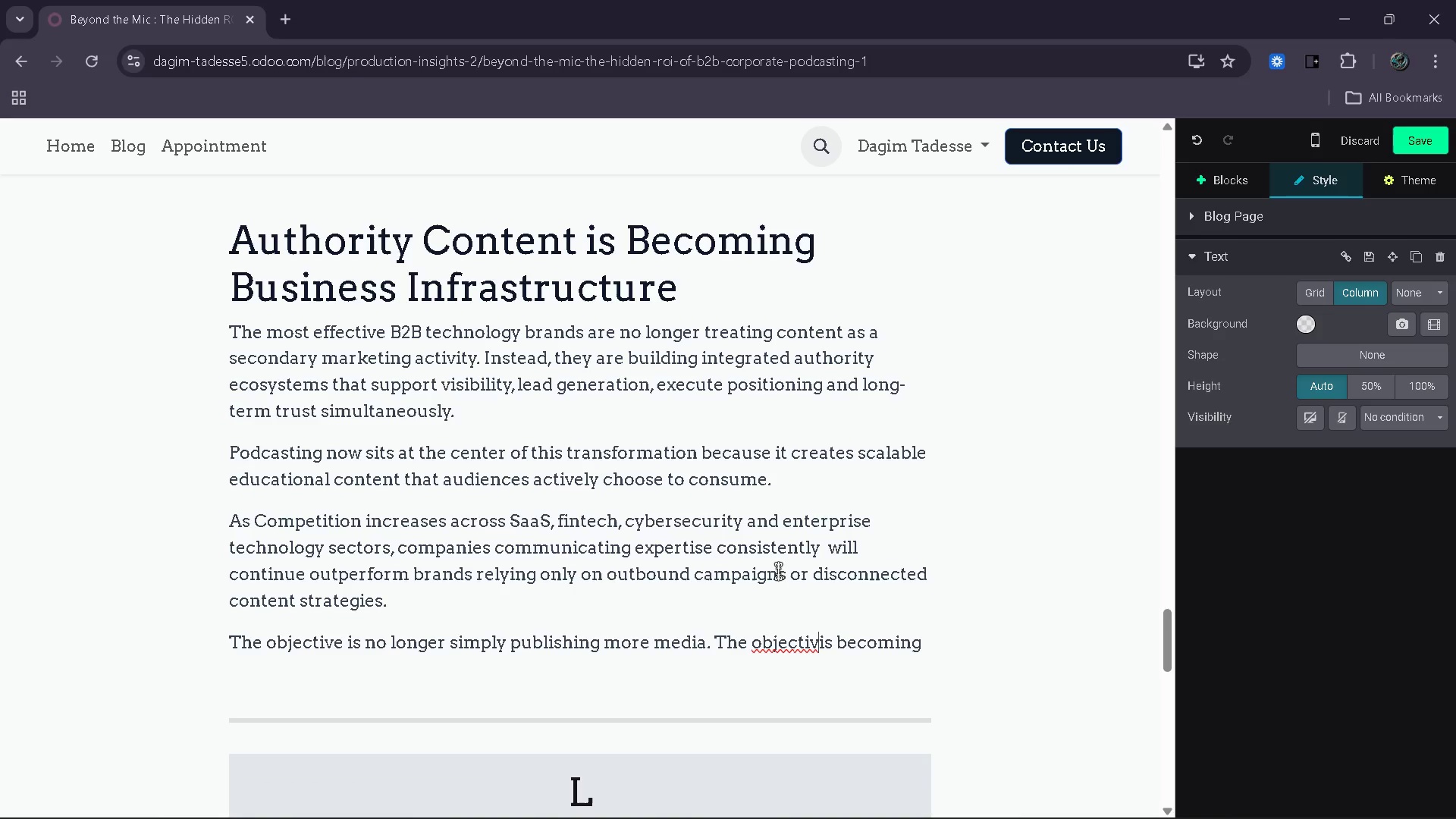 
key(Backspace)
 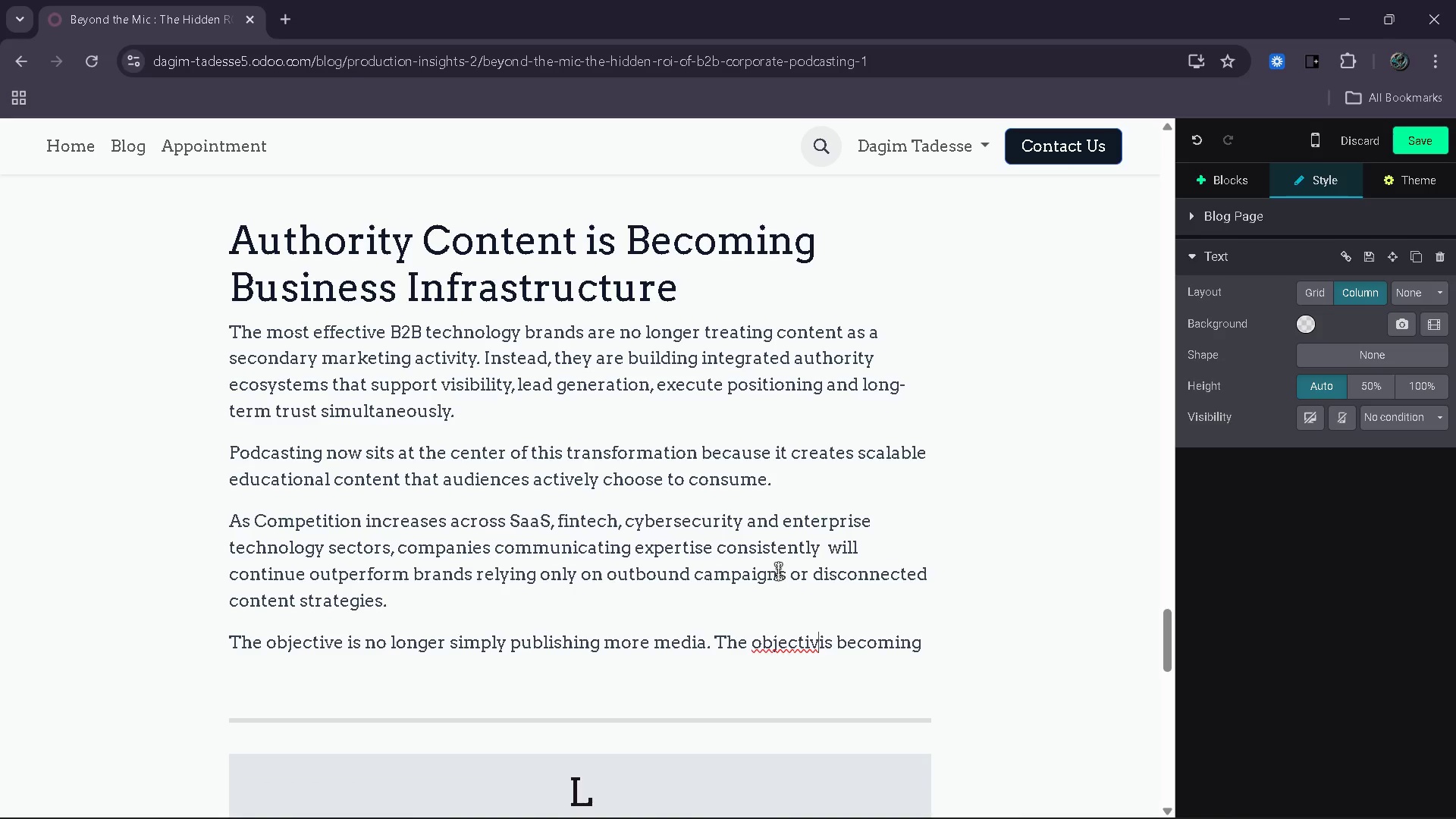 
key(E)
 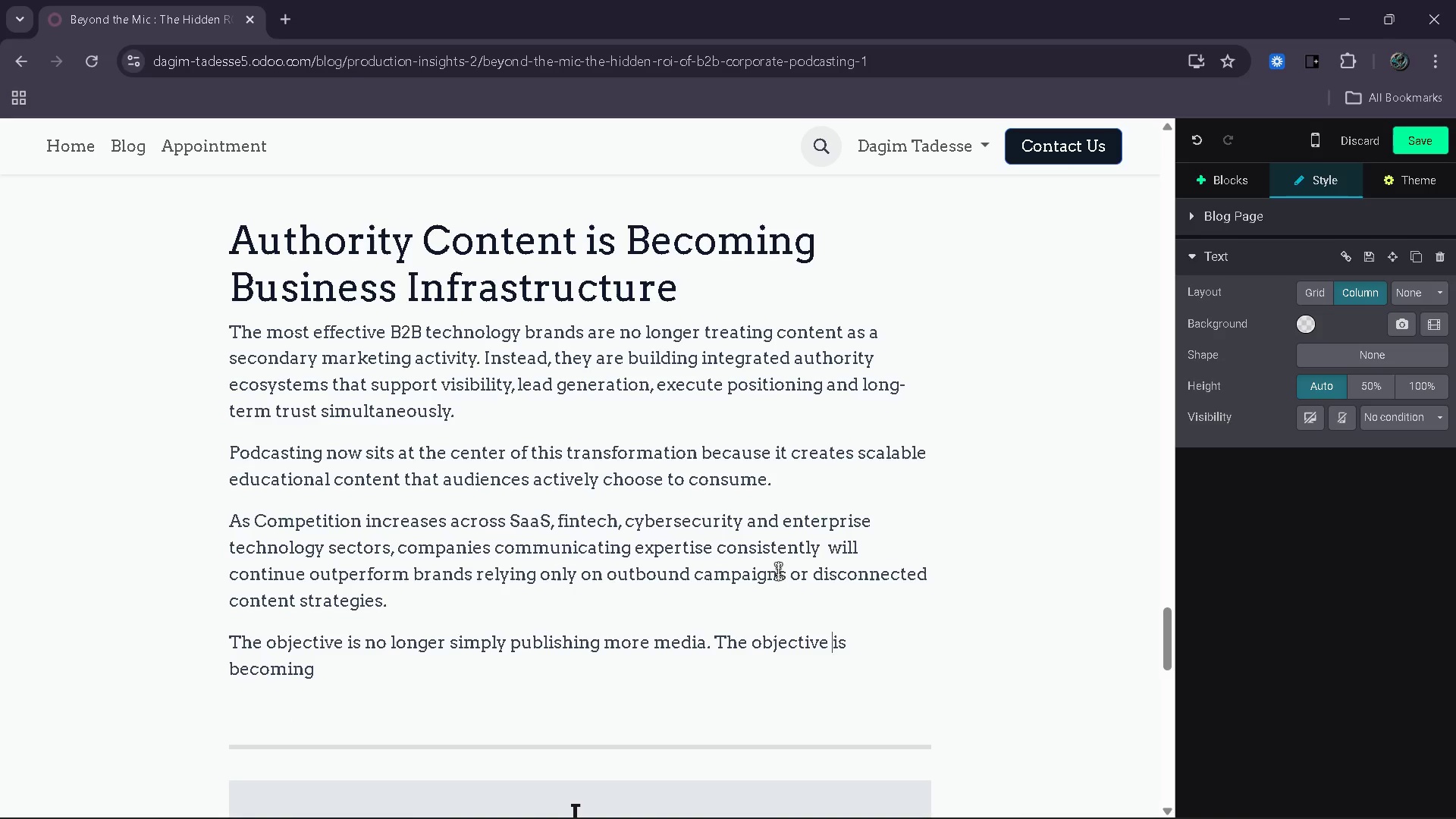 
key(Space)
 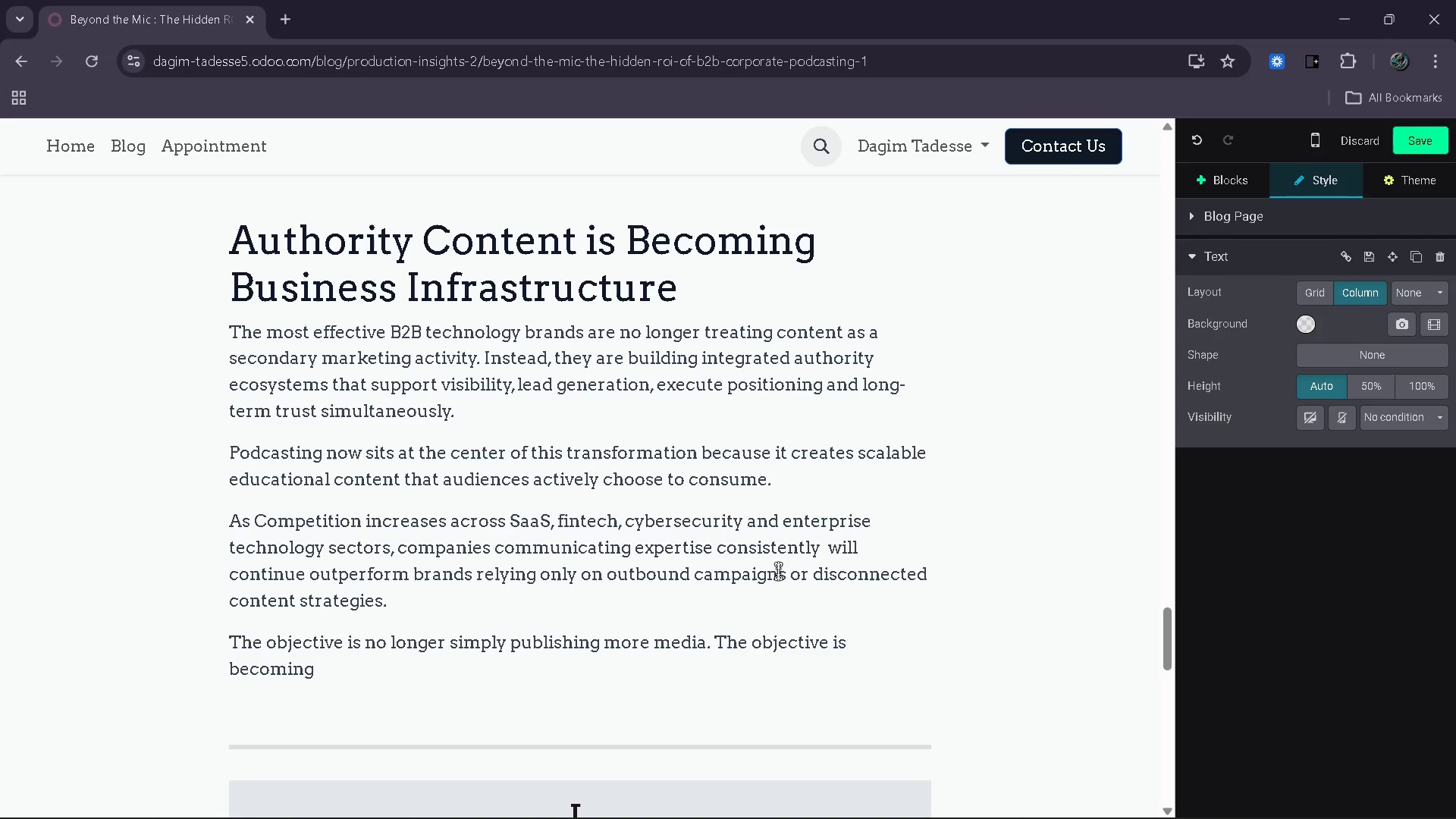 
key(ArrowDown)
 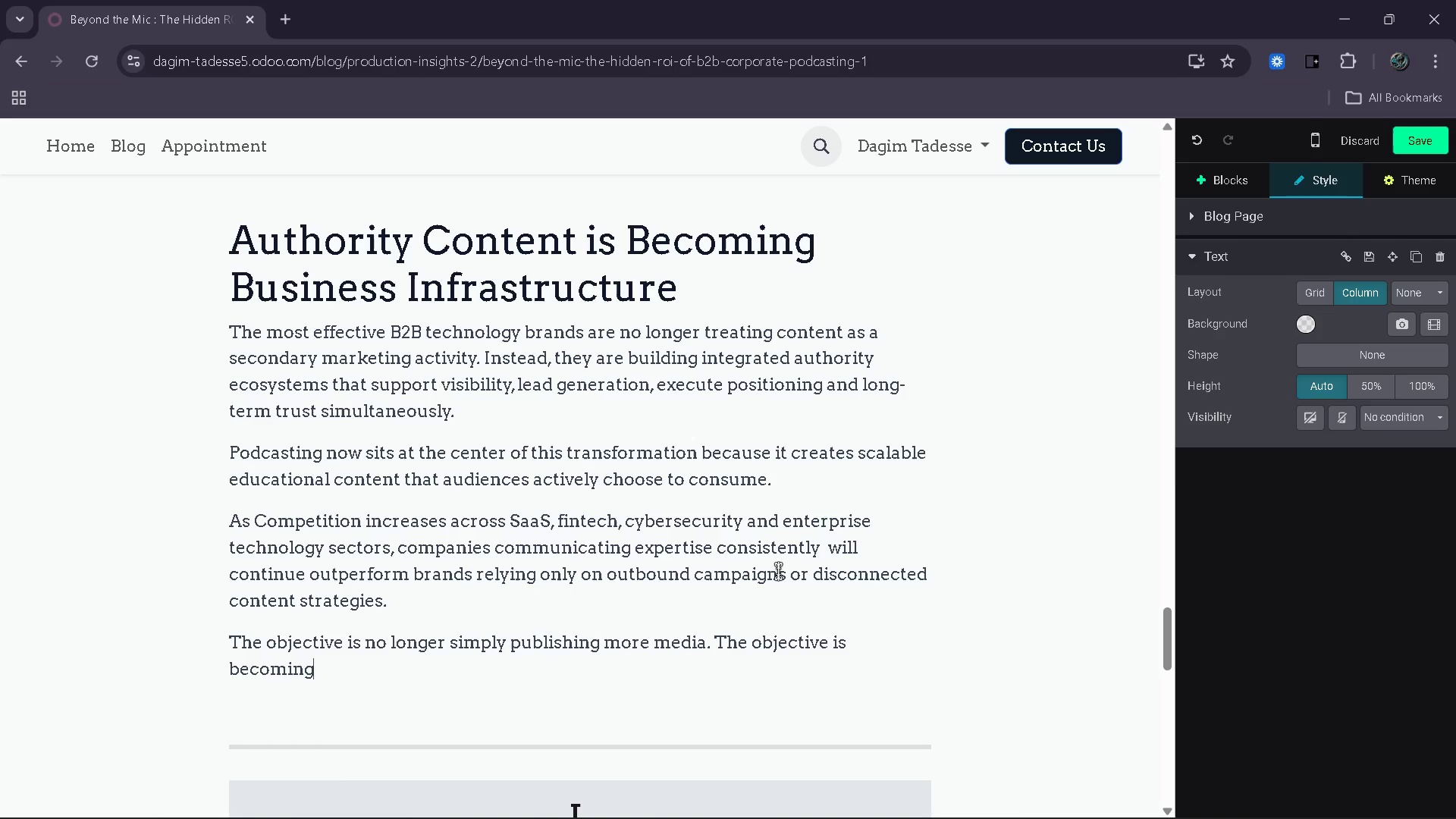 
type( the company buyers )
 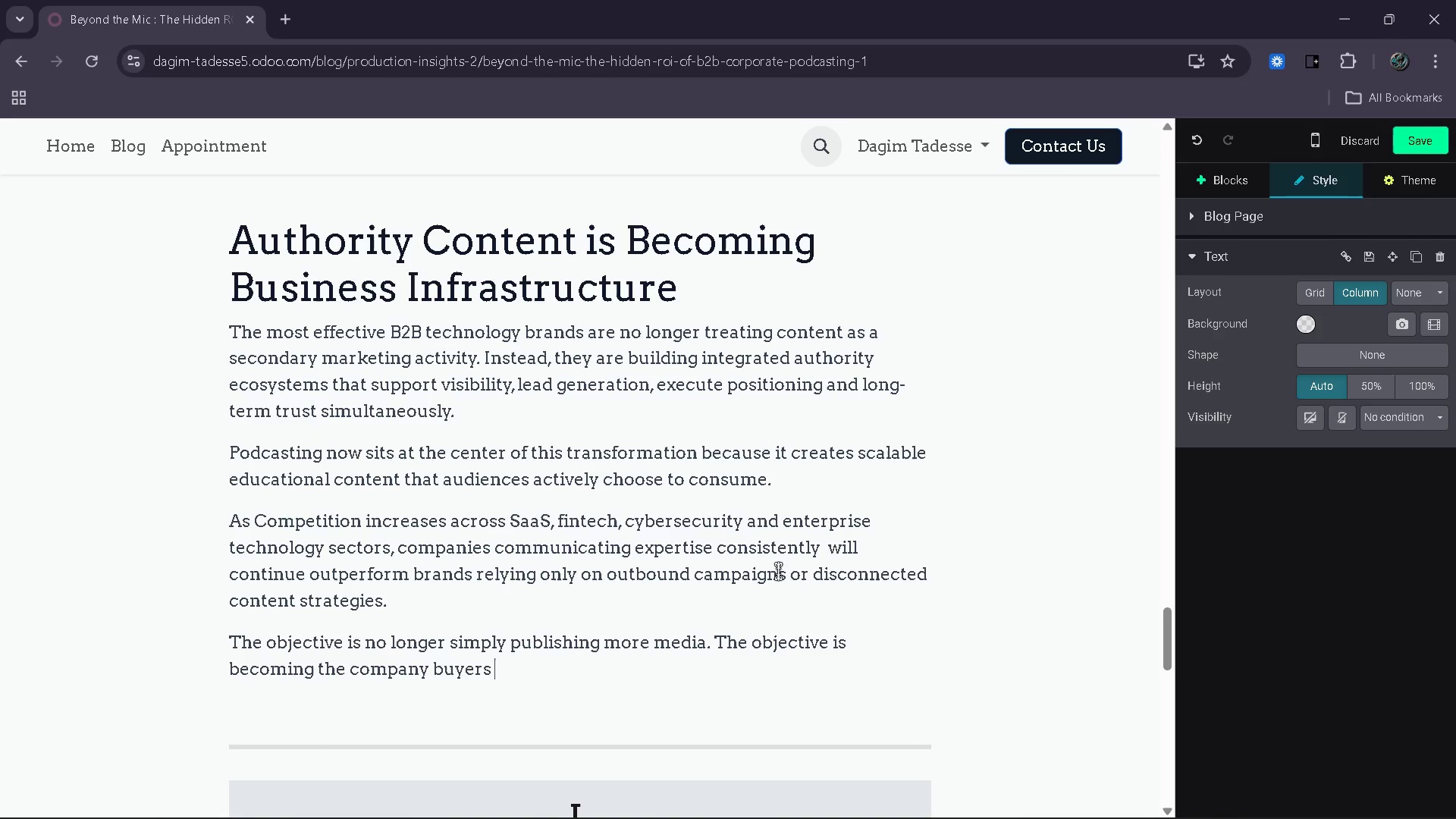 
wait(13.44)
 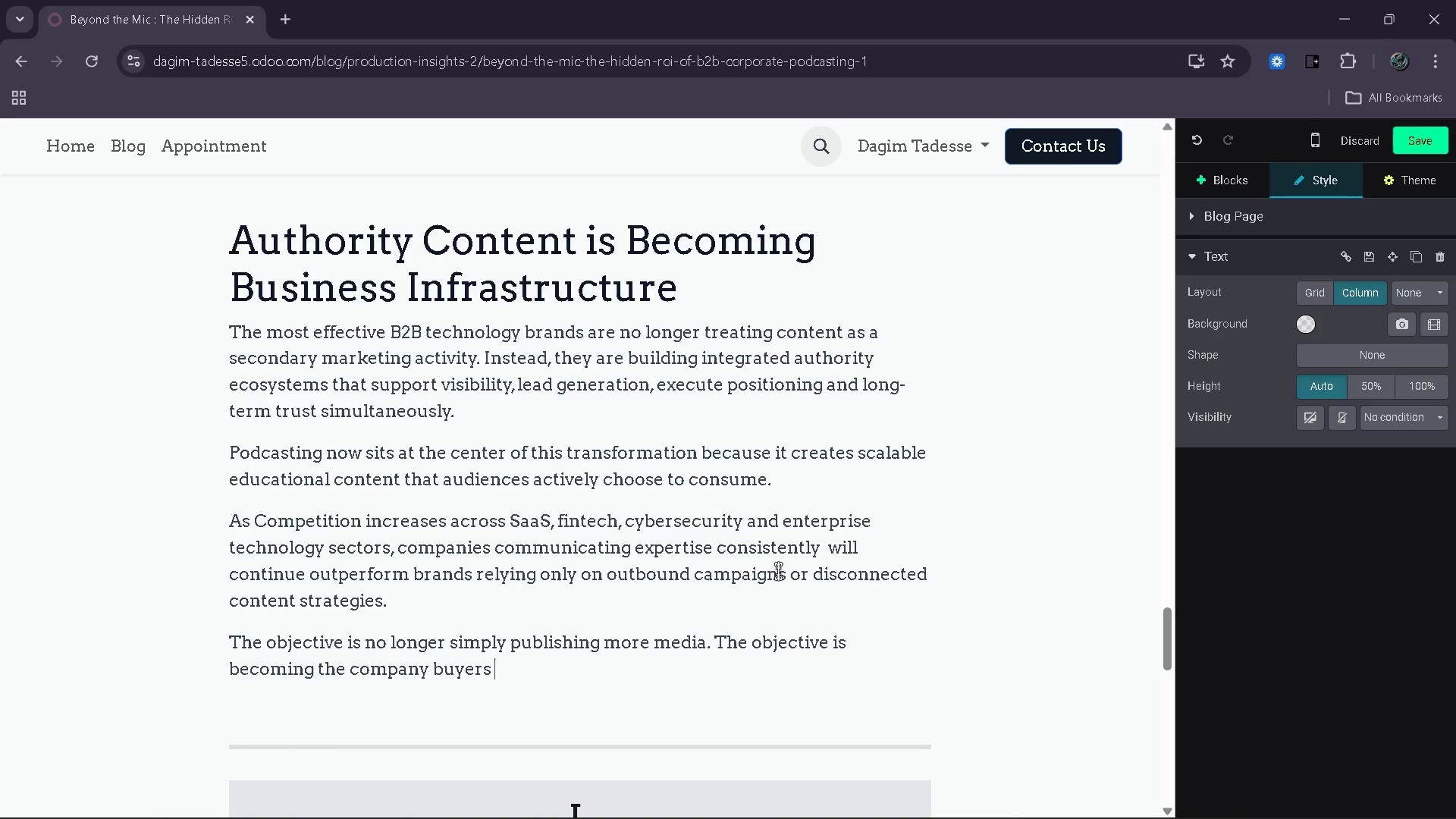 
type(already trust before )
 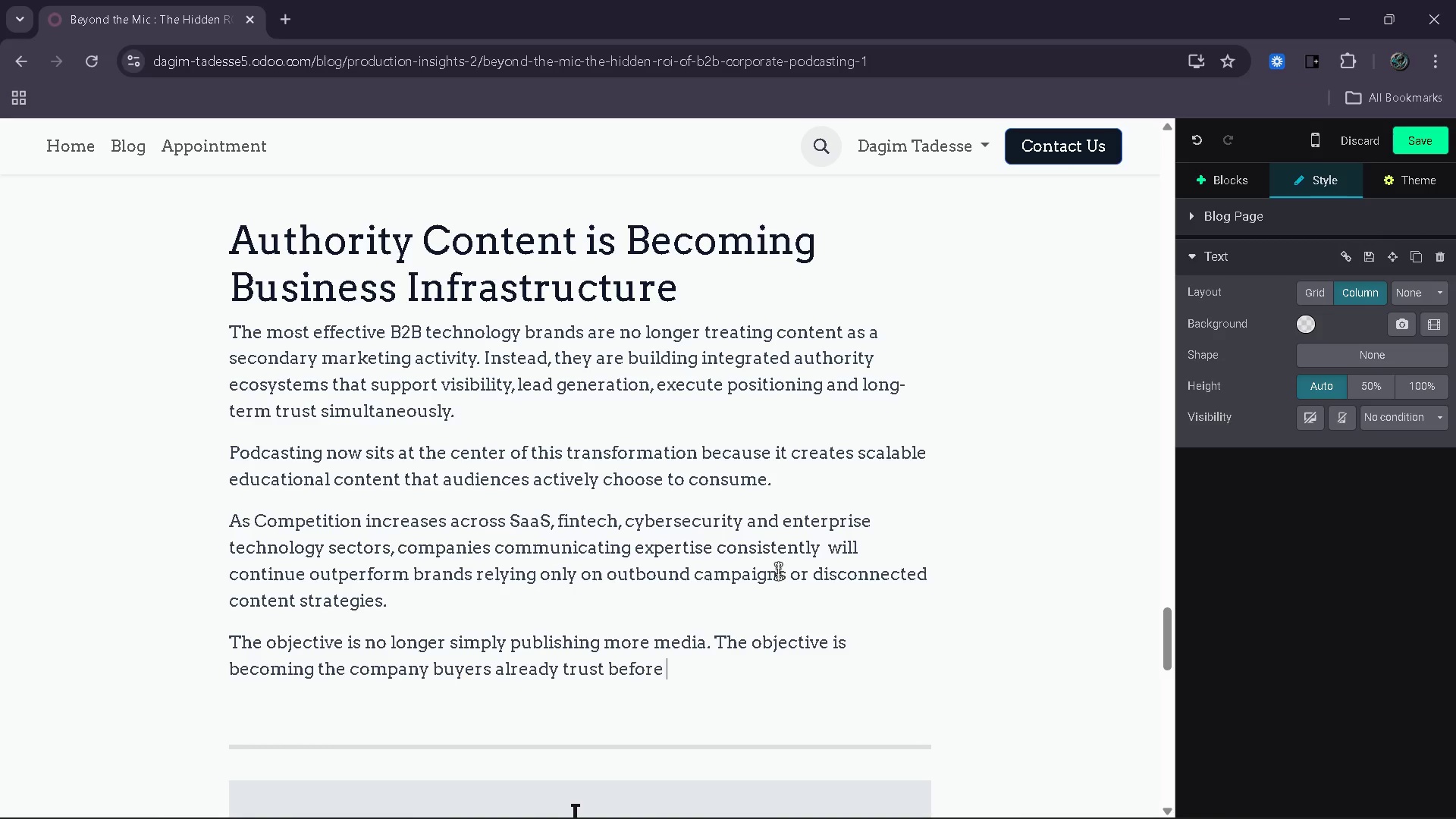 
wait(21.36)
 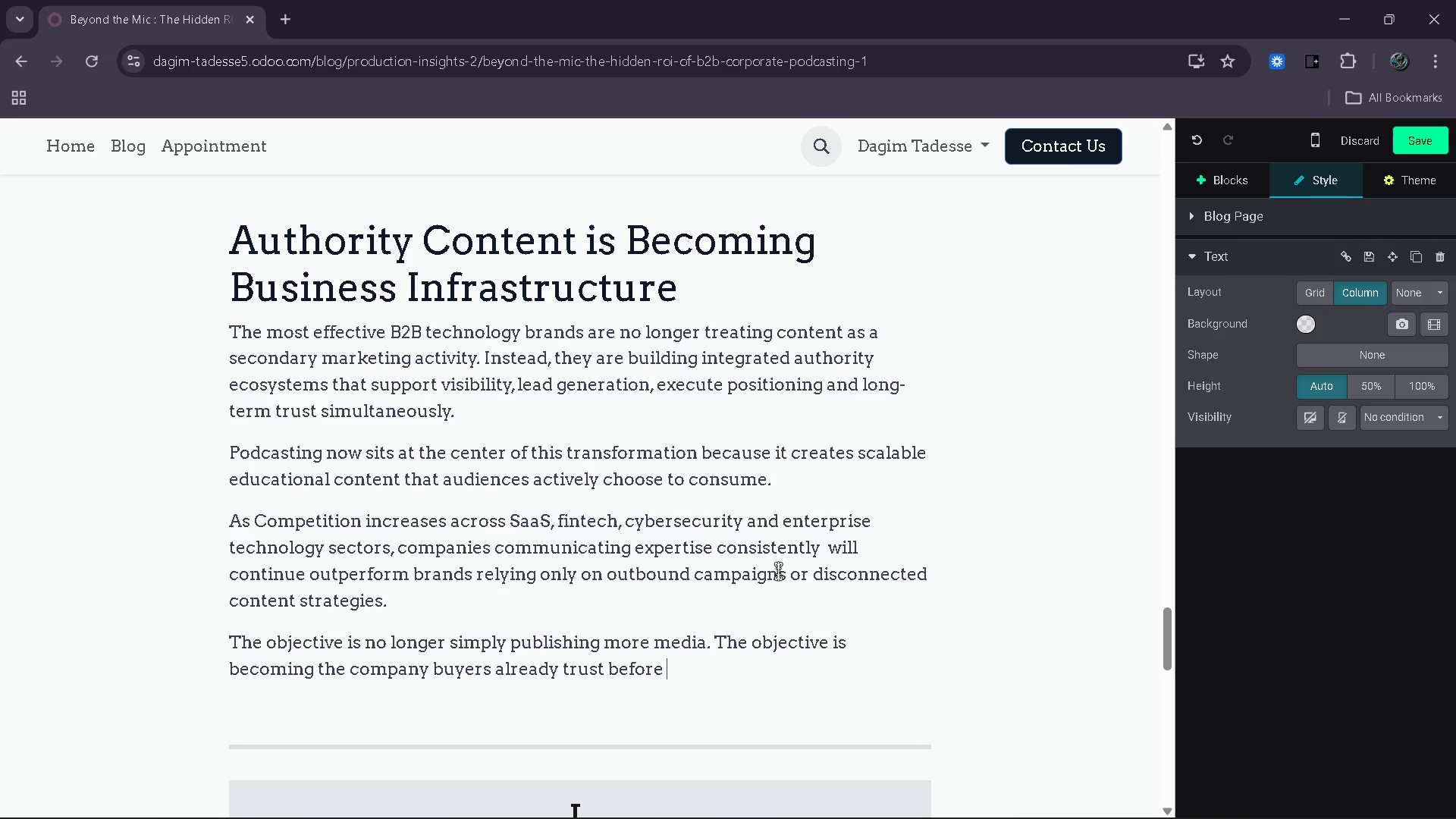 
type(the first salse)
key(Backspace)
key(Backspace)
type(es conversoi)
key(Backspace)
key(Backspace)
key(Backspace)
type(ion )
 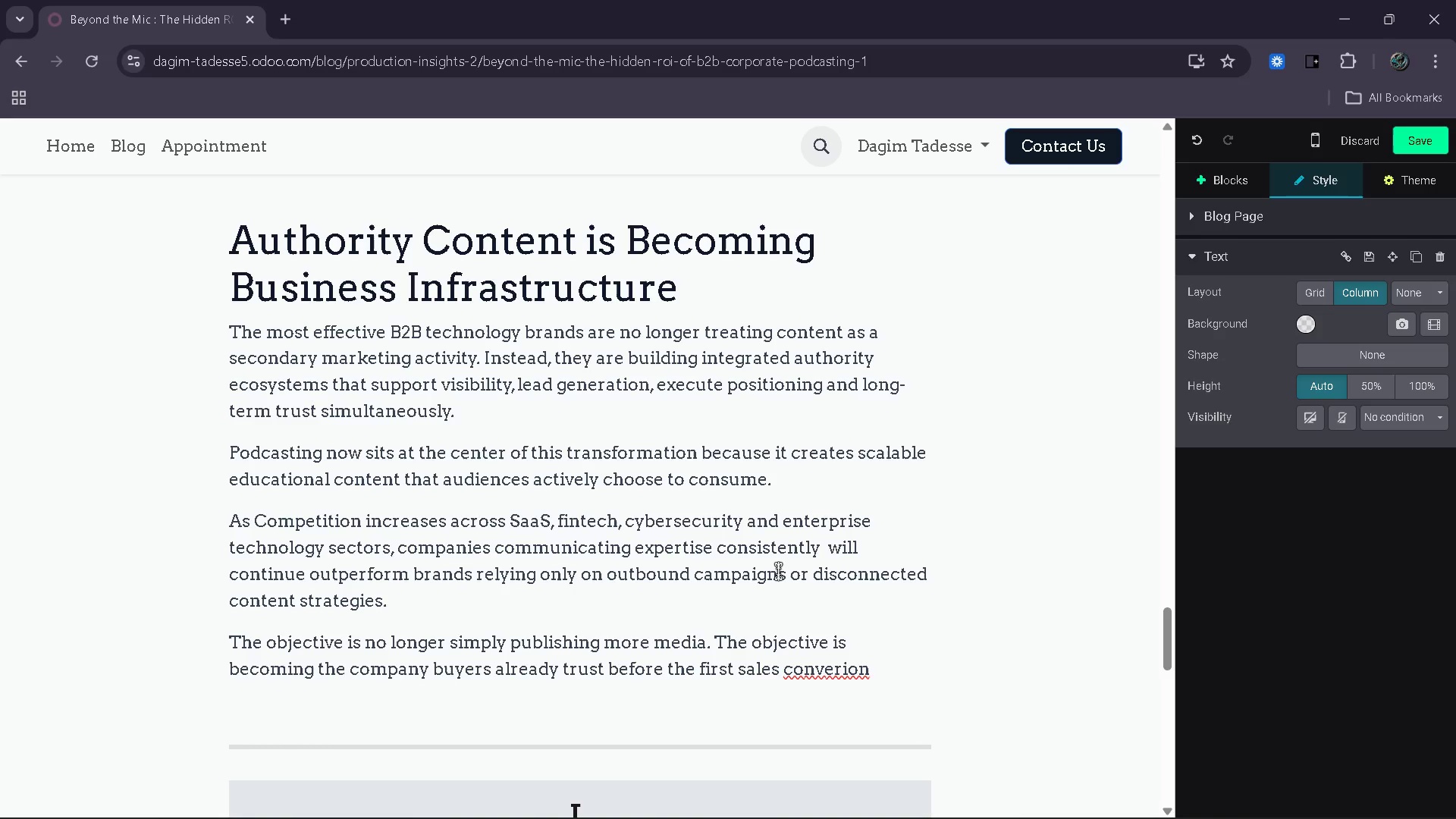 
wait(8.83)
 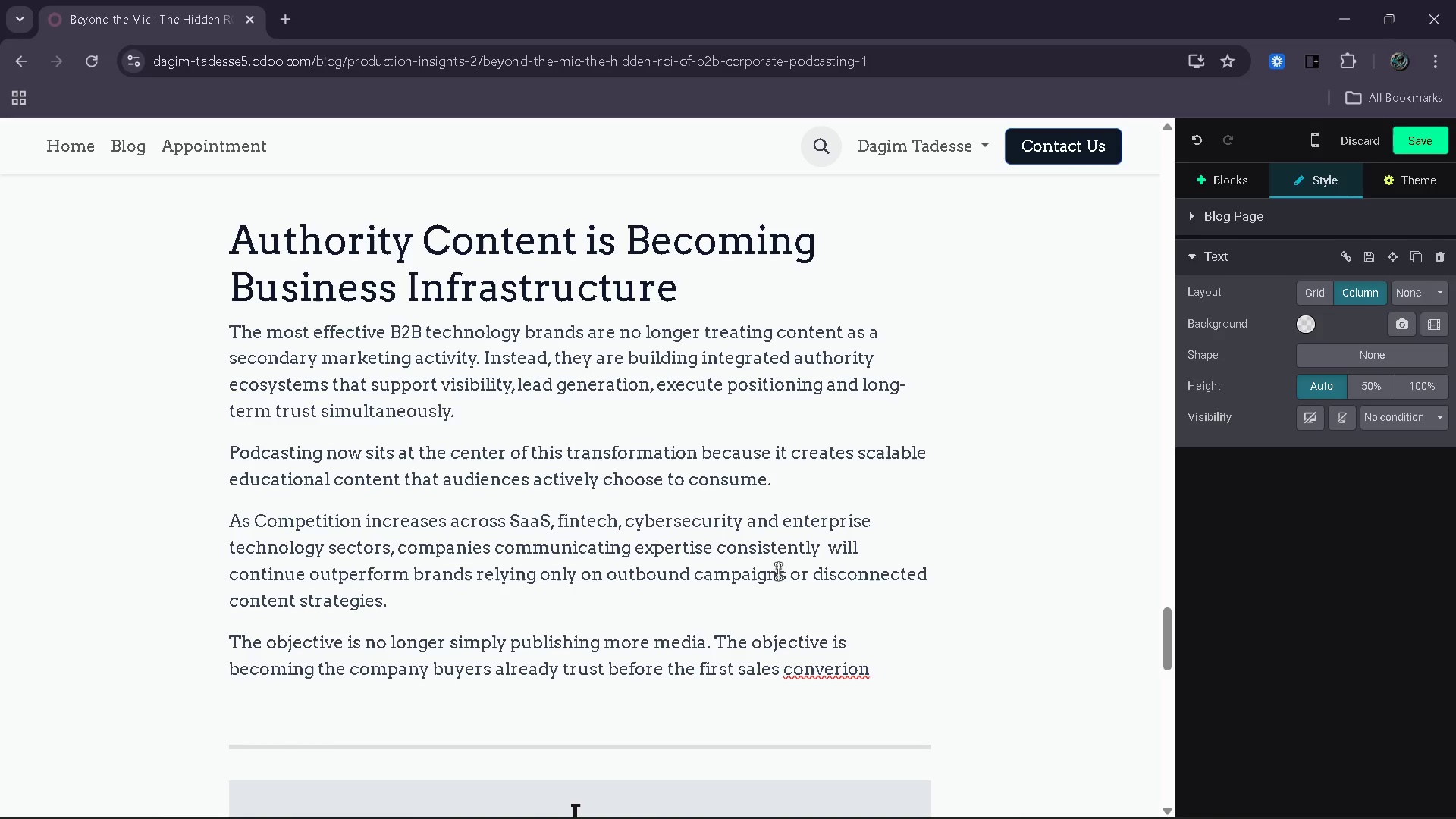 
key(ArrowLeft)
 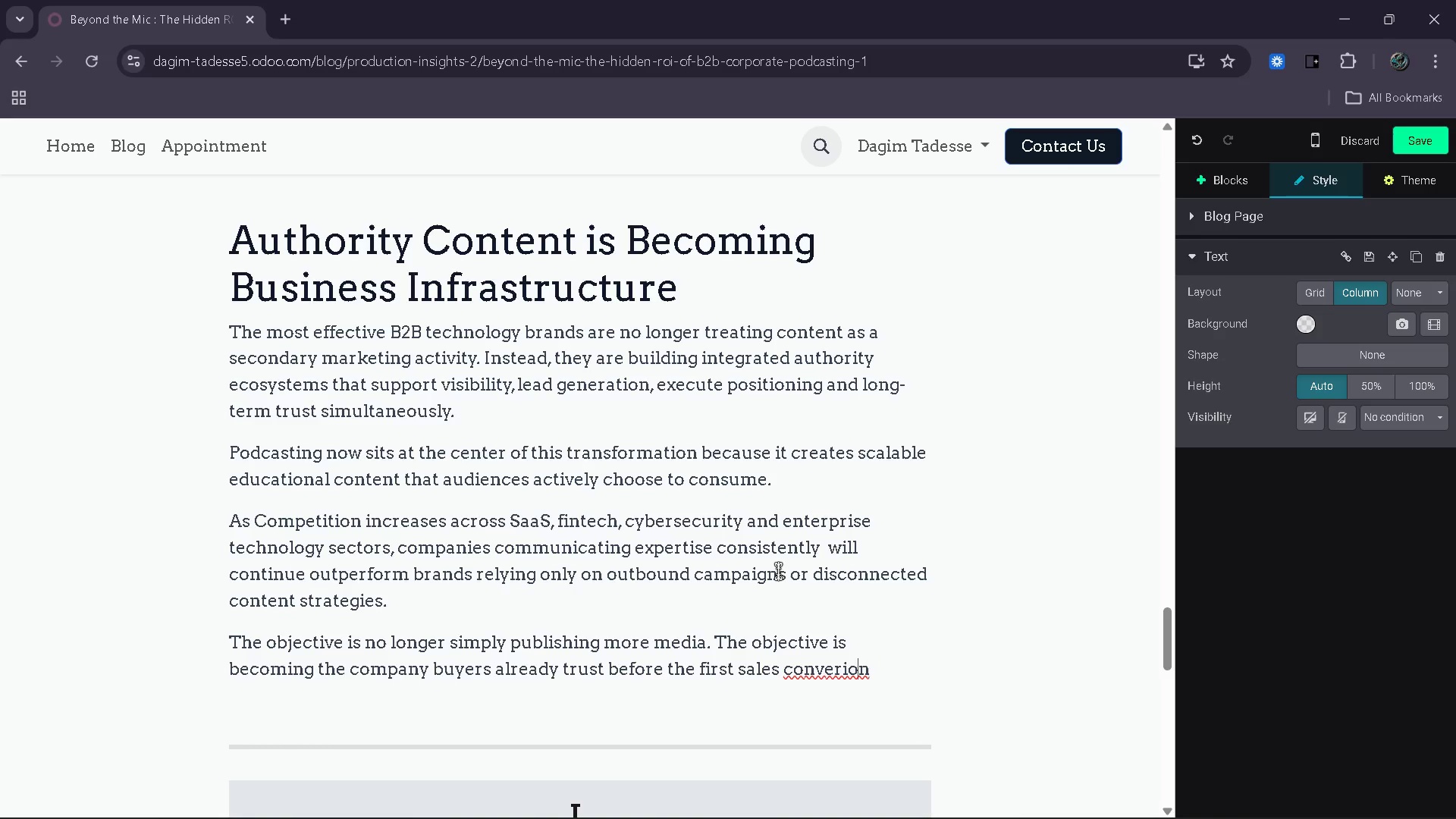 
key(ArrowLeft)
 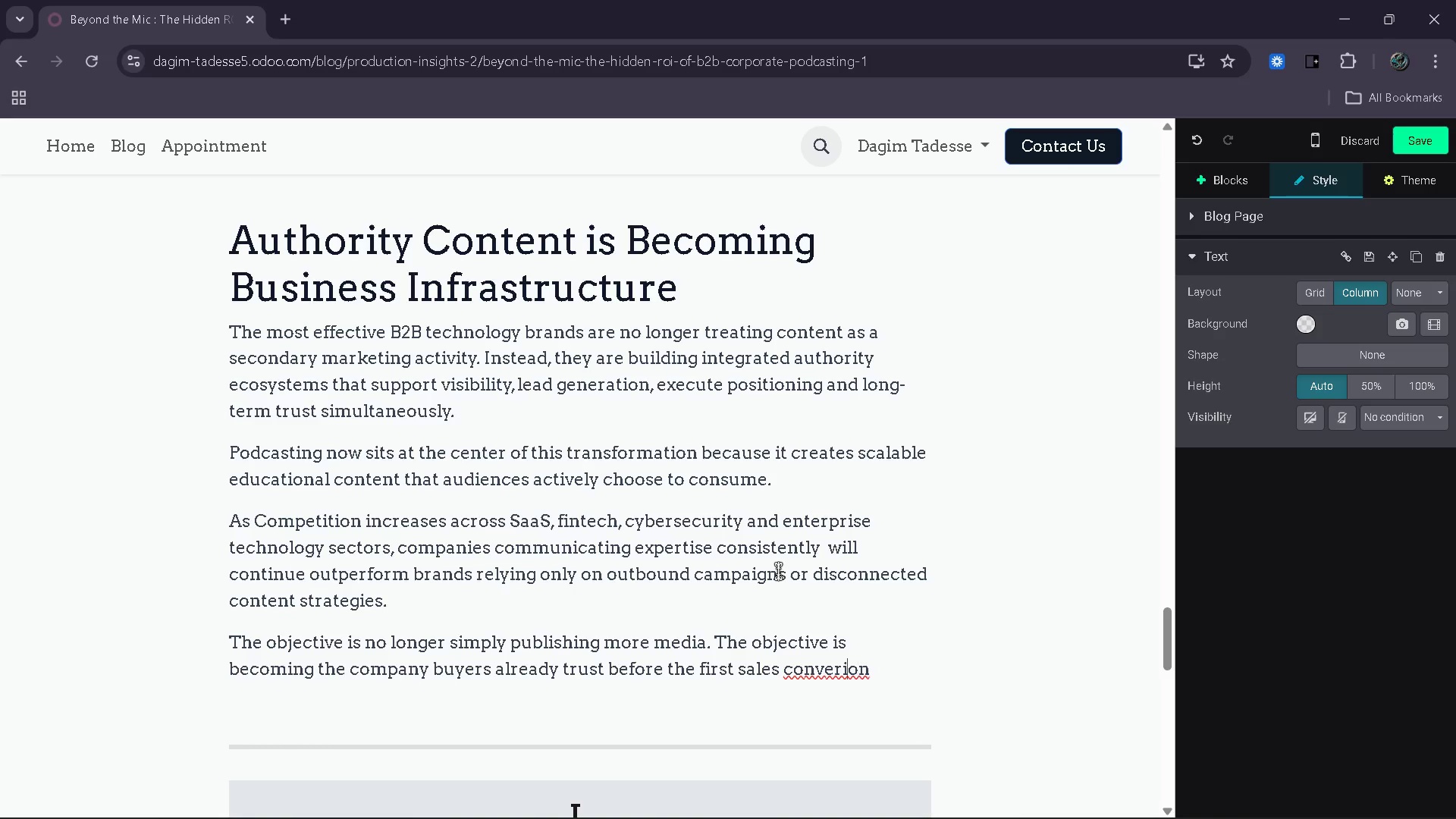 
key(ArrowLeft)
 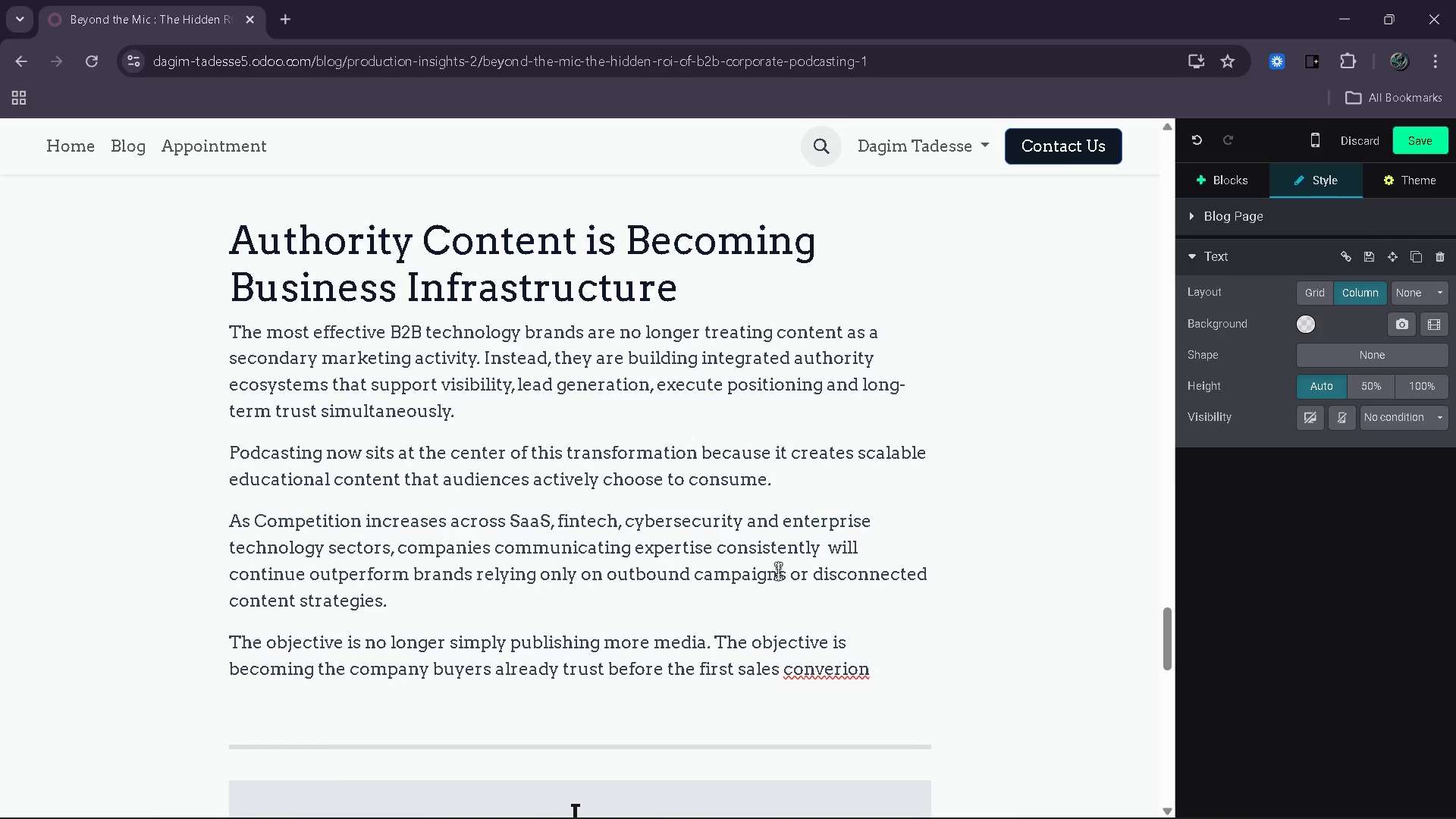 
key(ArrowLeft)
 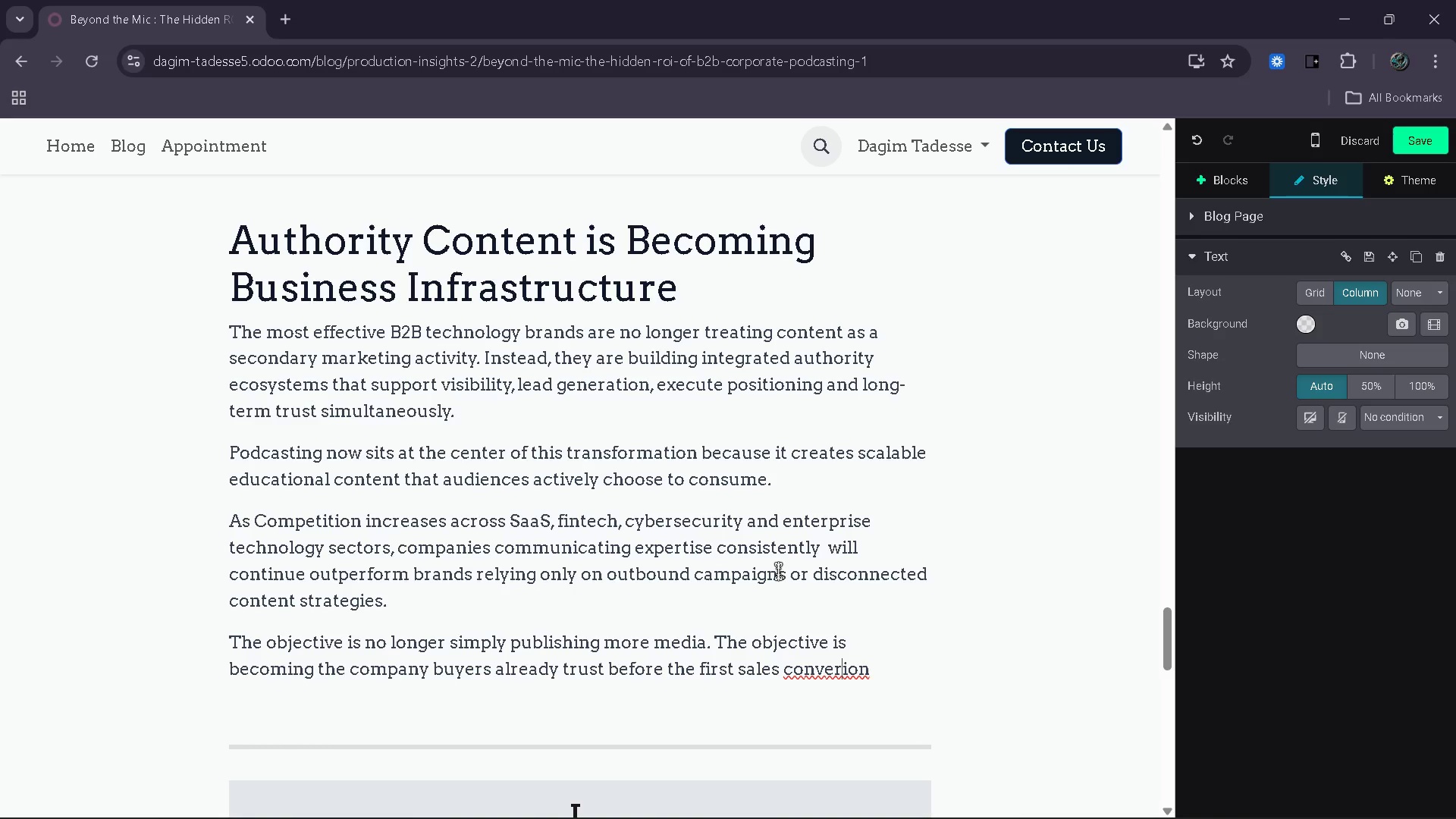 
key(S)
 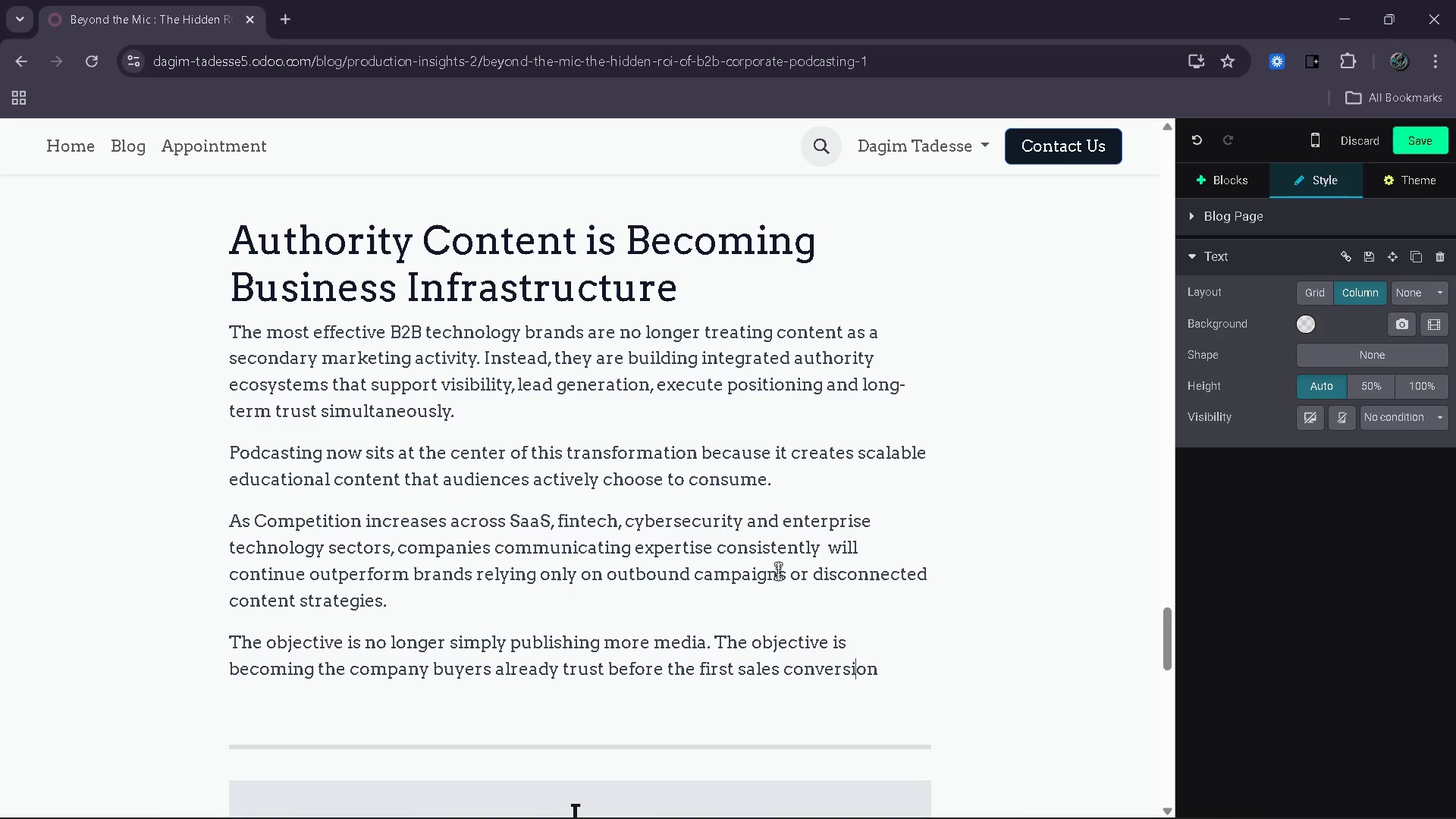 
key(ArrowRight)
 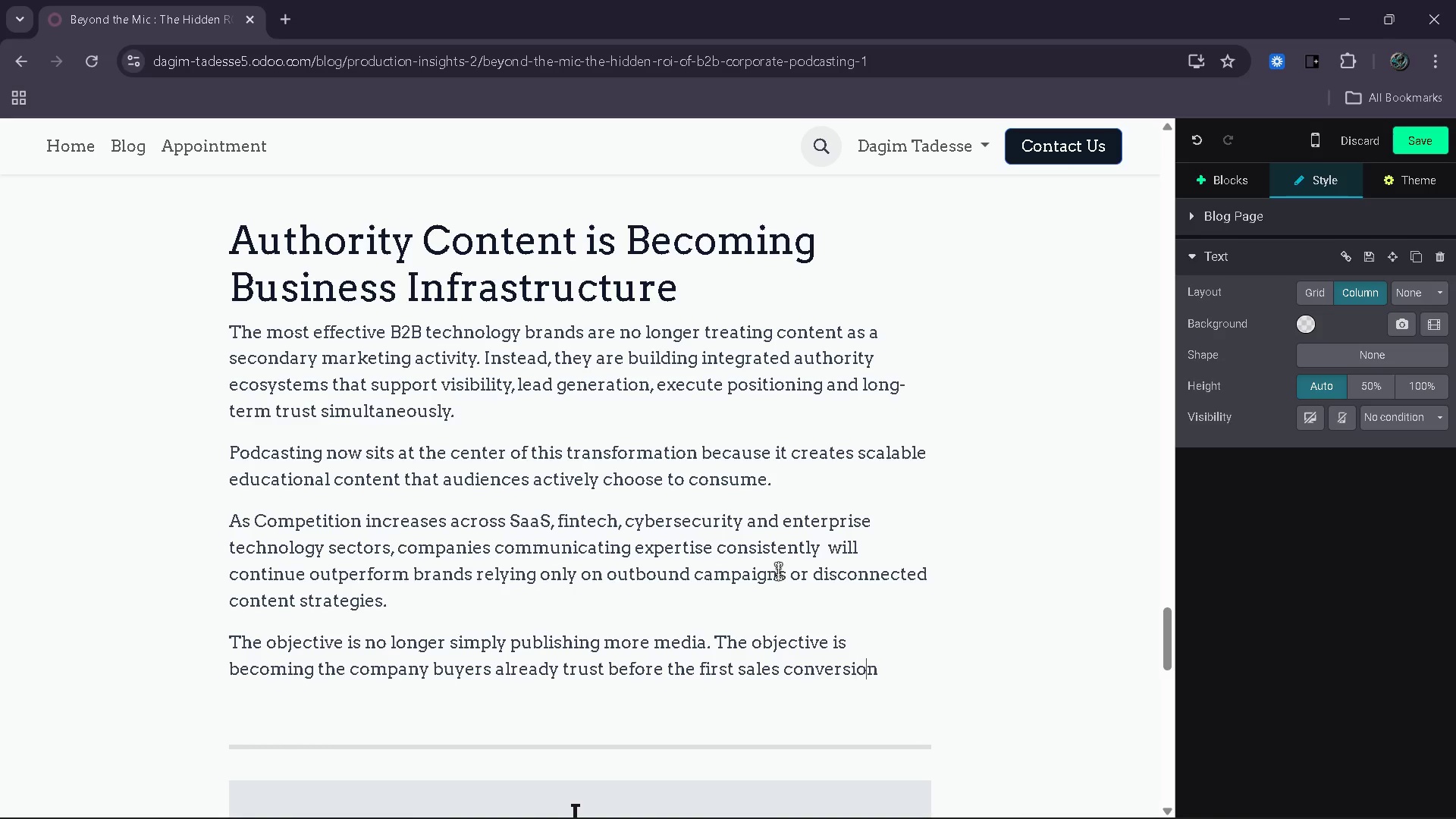 
key(ArrowRight)
 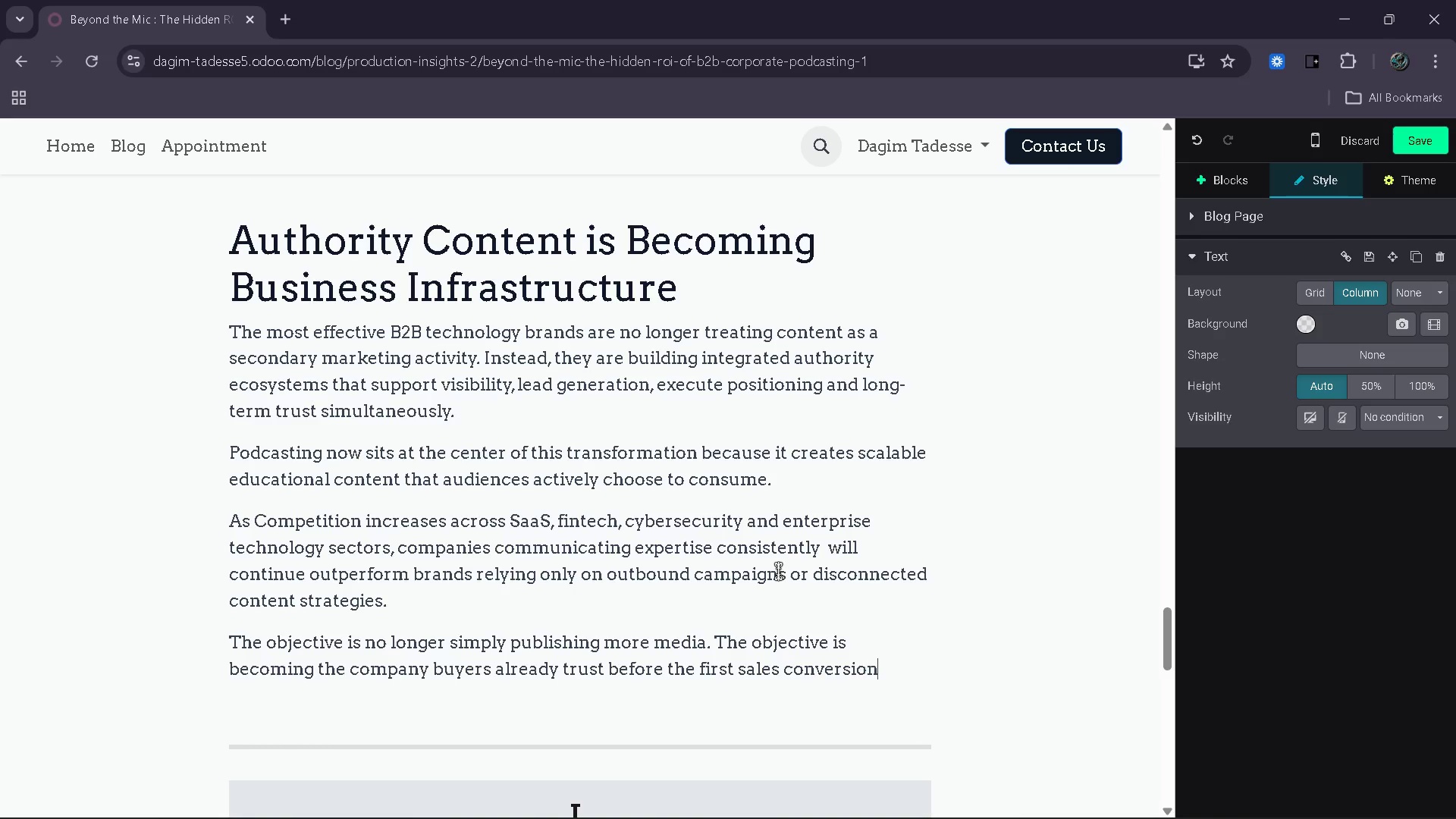 
key(ArrowRight)
 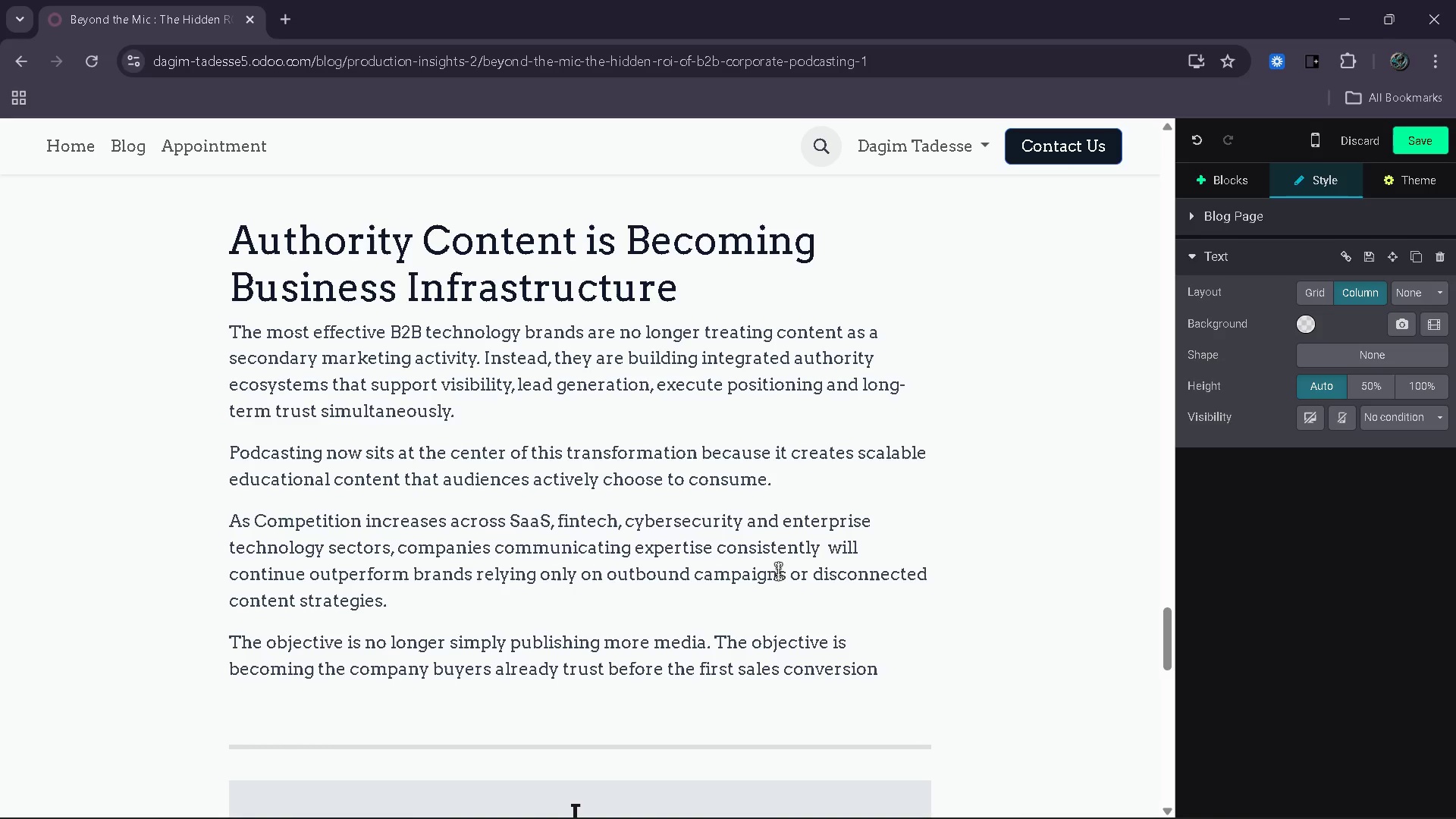 
type( ever begins.)
 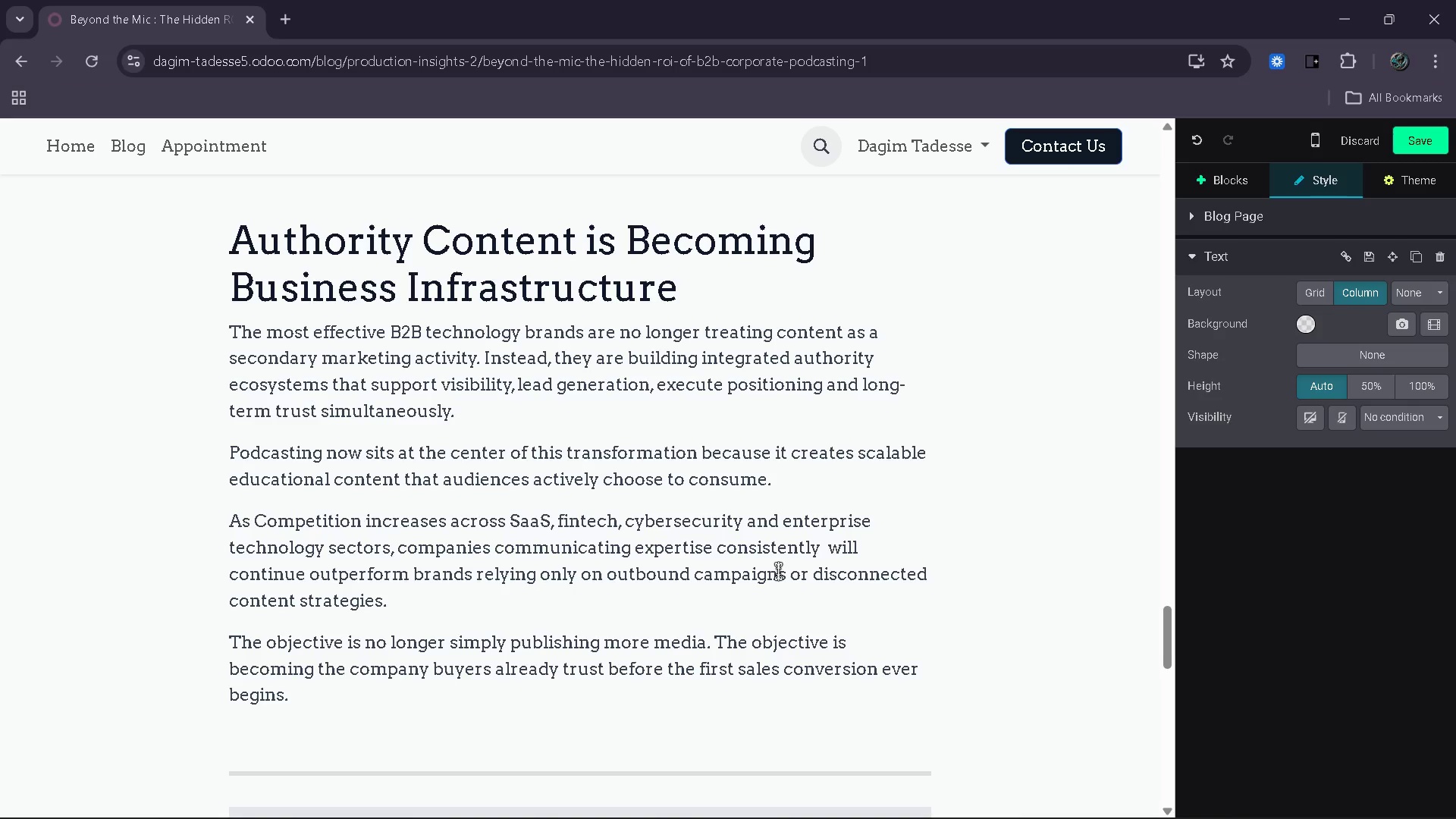 
key(Enter)
 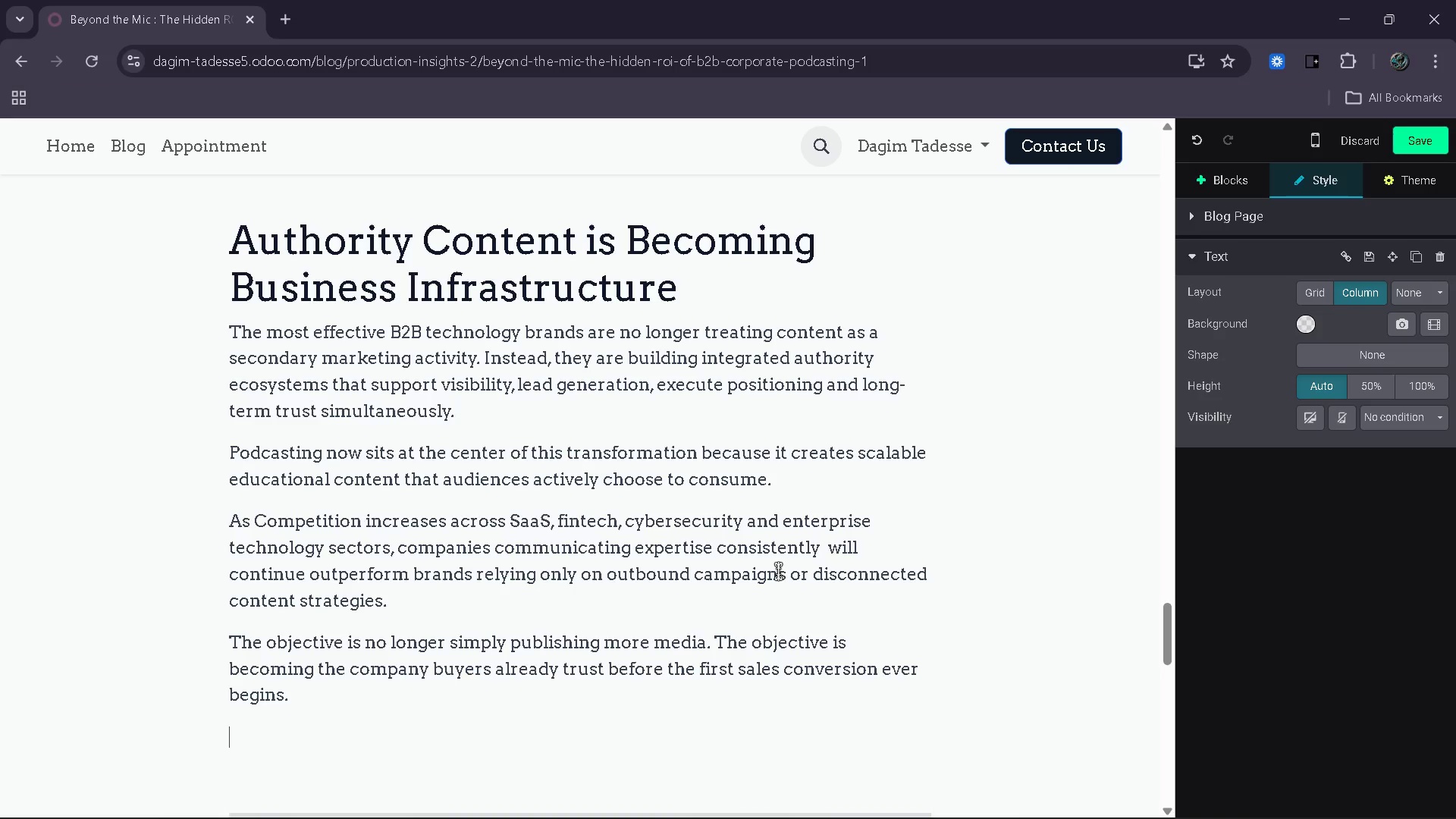 
type(Corporate podcasting )
 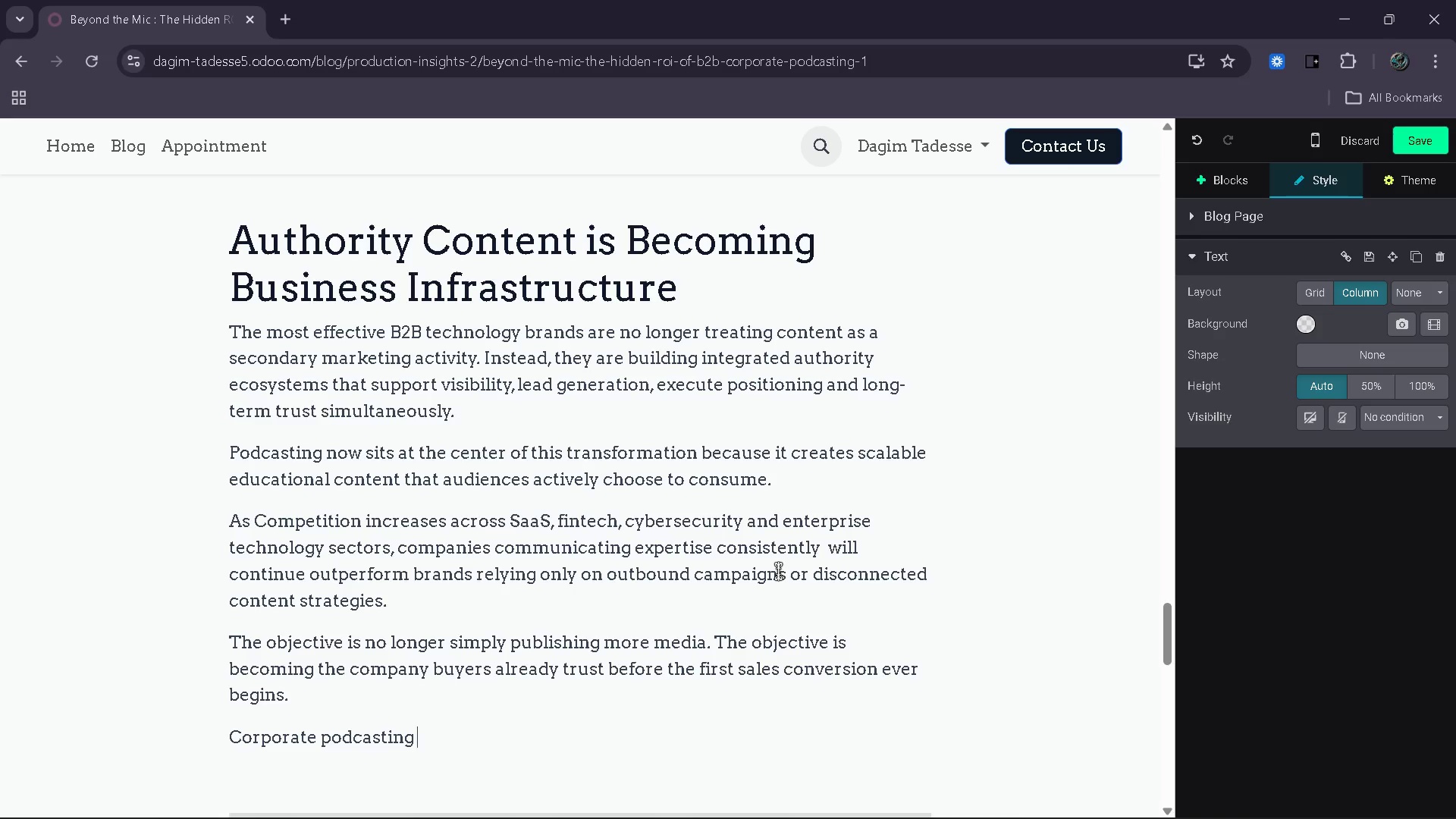 
wait(5.56)
 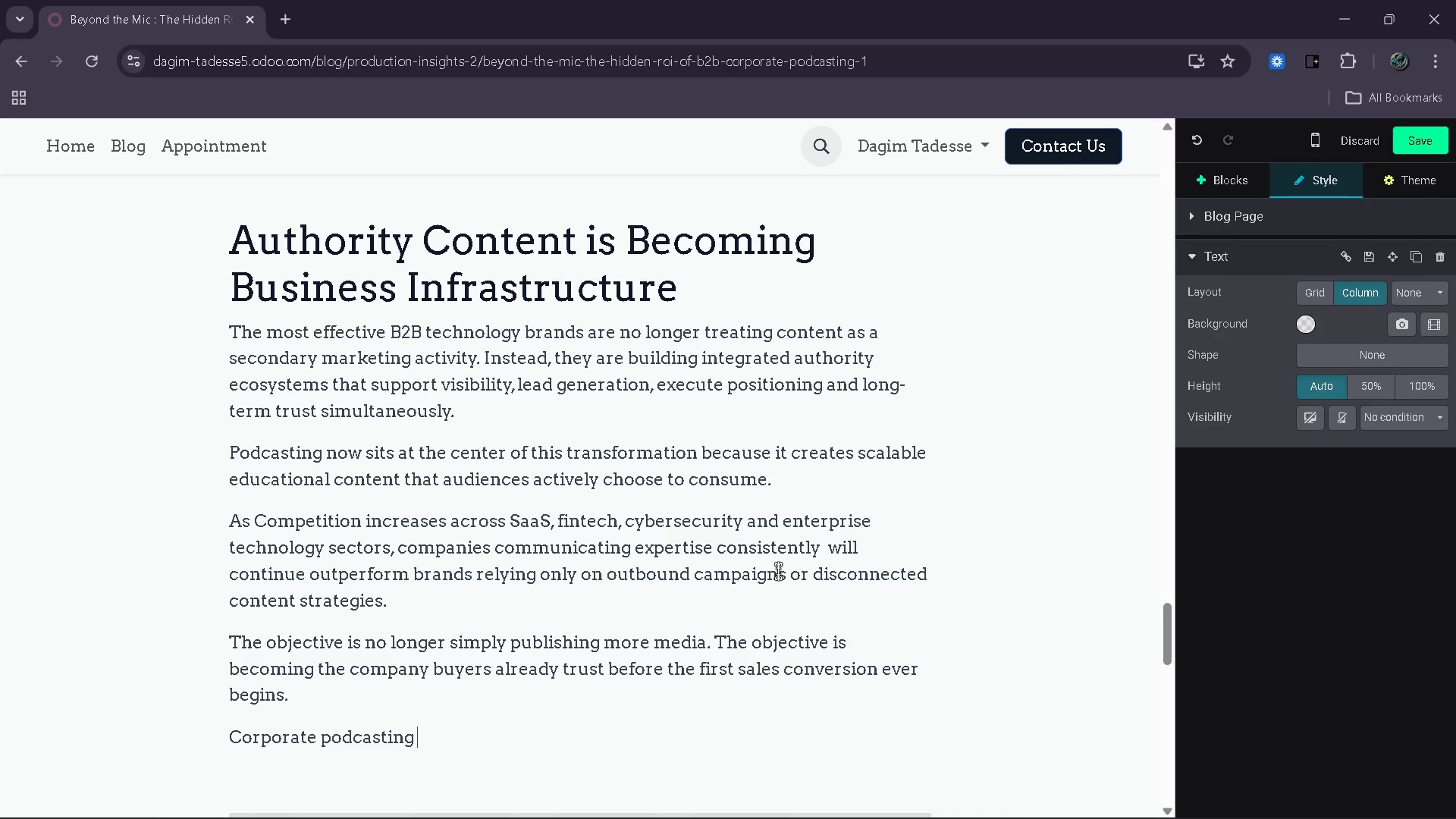 
type(give)
 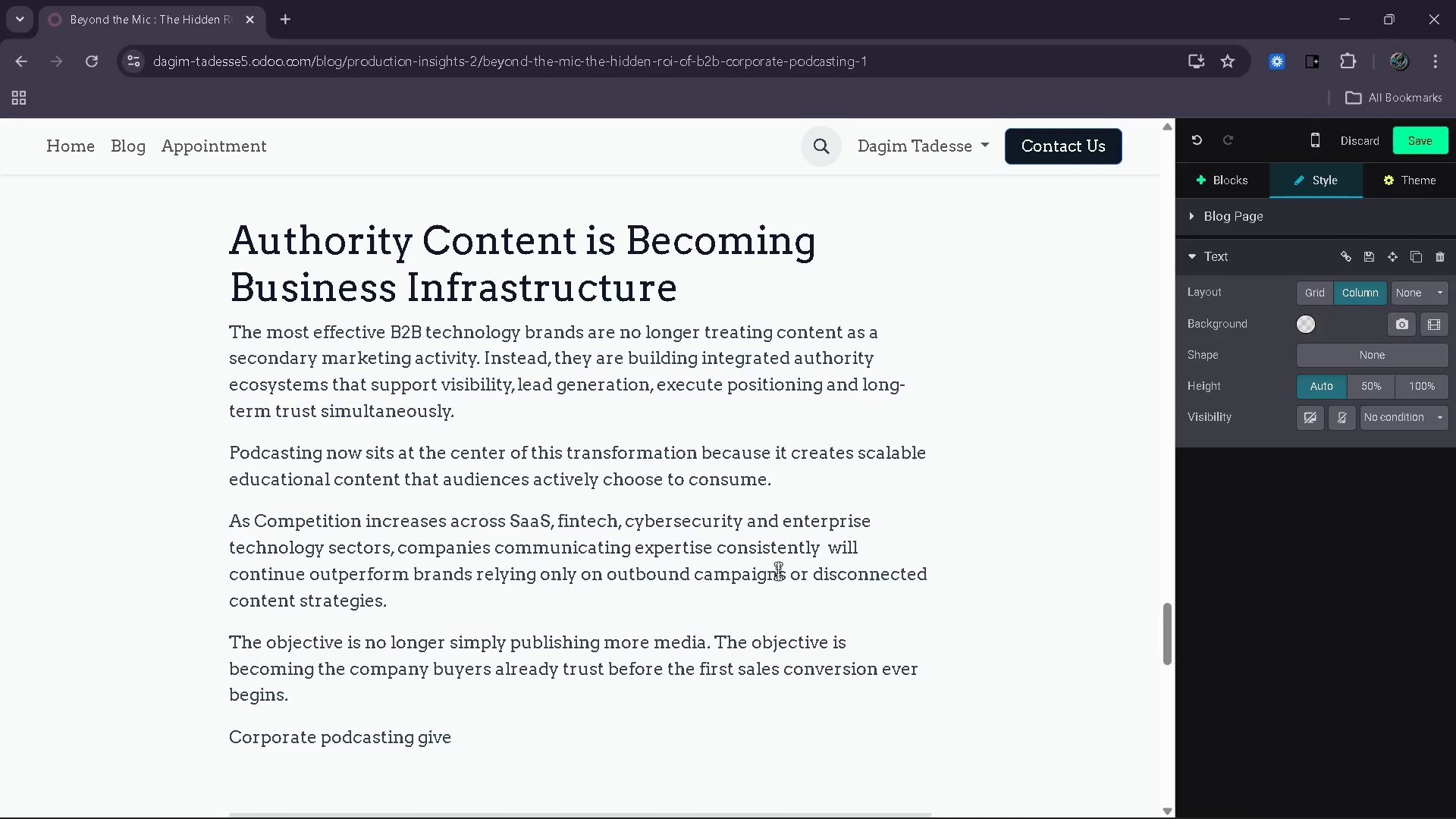 
wait(6.55)
 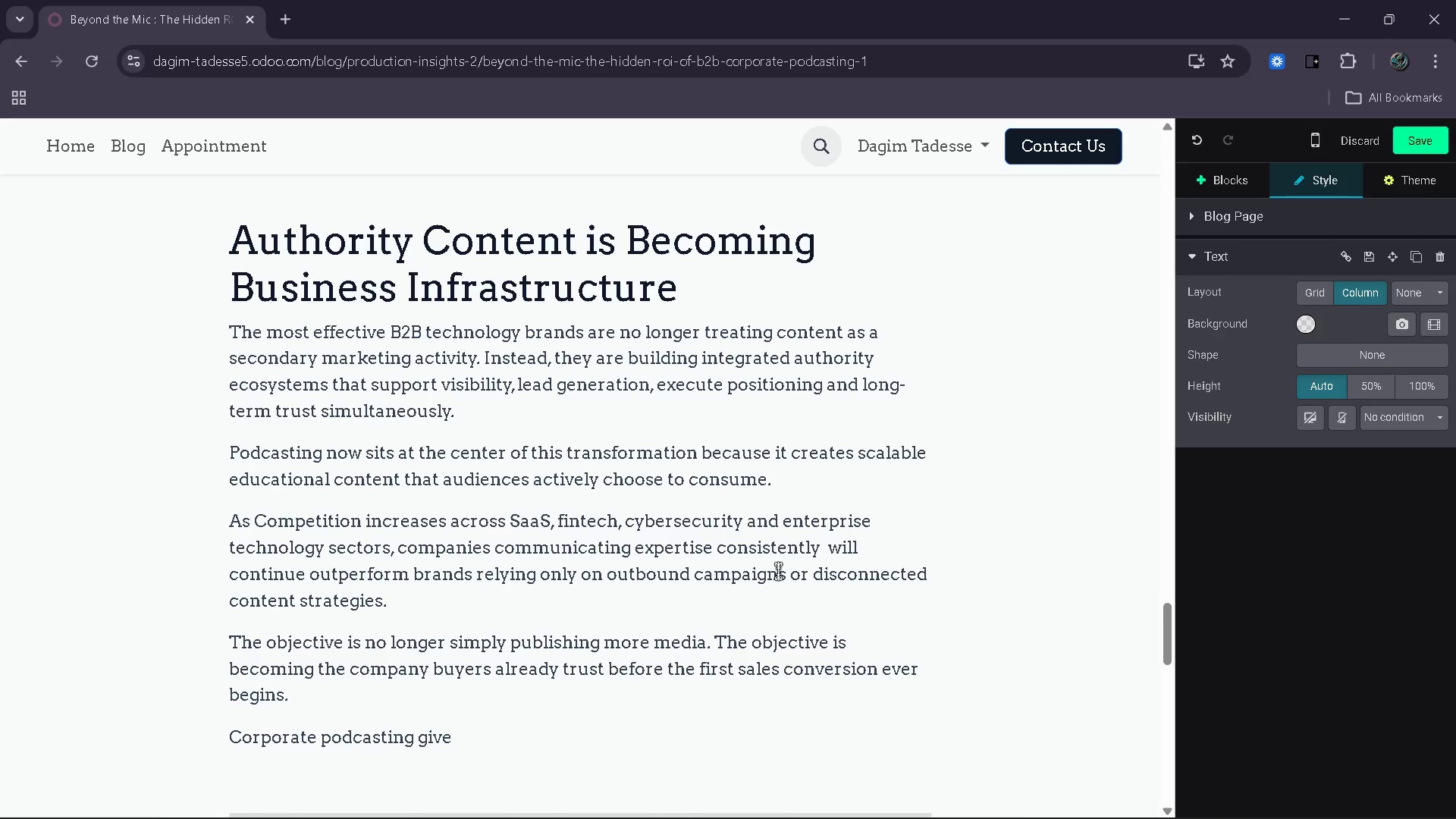 
type(s mos)
key(Backspace)
type(dern V)
key(Backspace)
type(B2B)
 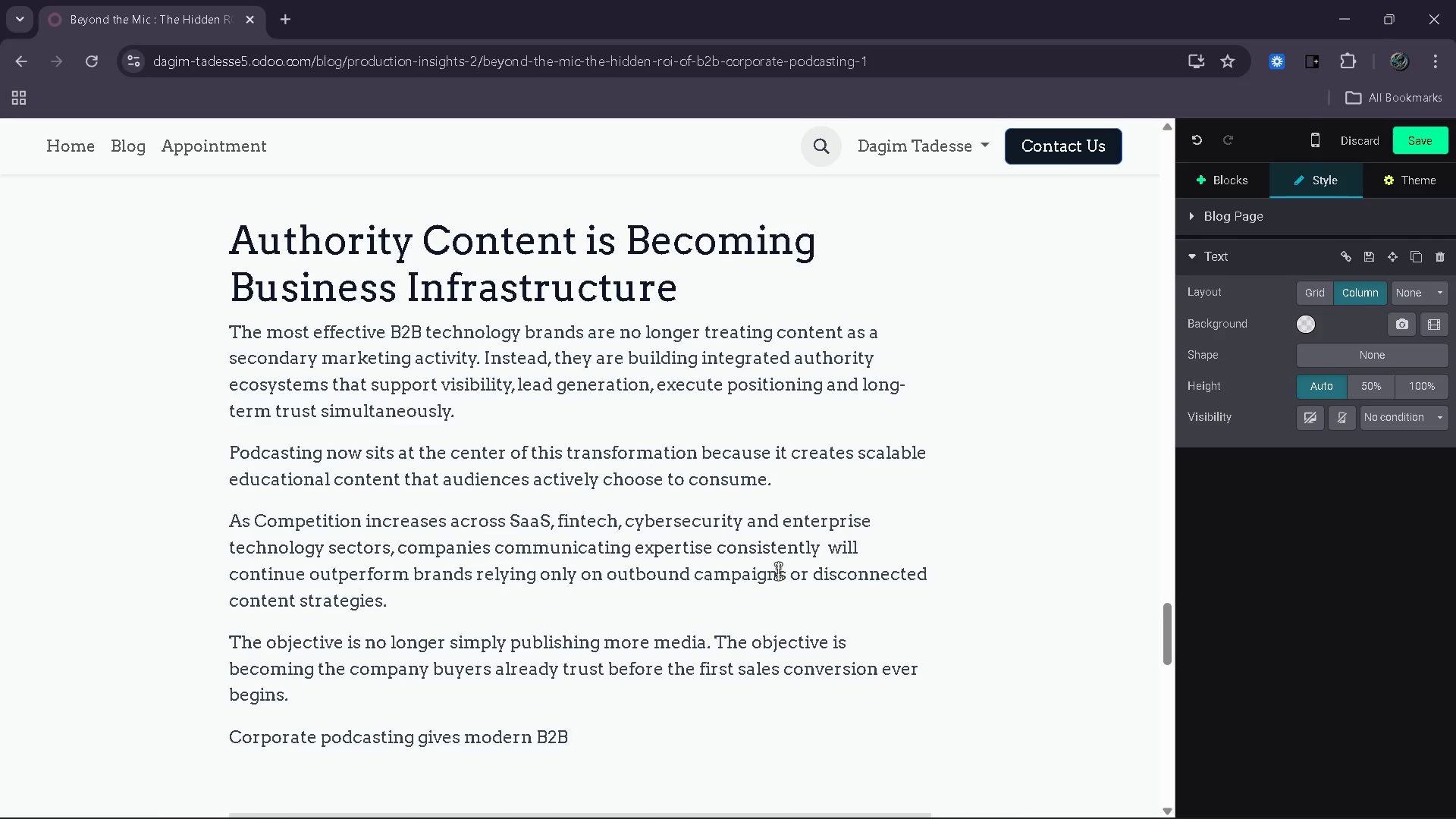 
wait(9.31)
 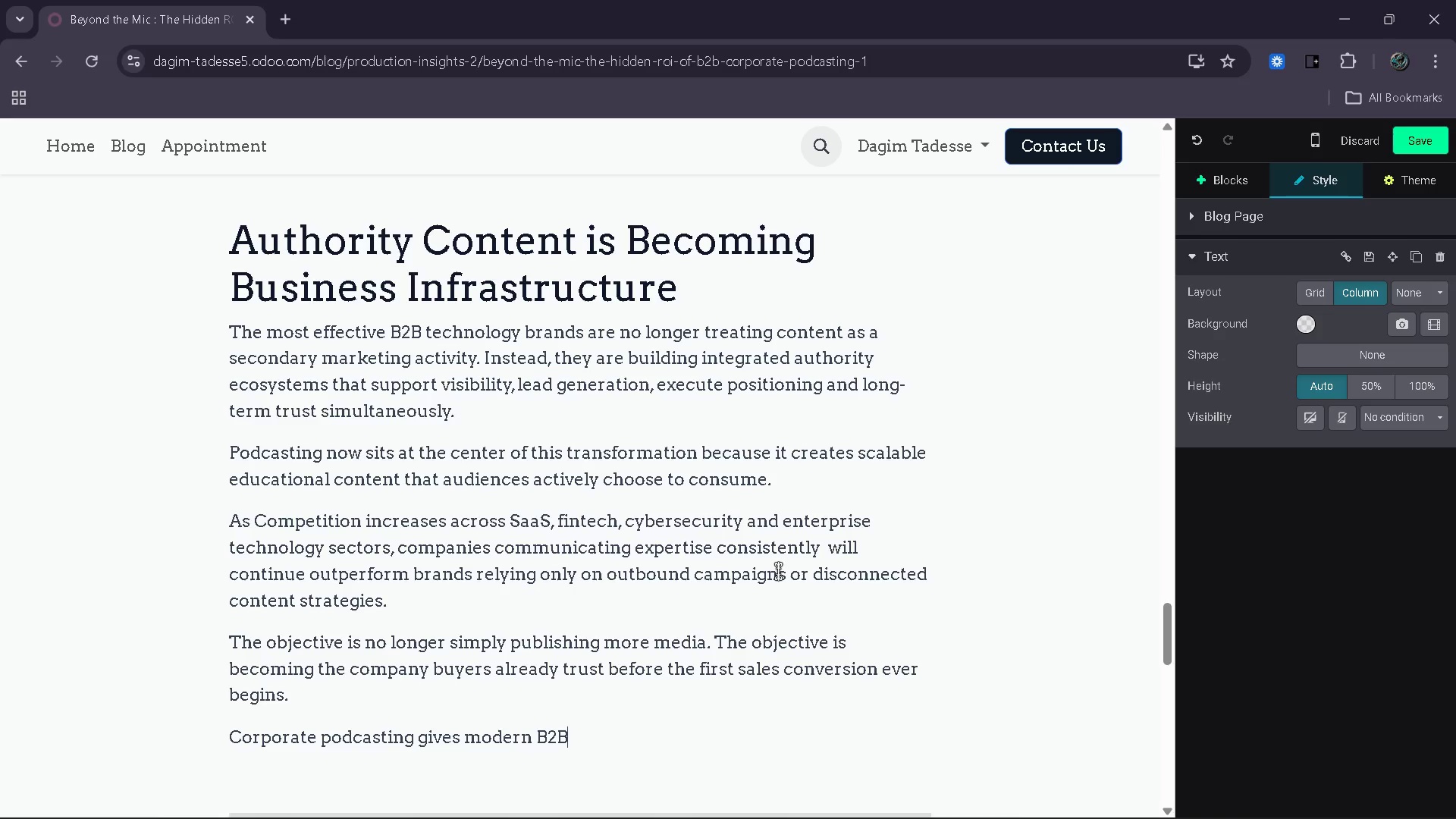 
type( firsm)
key(Backspace)
key(Backspace)
type(ms a unique oppr)
key(Backspace)
type(ortu)
key(Backspace)
key(Backspace)
type(tuniti)
key(Backspace)
type(y )
 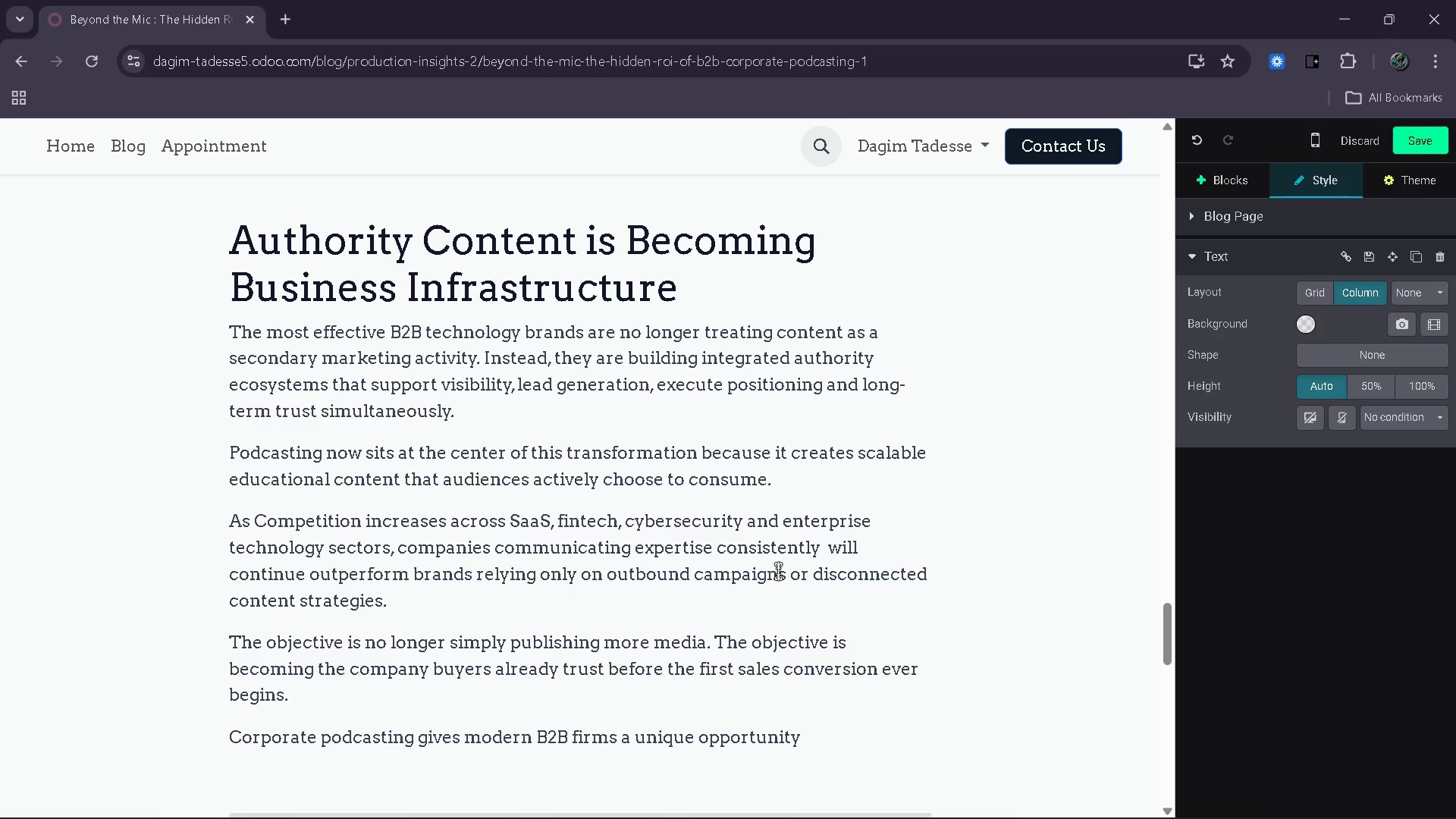 
wait(7.91)
 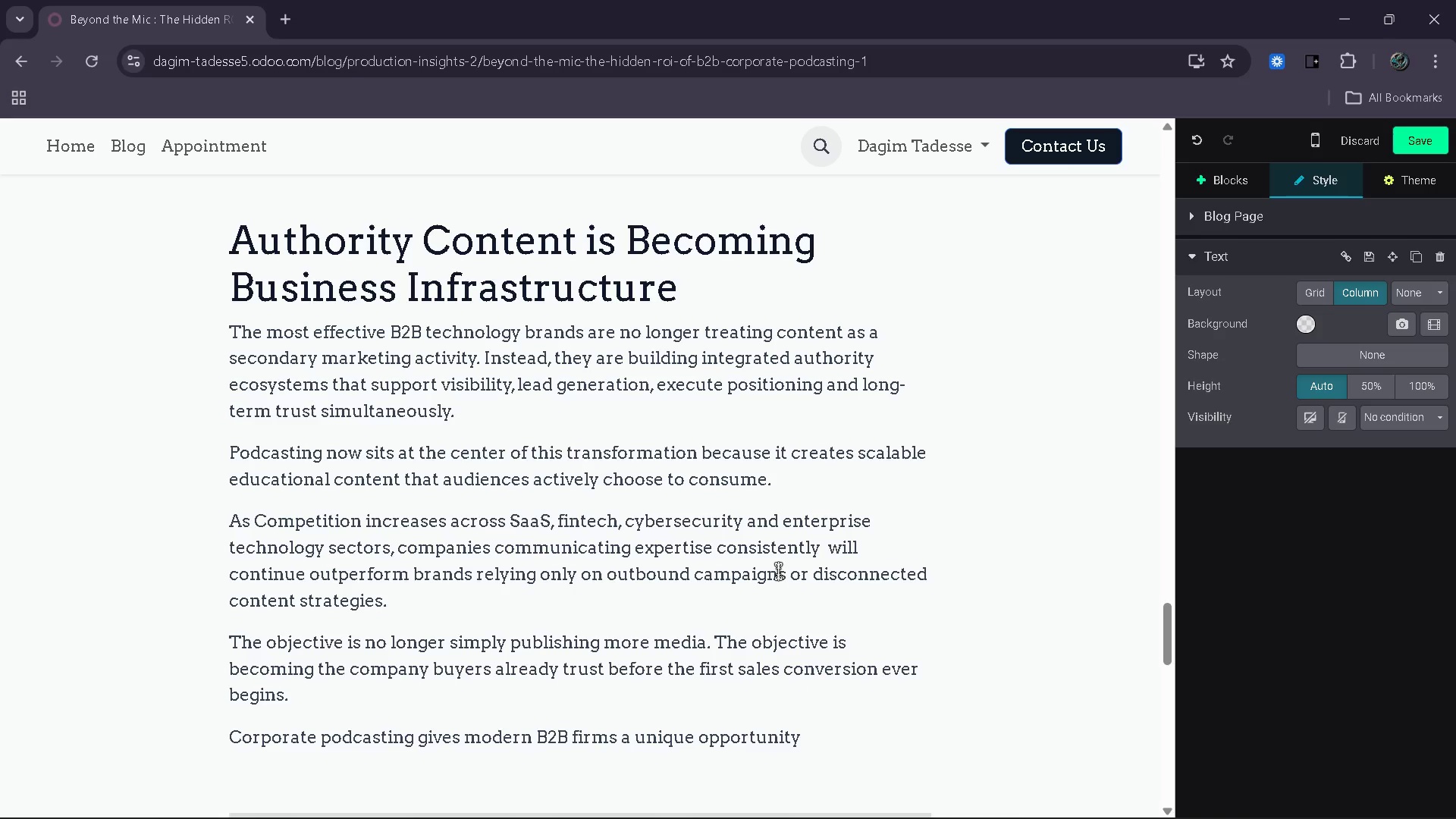 
type( )
key(Backspace)
type(to )
 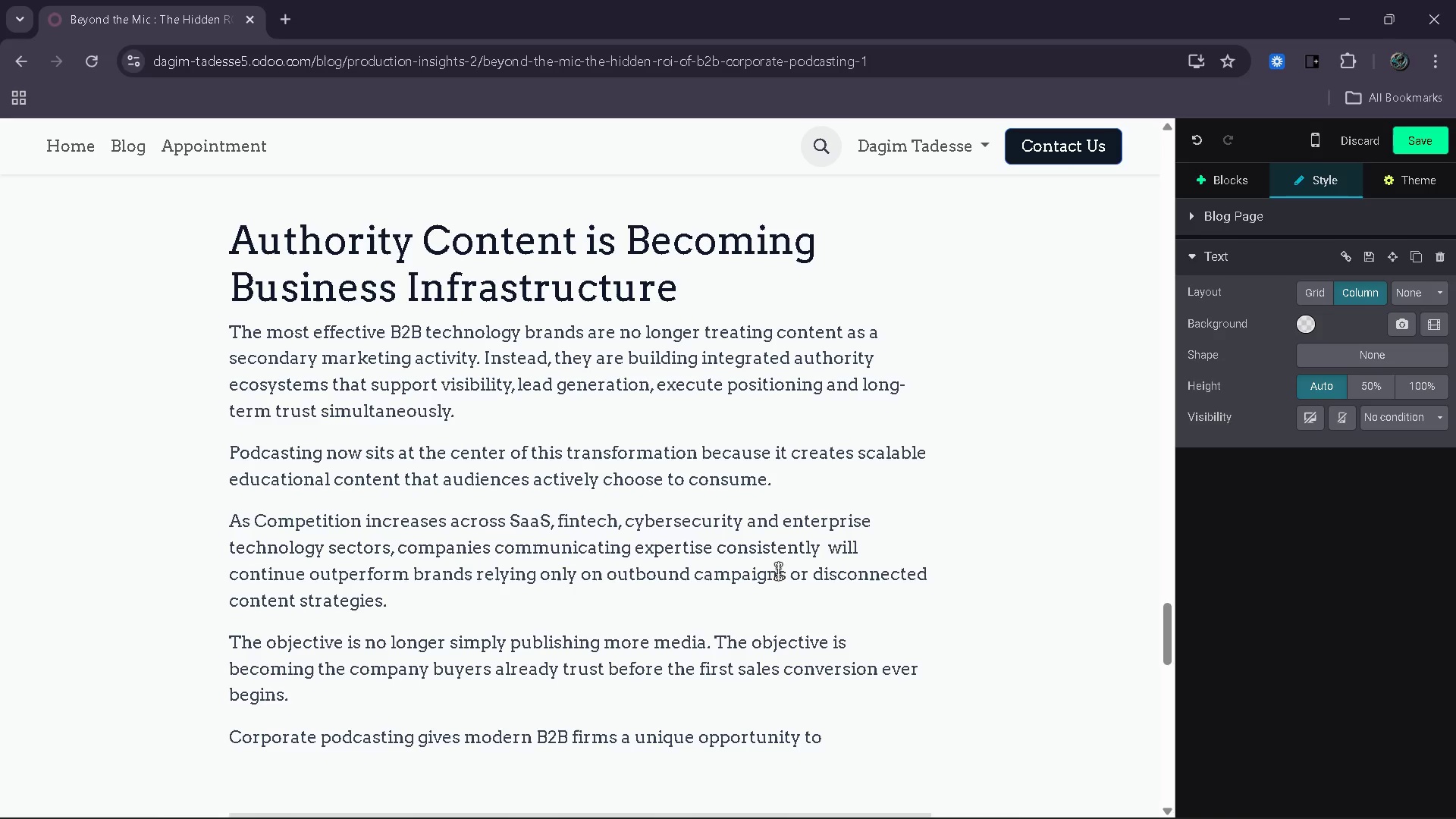 
wait(9.69)
 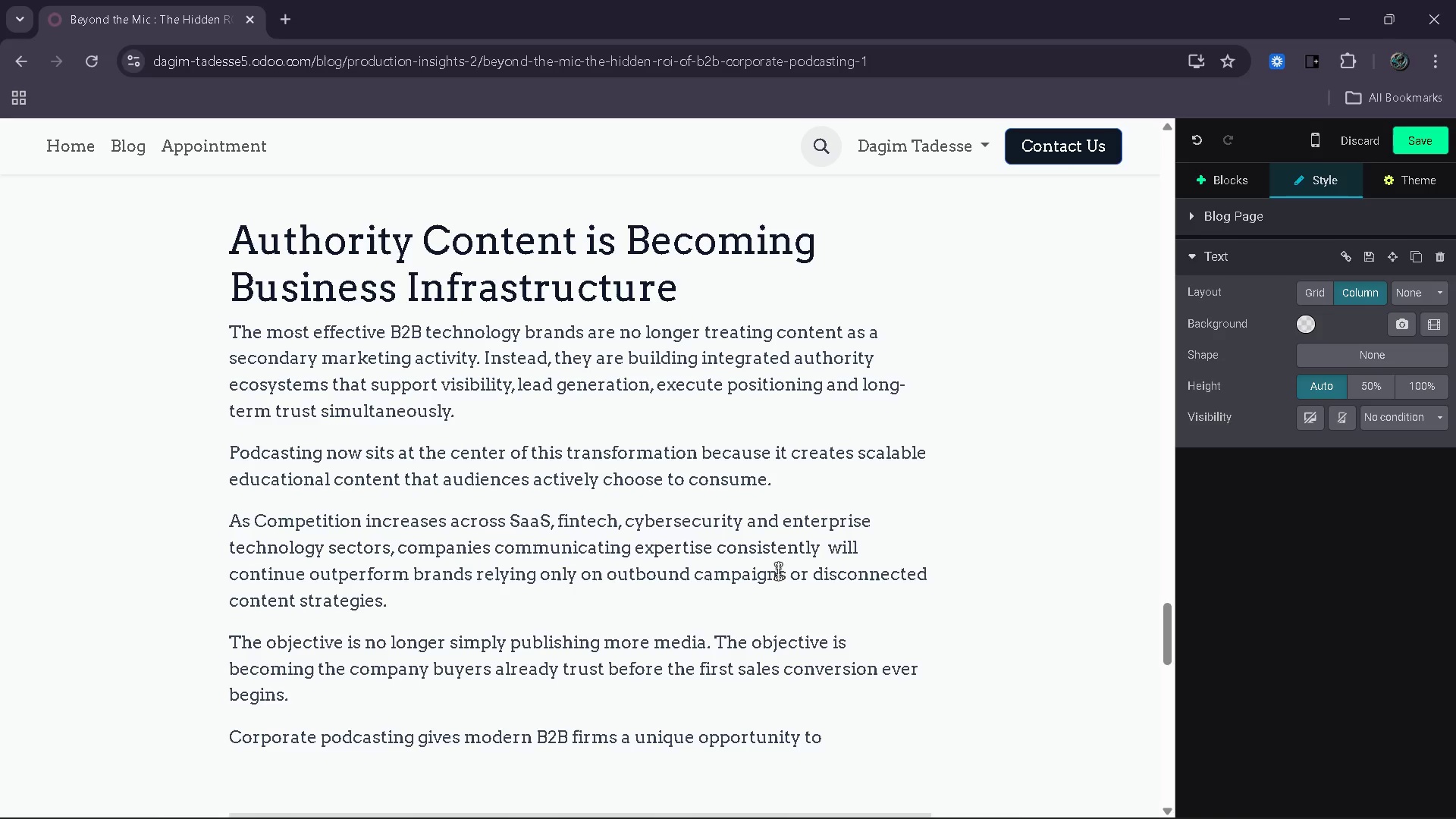 
type(ache)
key(Backspace)
type(ieve that through)
 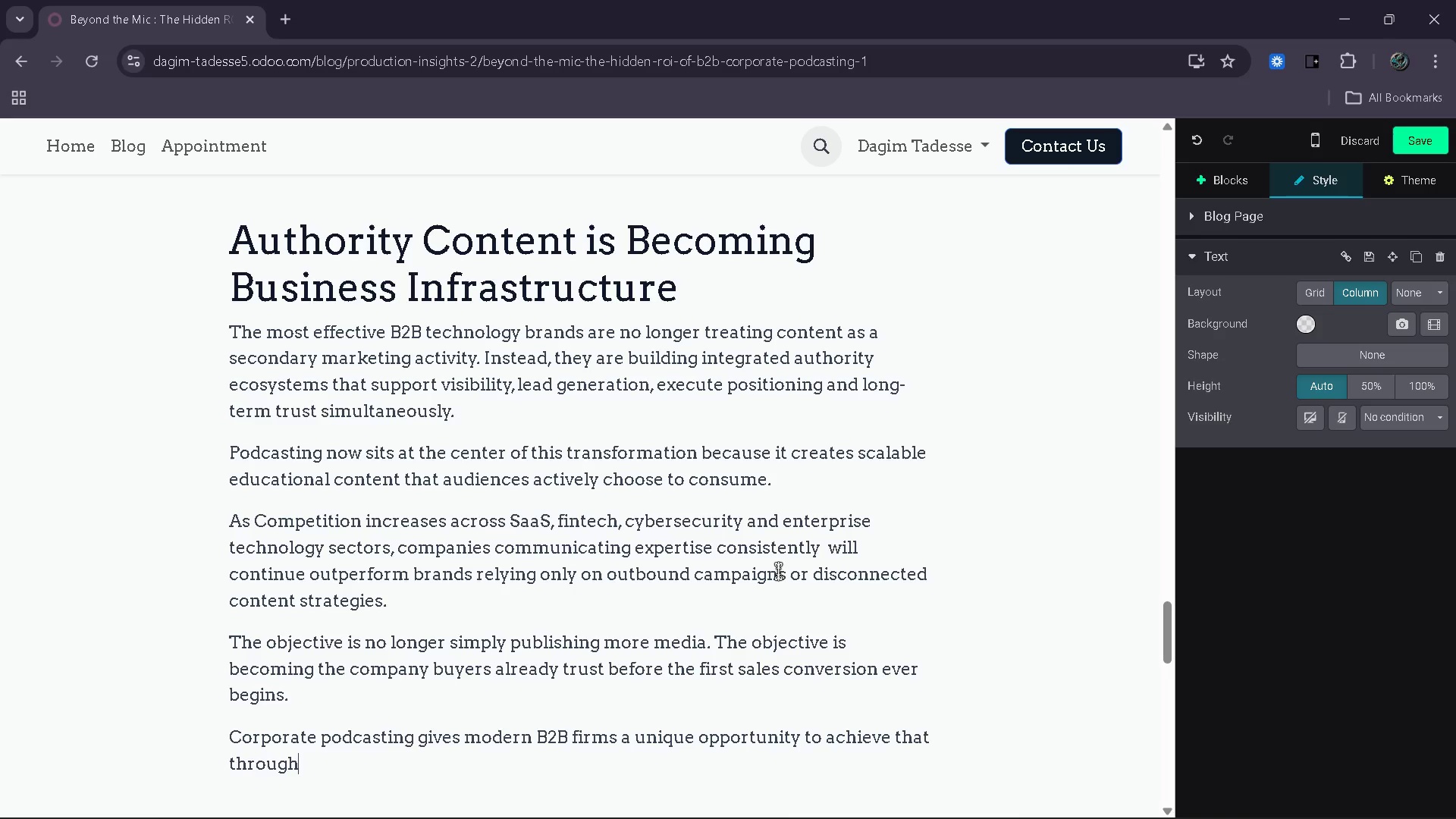 
wait(15.8)
 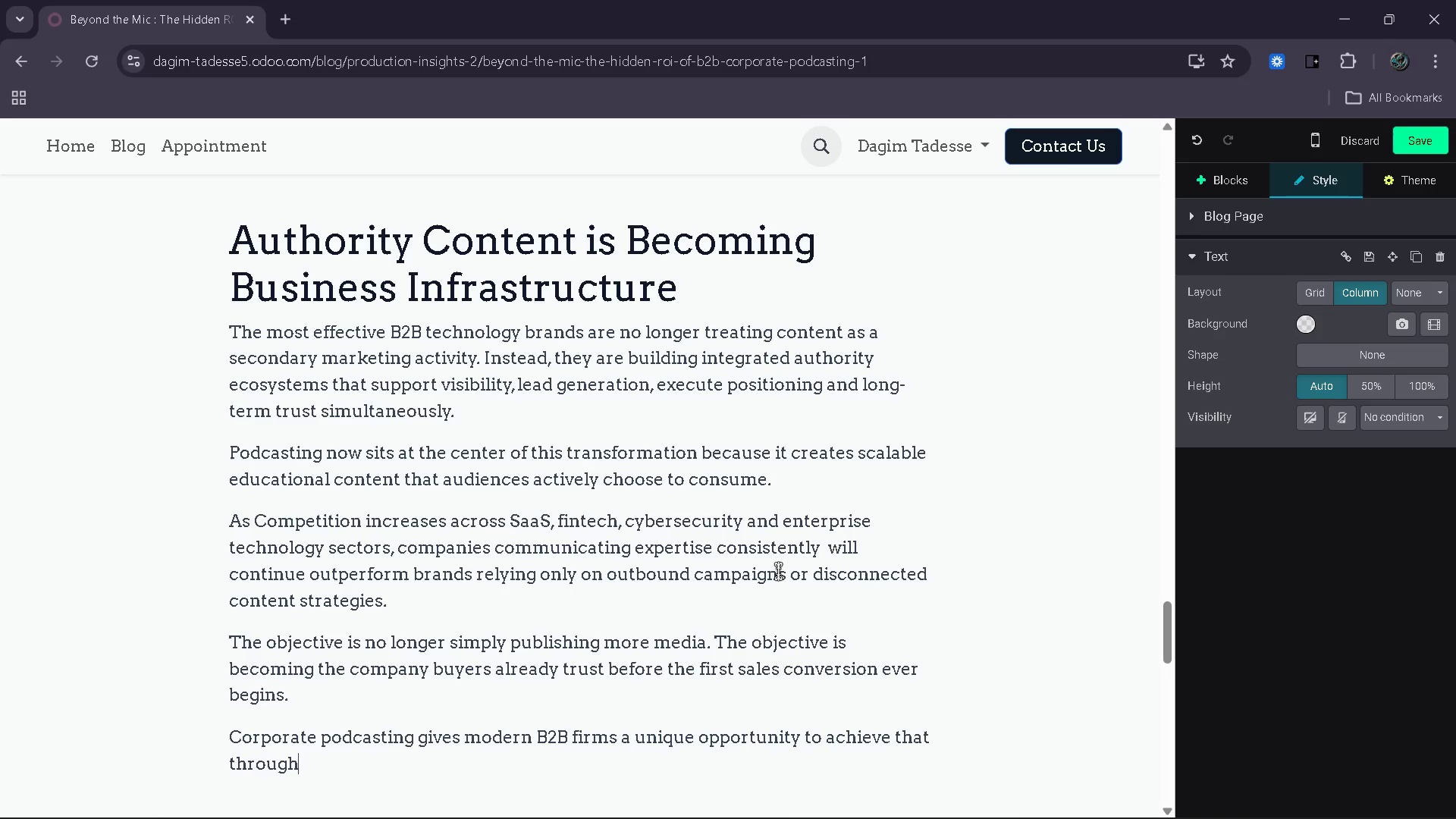 
key(Space)
 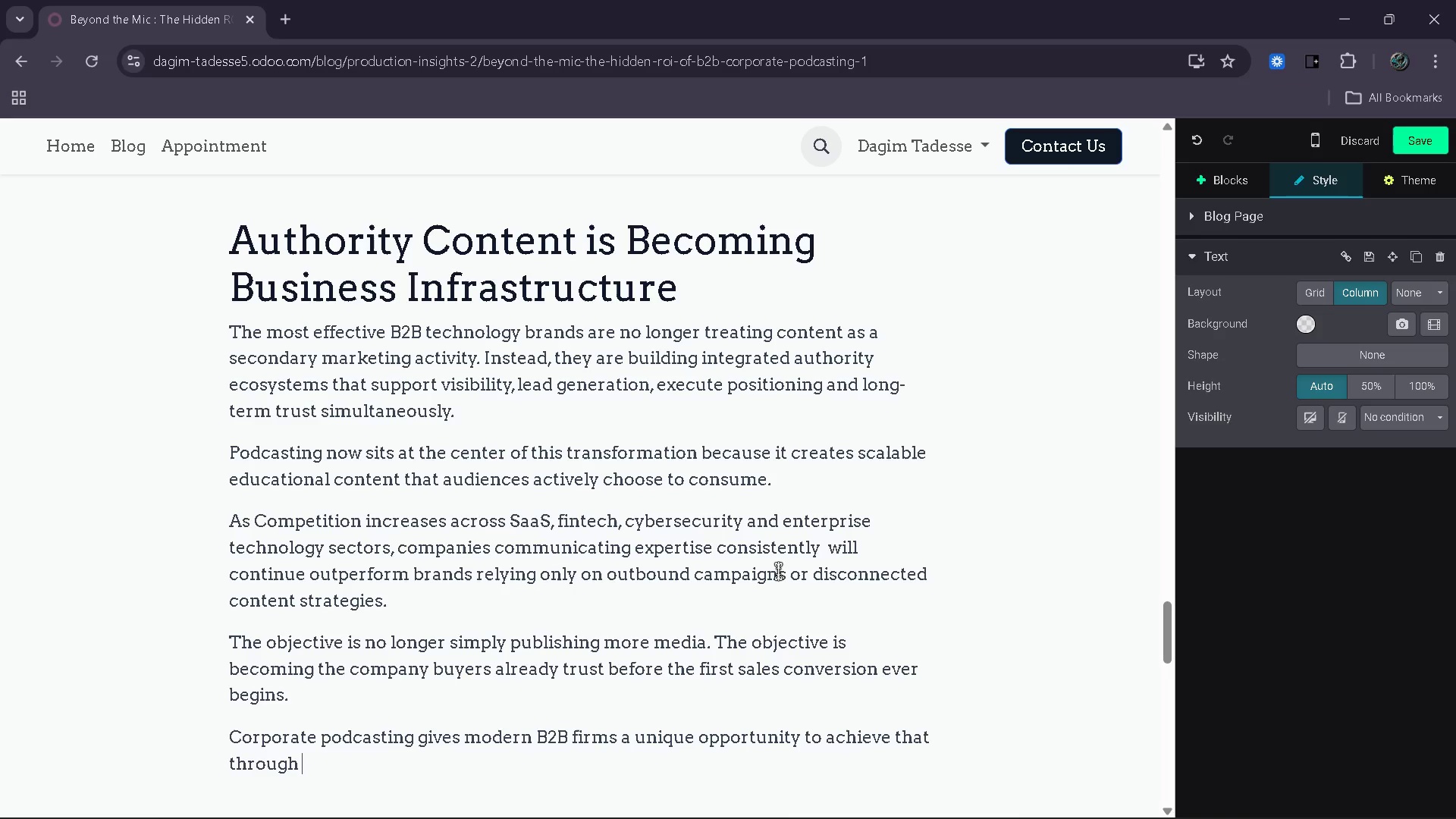 
type(expertise-driven tto schieve taht )
key(Backspace)
key(Backspace)
key(Backspace)
key(Backspace)
key(Backspace)
key(Backspace)
key(Backspace)
key(Backspace)
type(oa)
key(Backspace)
type( achieve)
 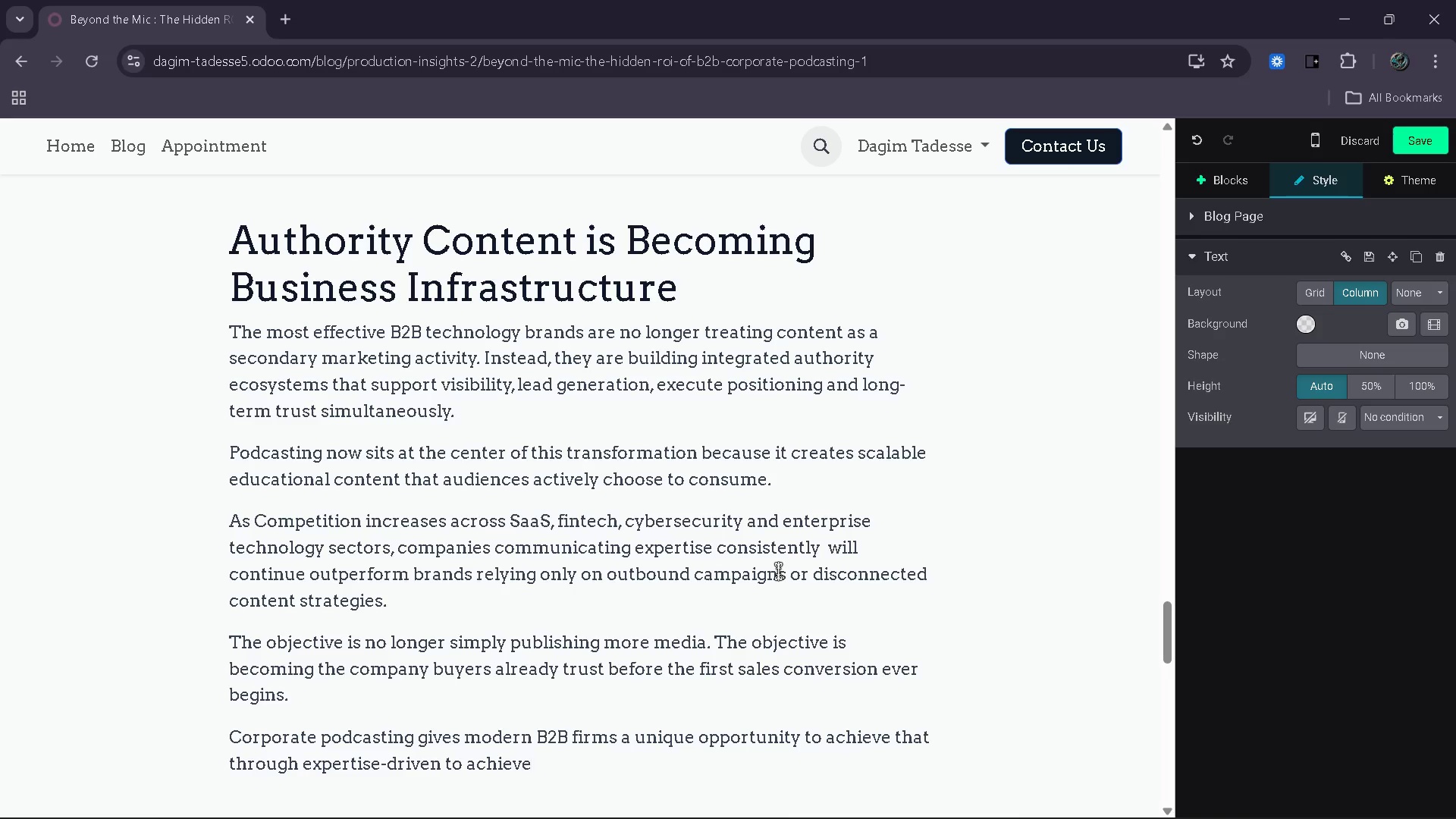 
wait(30.67)
 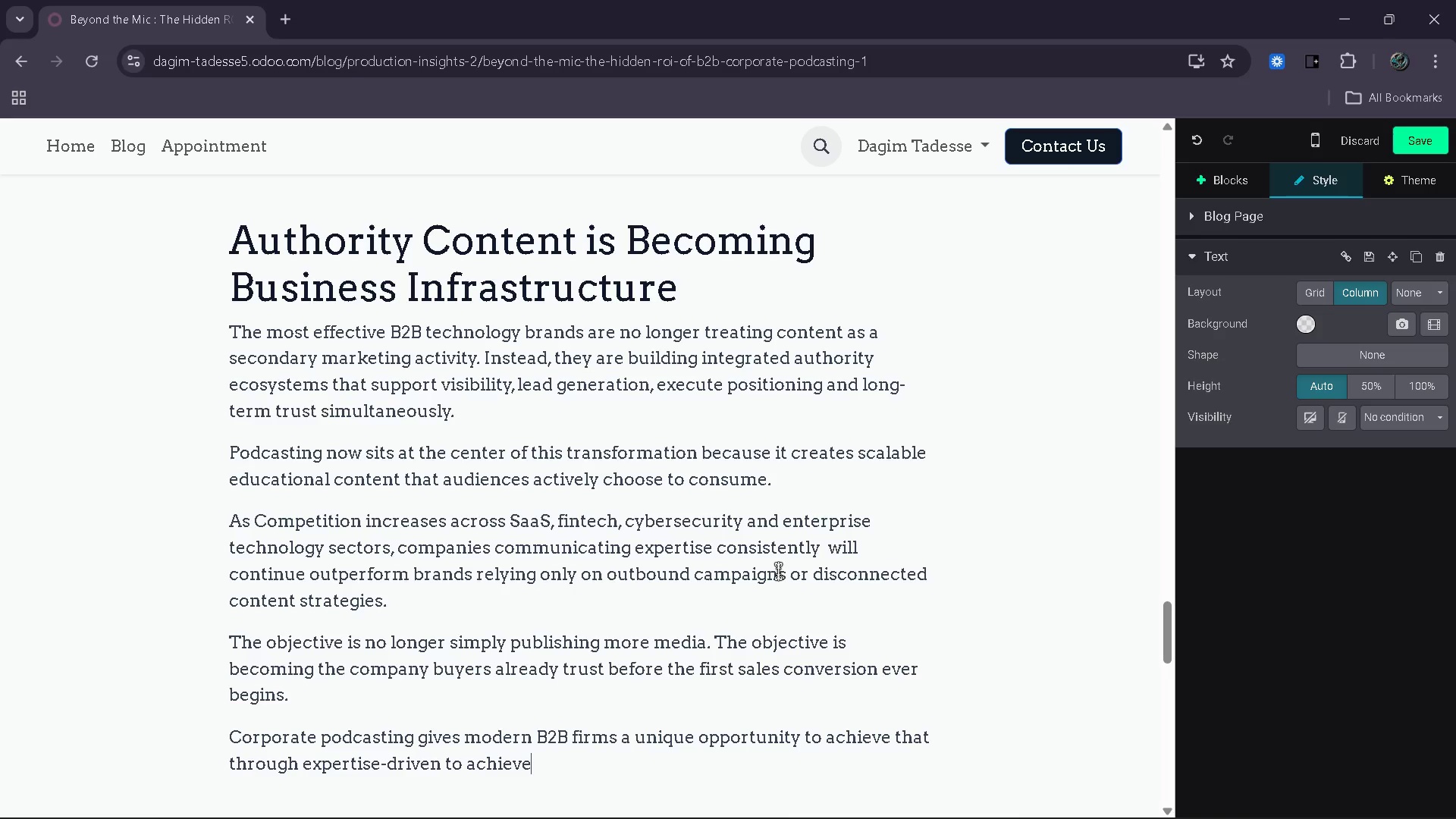 
left_click([972, 797])